 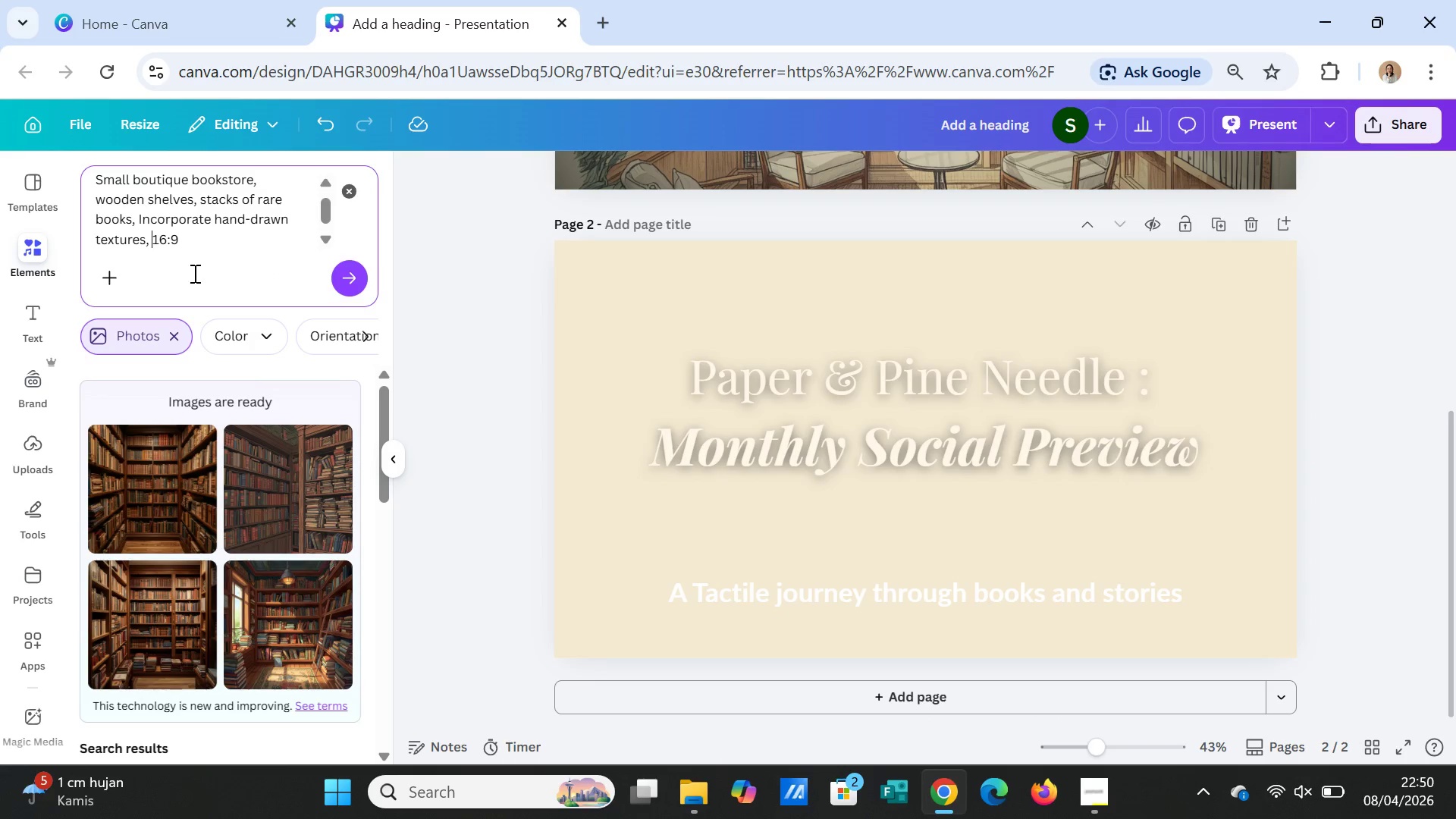 
key(Control+V)
 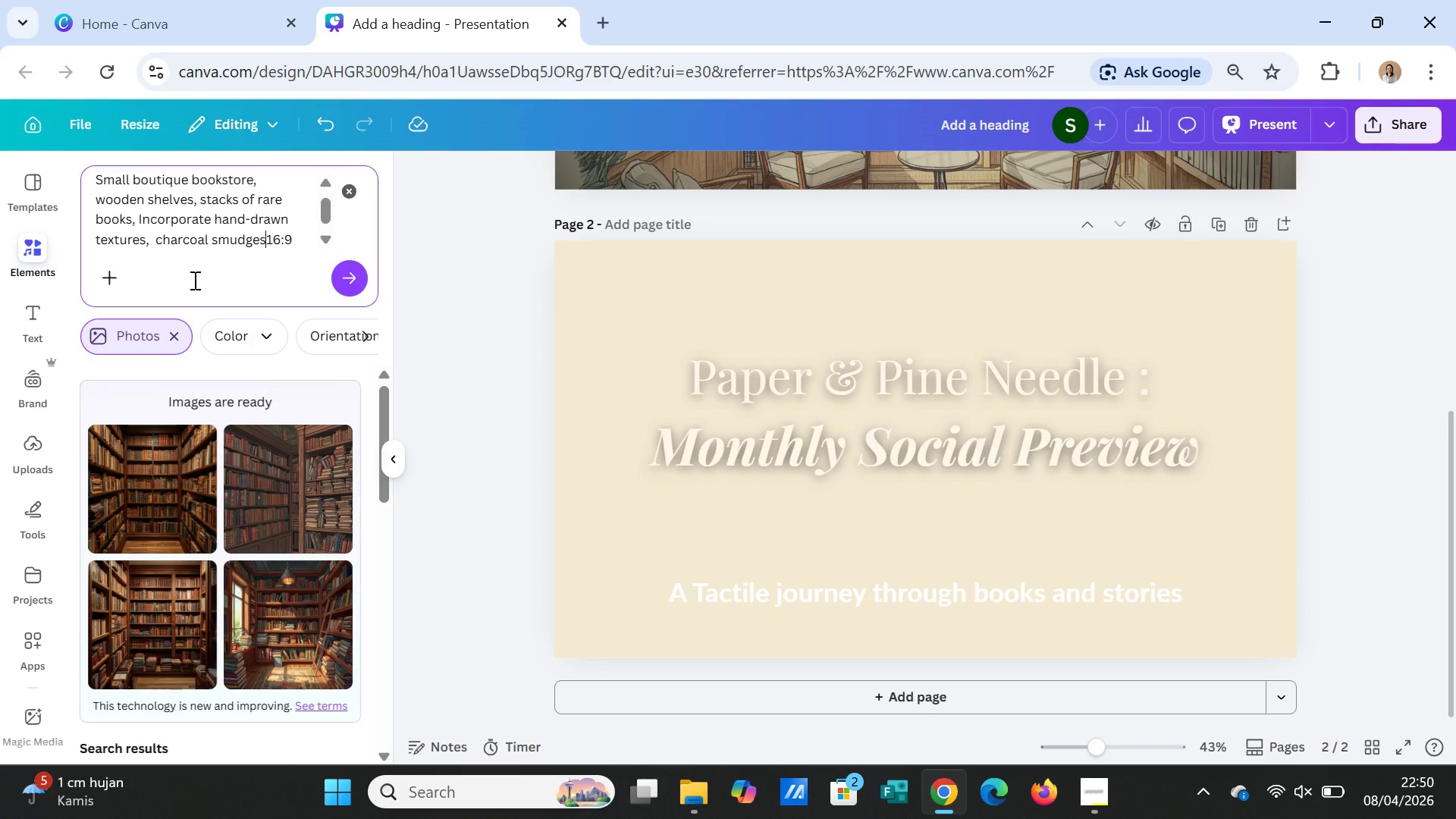 
key(Comma)
 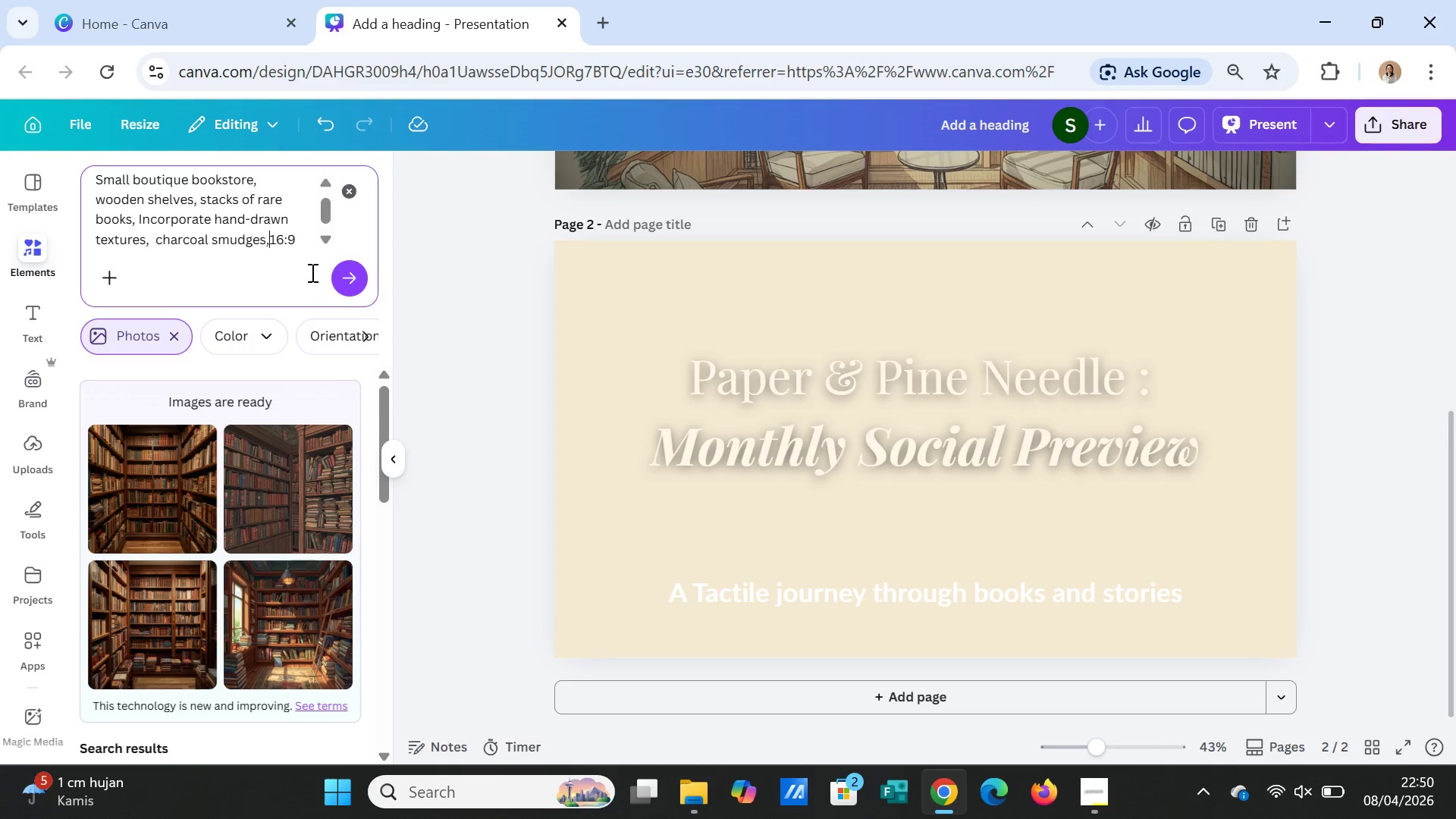 
left_click([305, 246])
 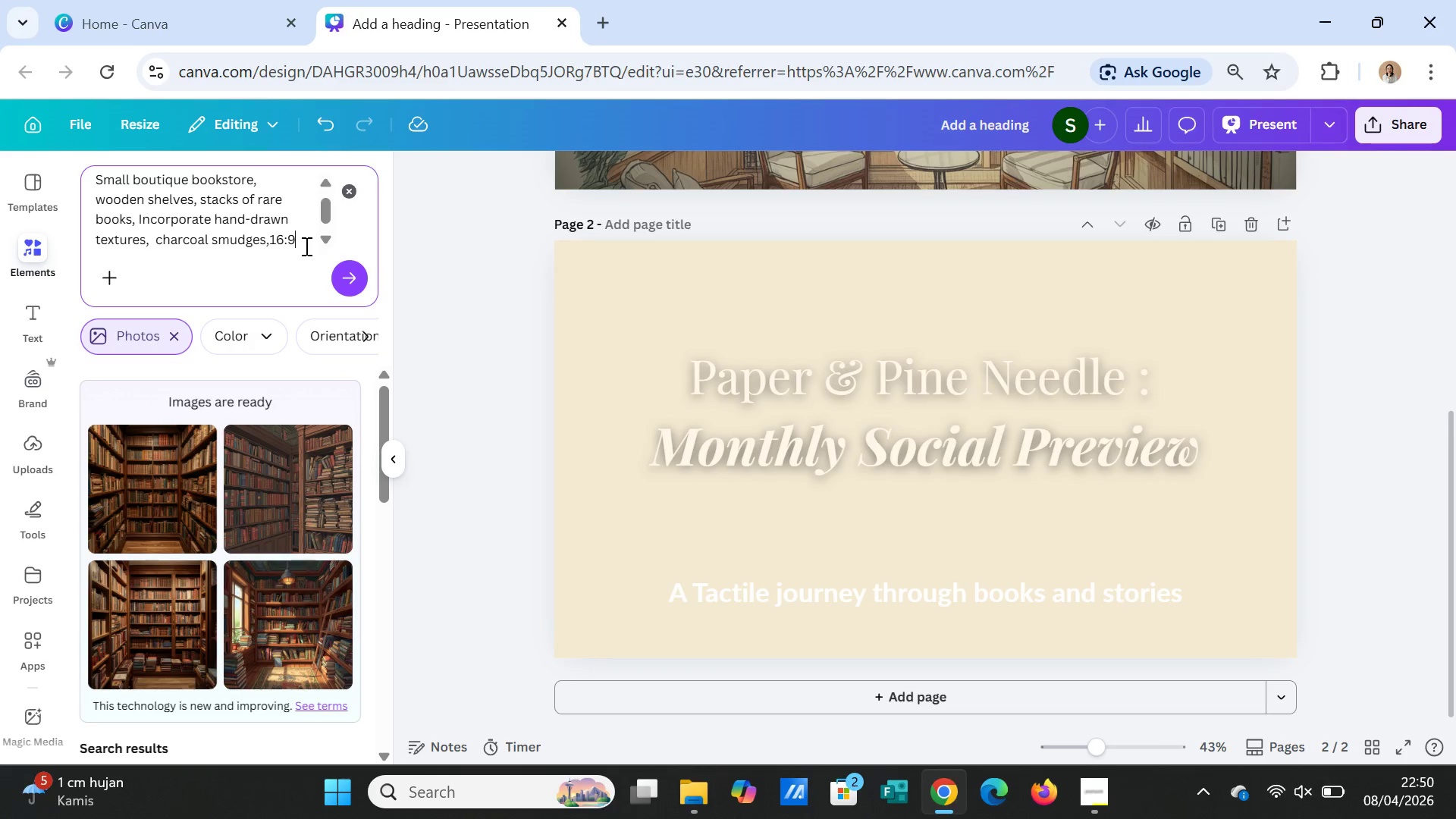 
key(Space)
 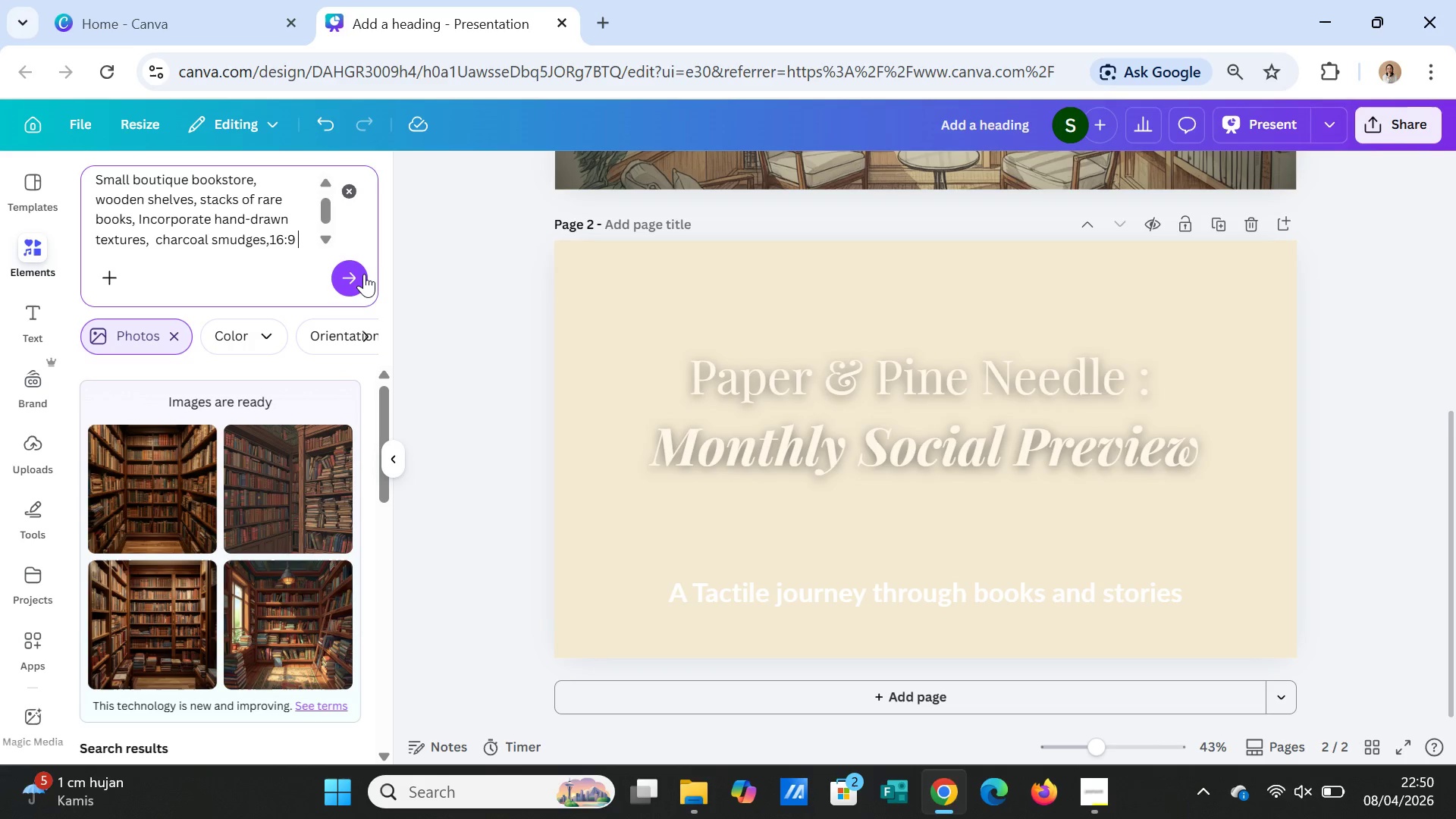 
left_click([364, 274])
 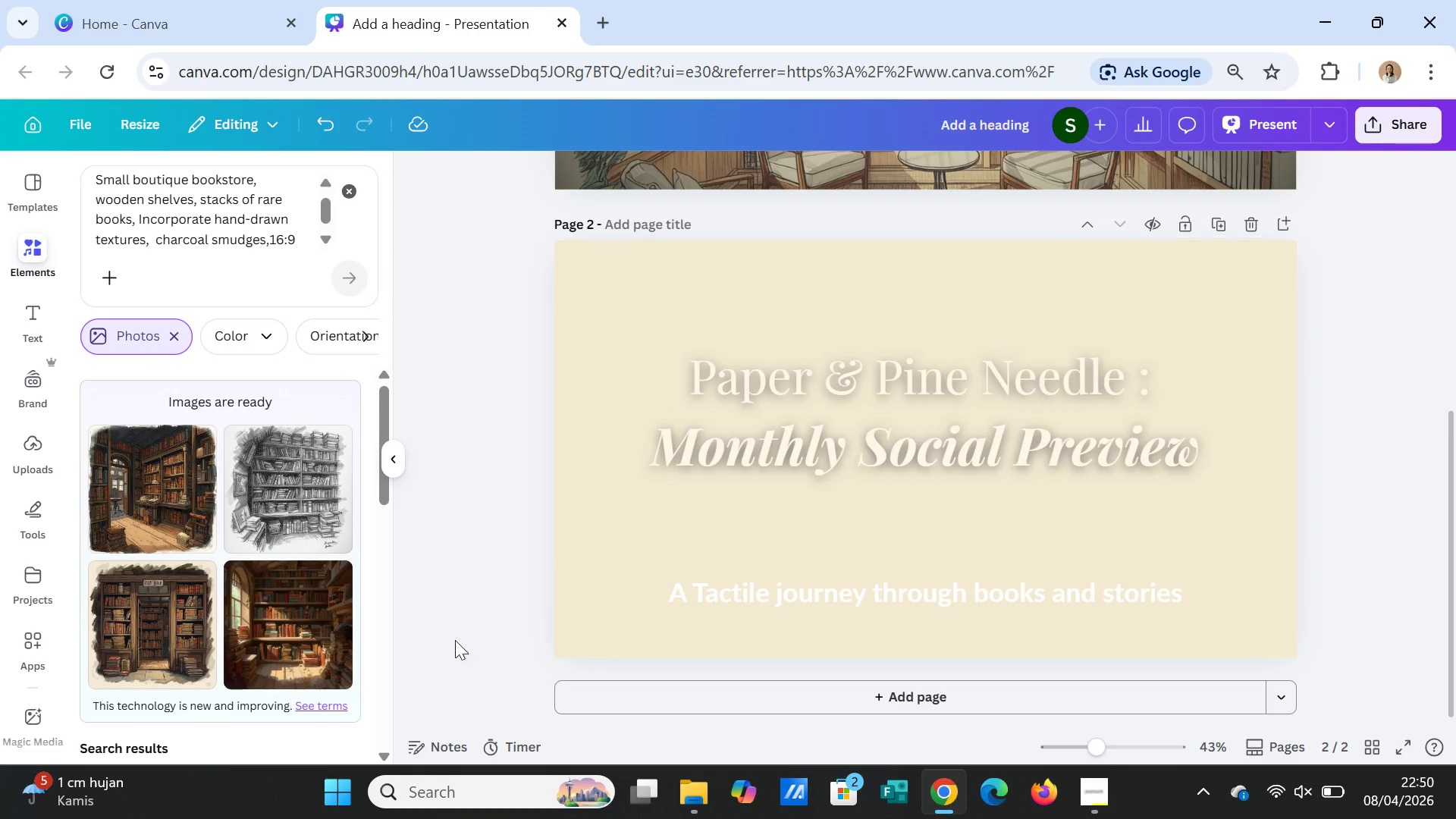 
wait(24.83)
 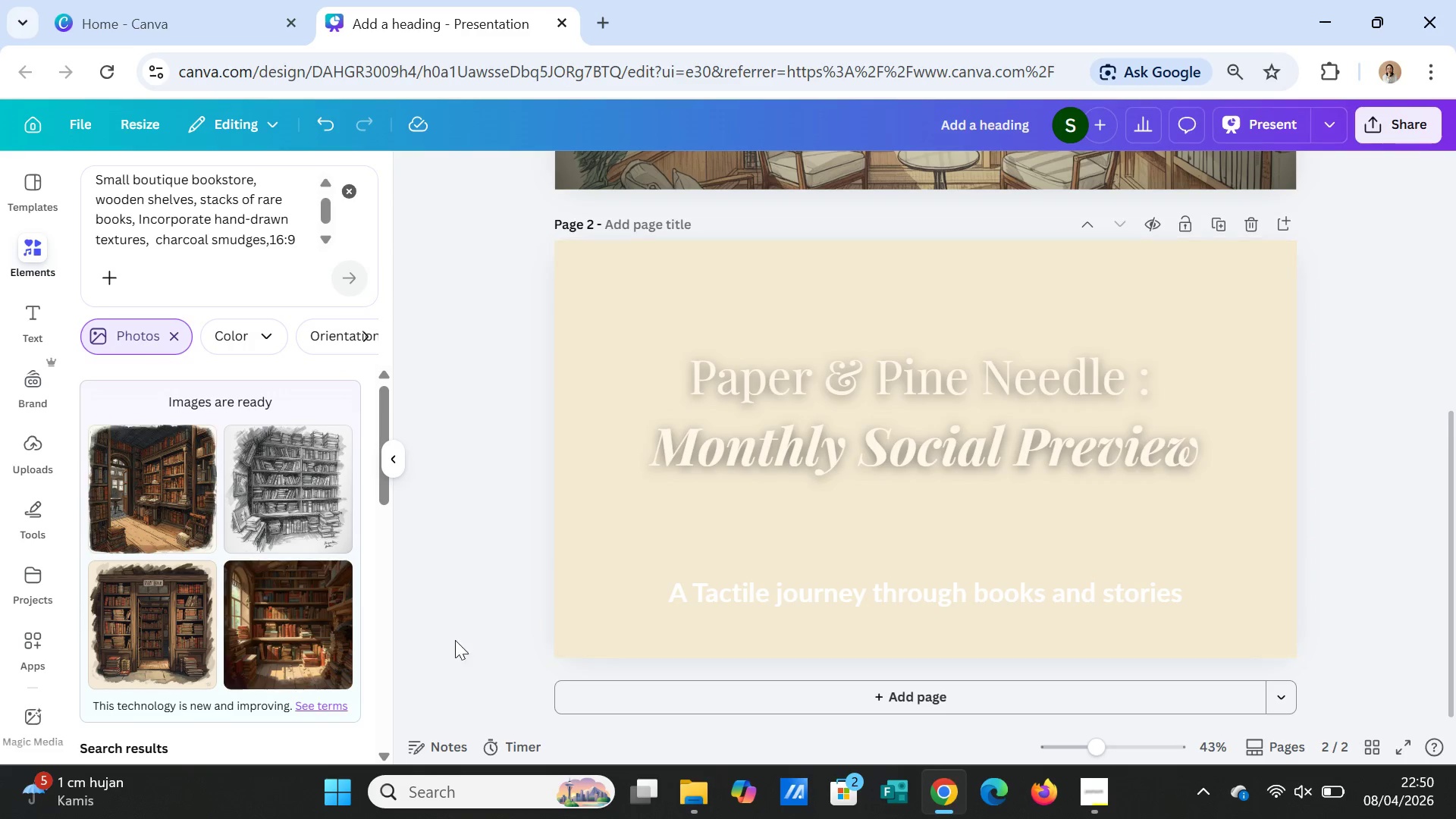 
left_click([118, 513])
 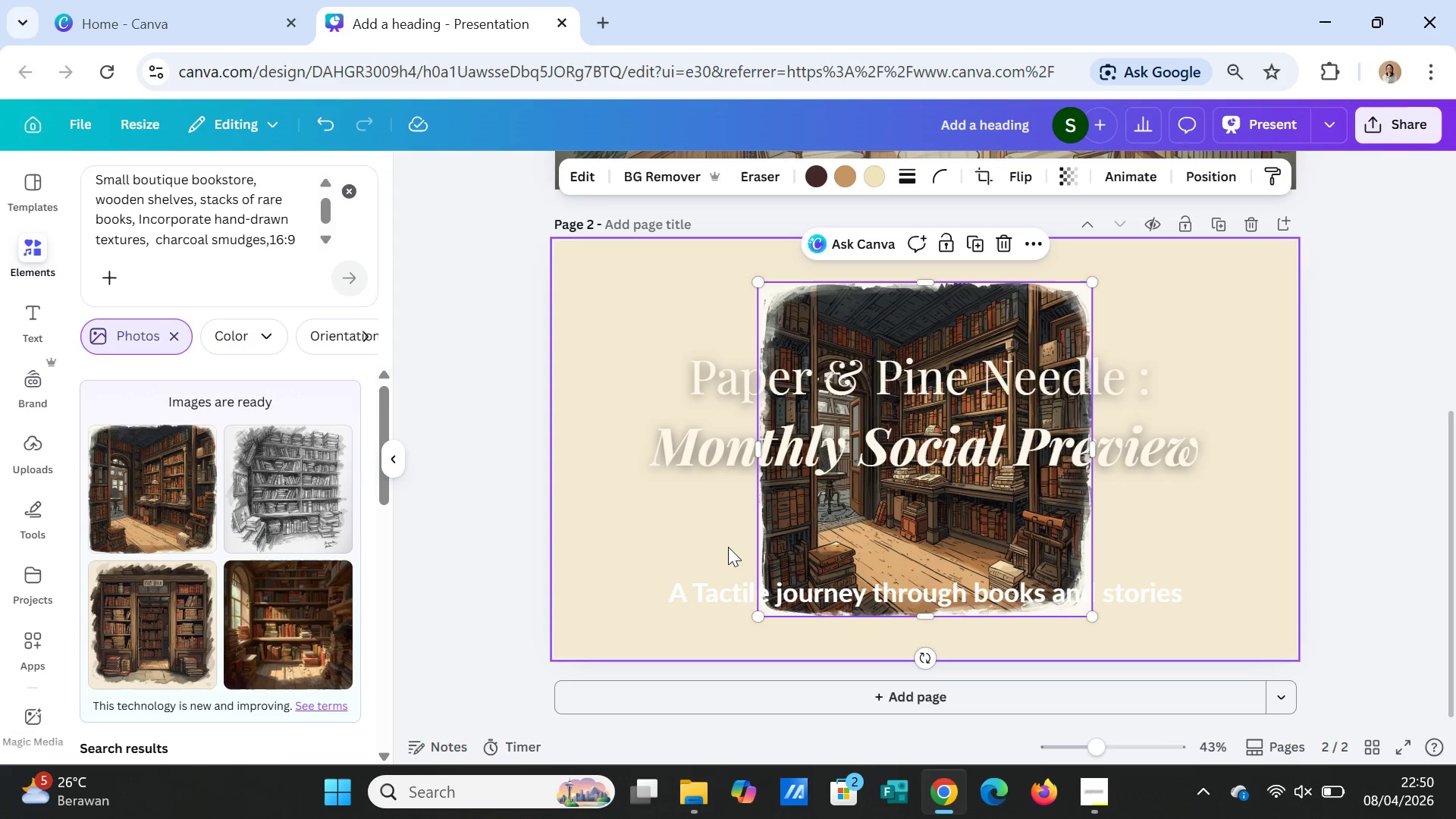 
key(Delete)
 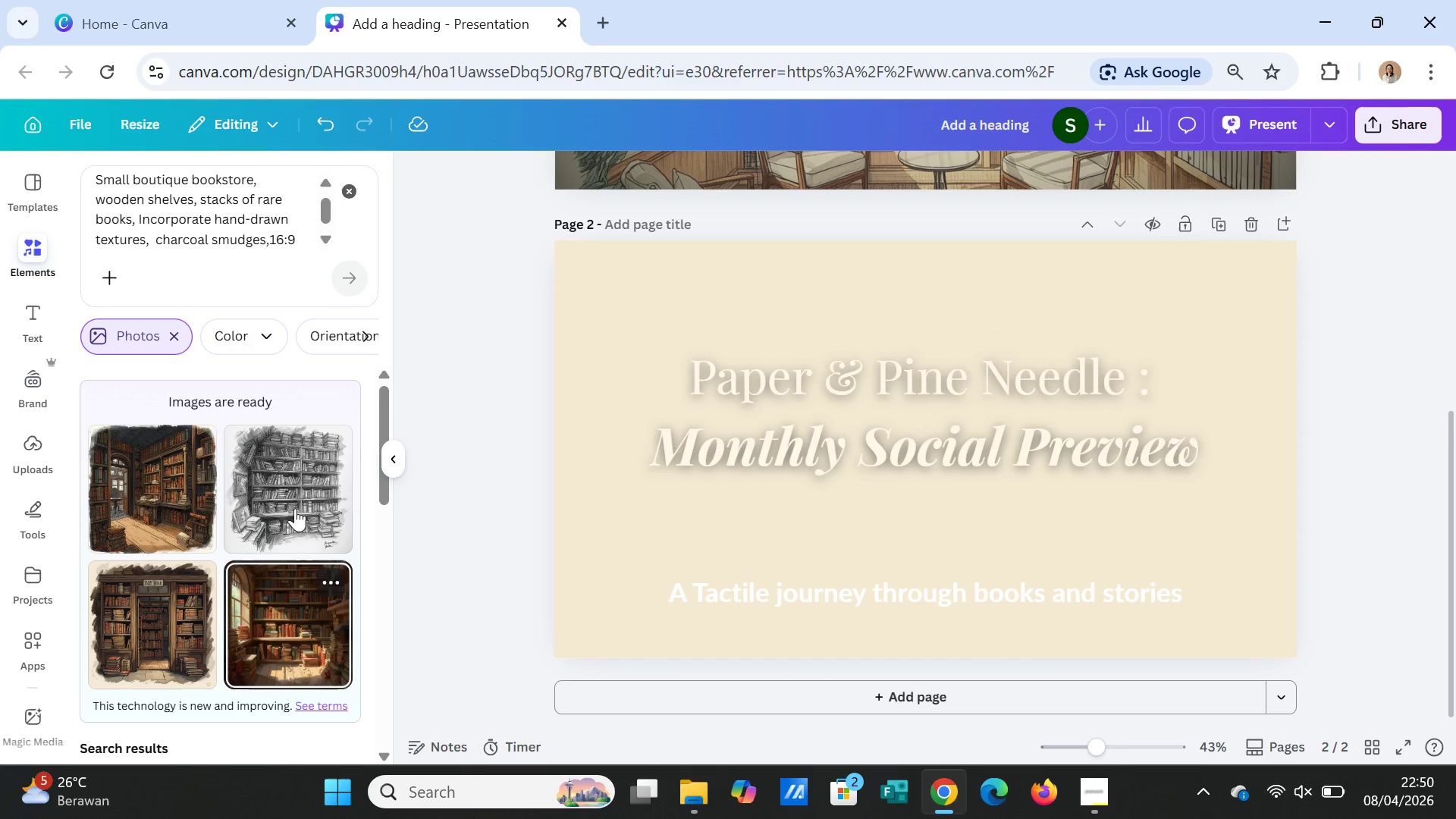 
left_click([287, 495])
 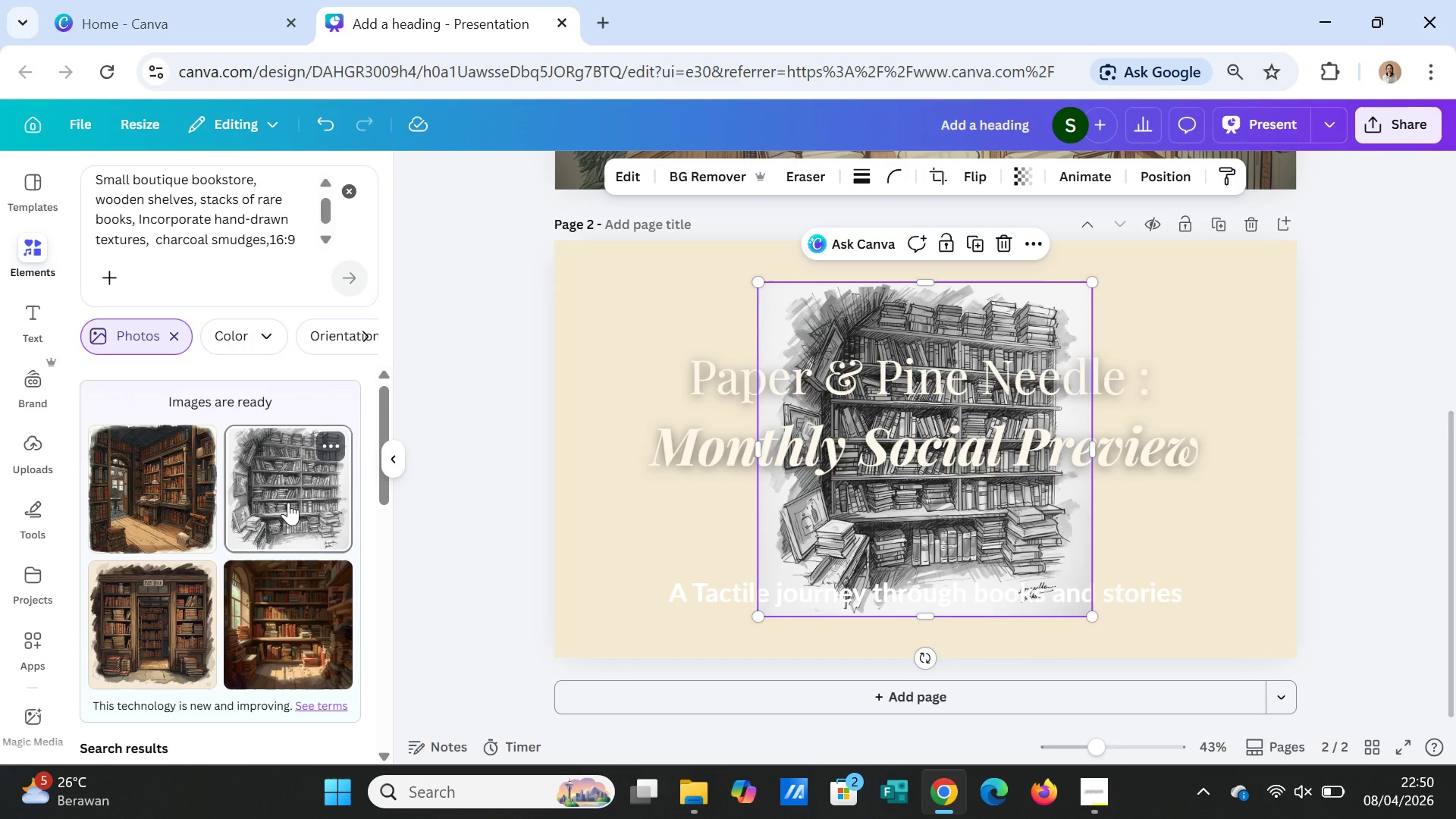 
key(Delete)
 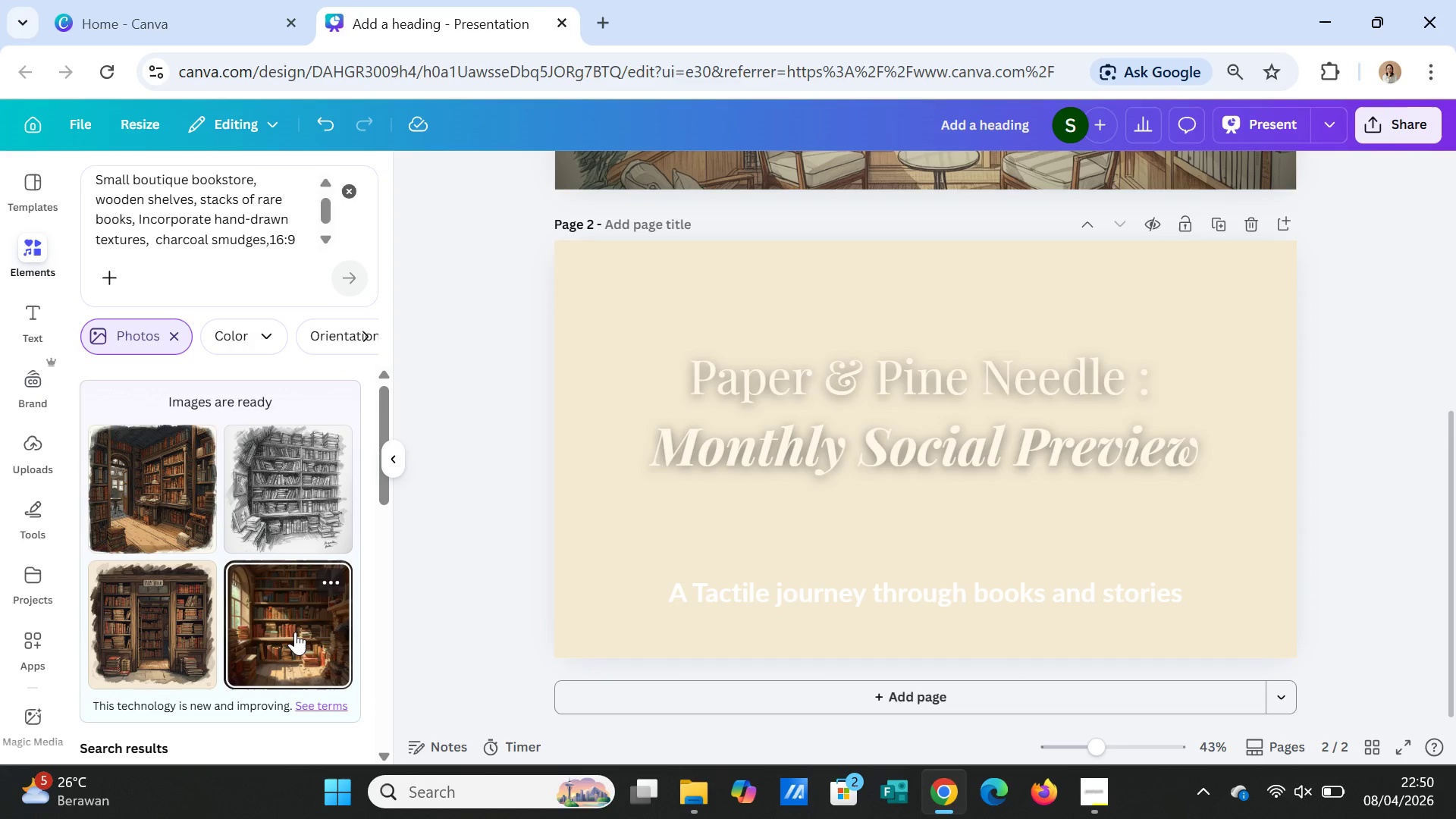 
left_click([295, 632])
 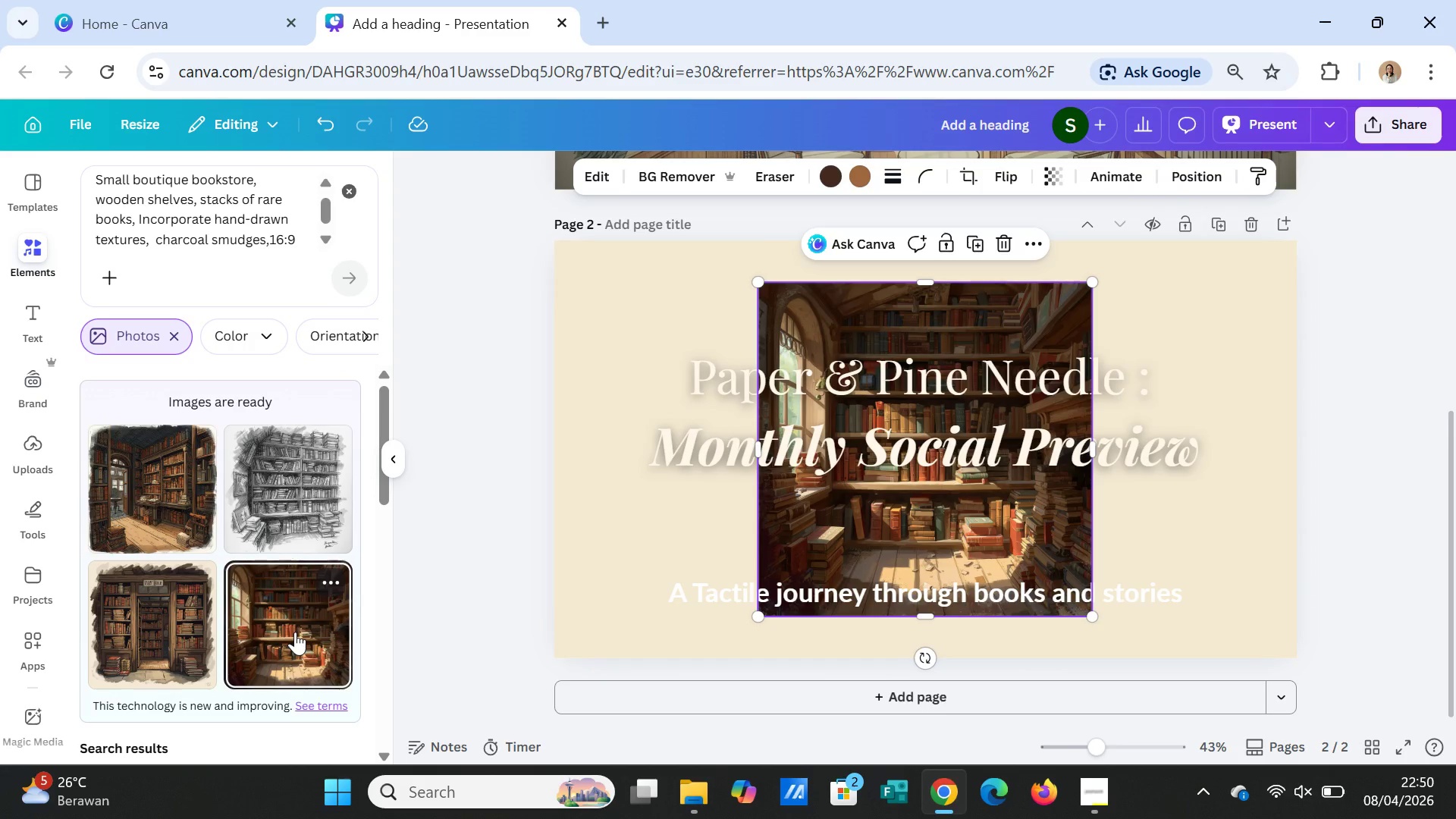 
key(Delete)
 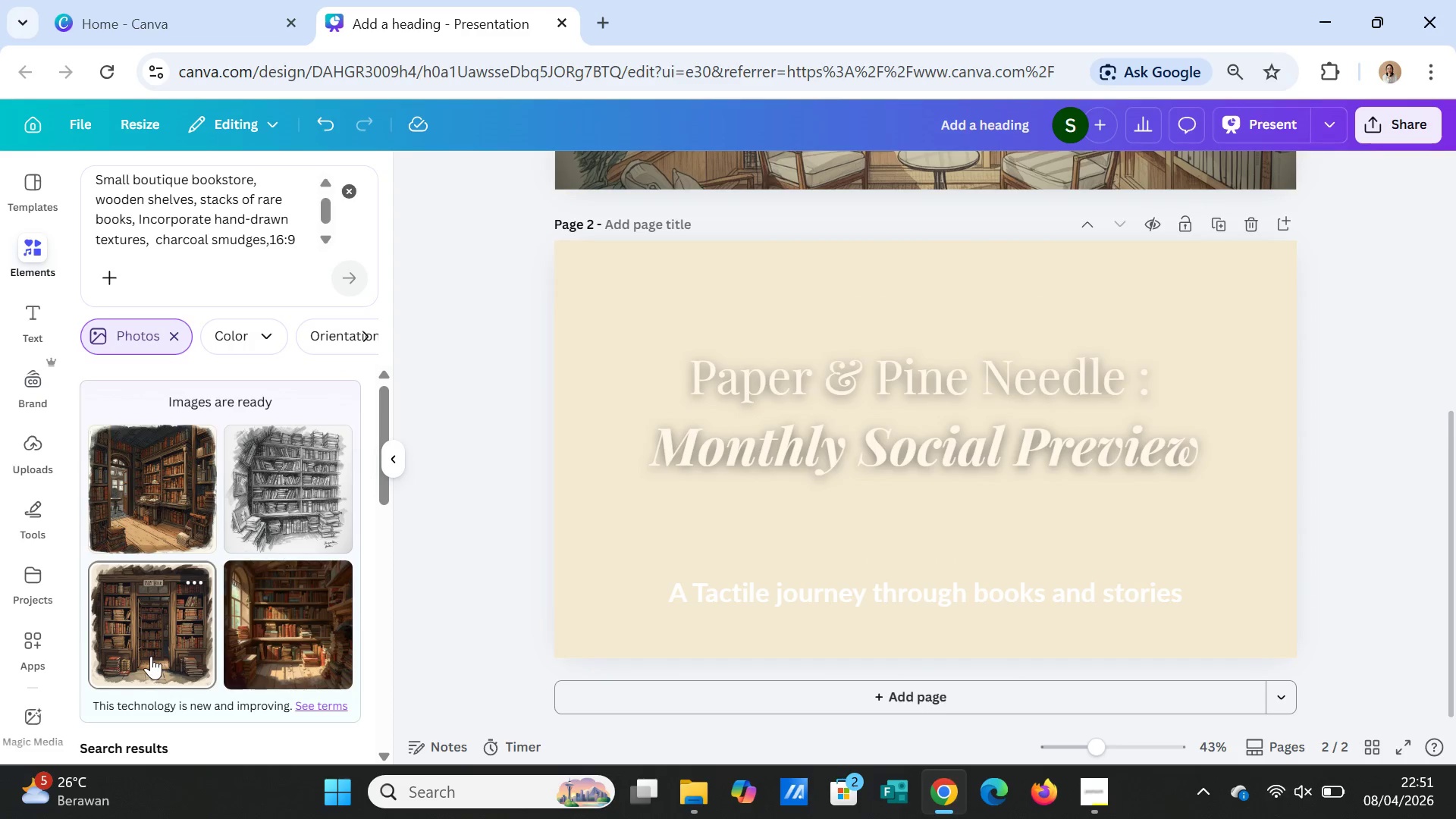 
left_click([151, 656])
 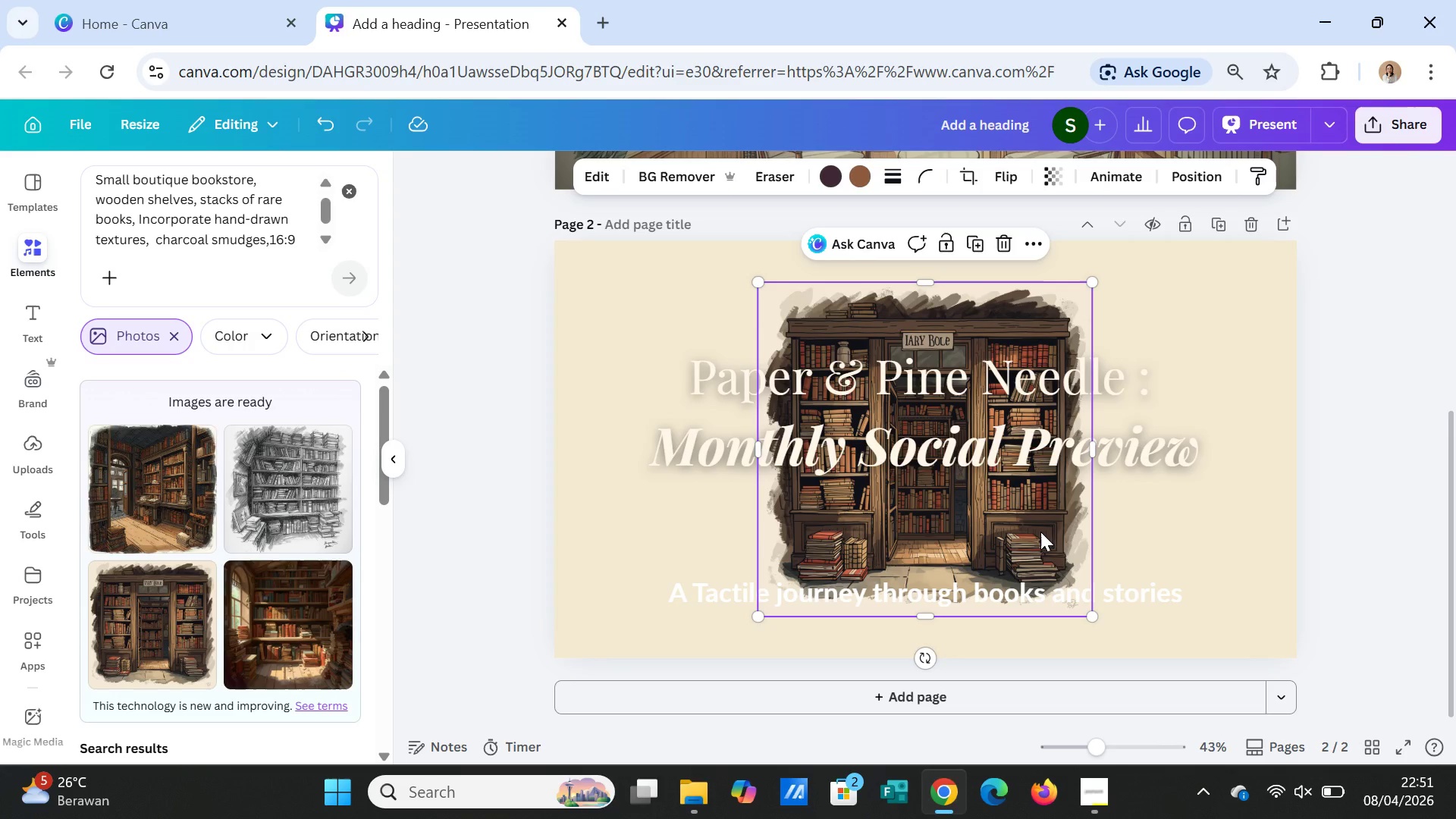 
key(Delete)
 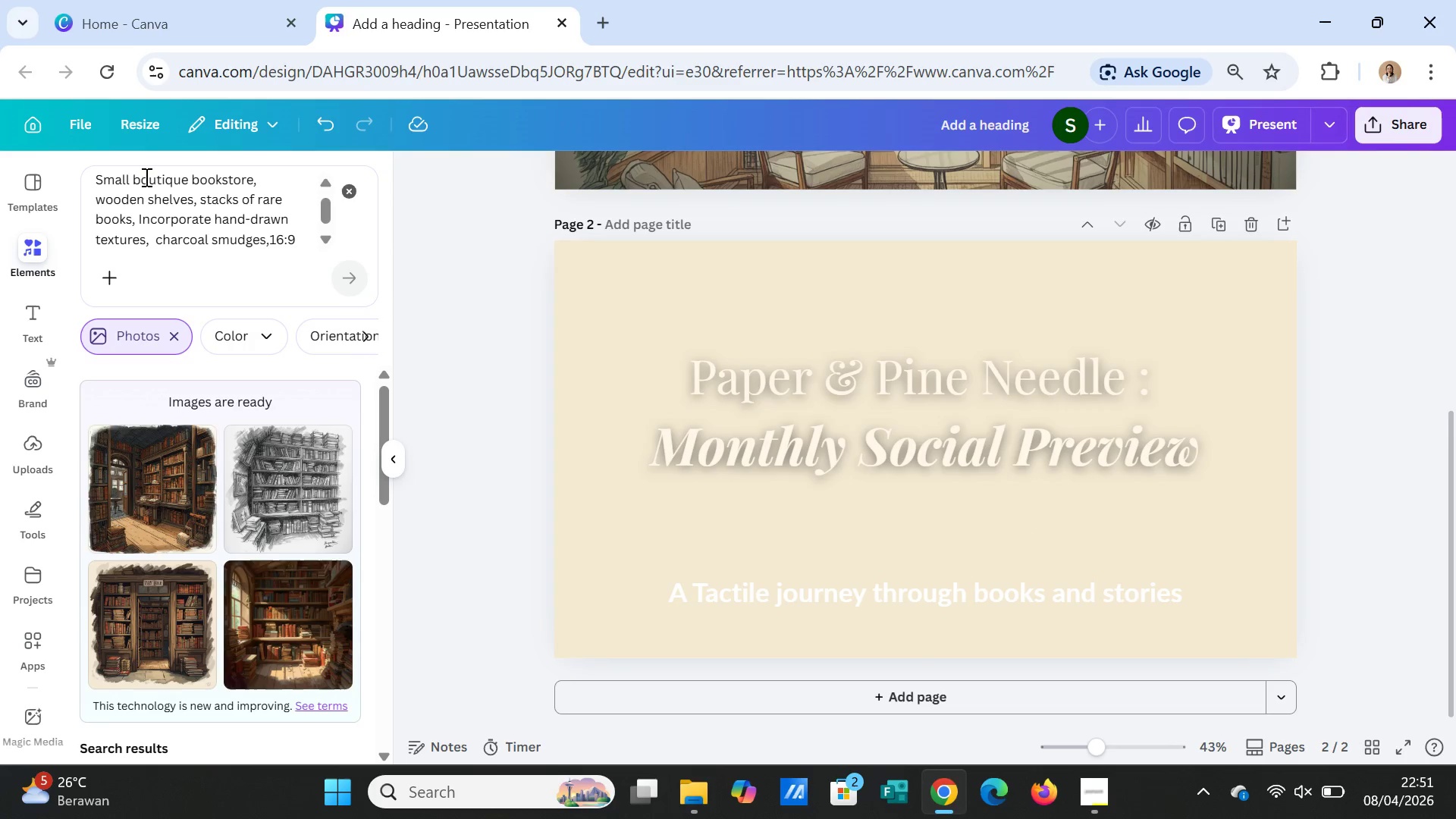 
left_click([133, 177])
 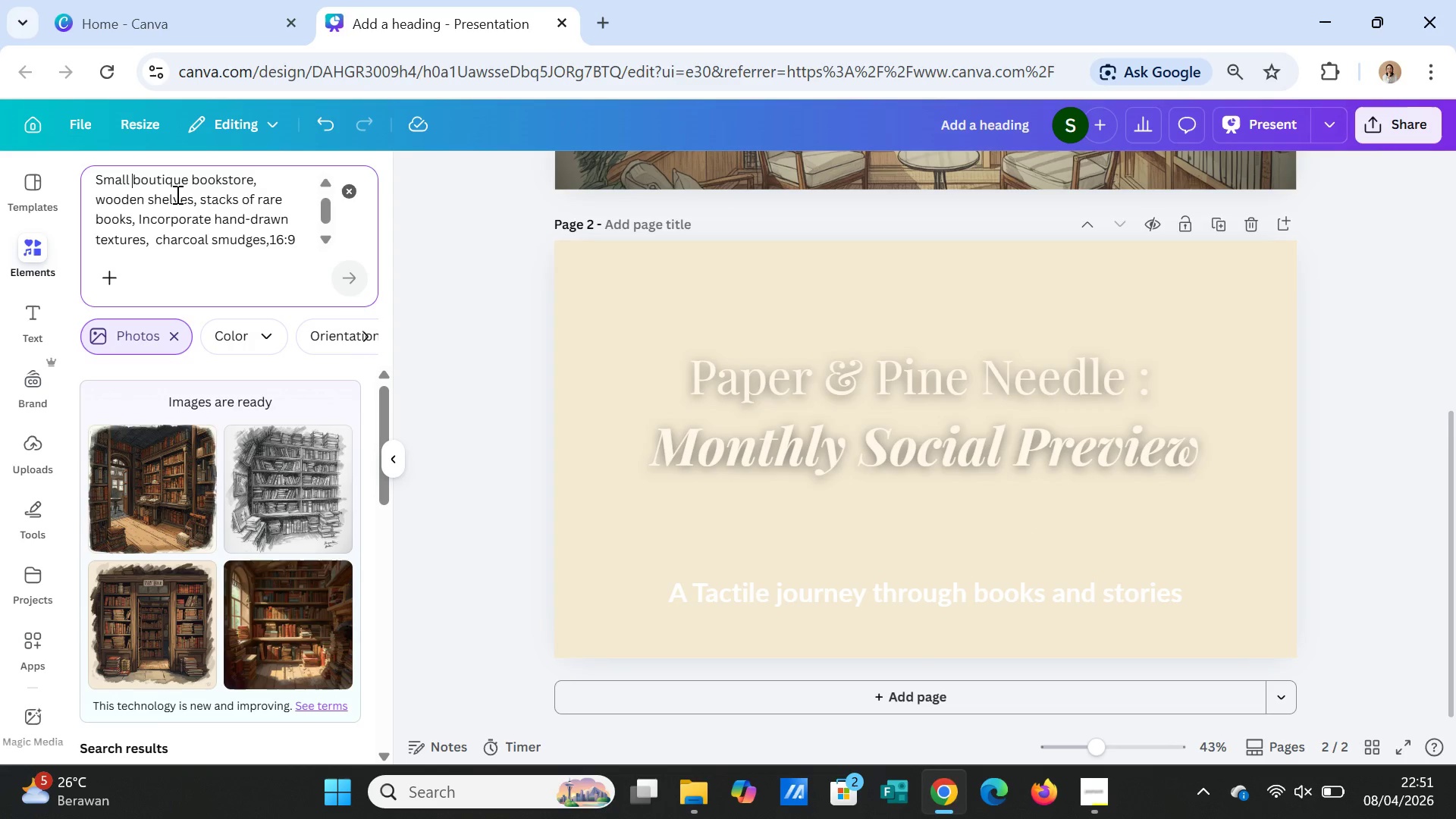 
type(modern )
 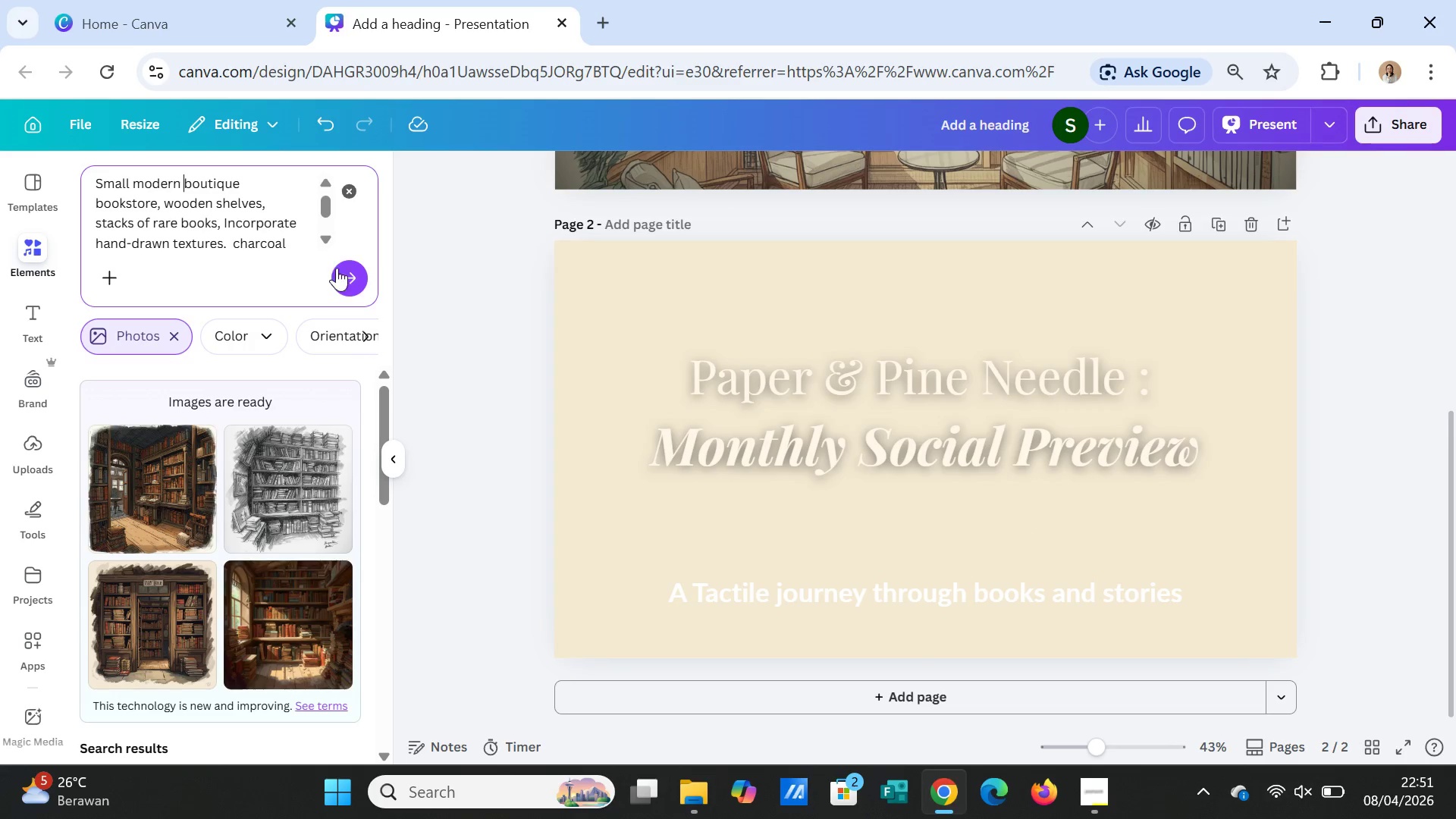 
left_click([347, 273])
 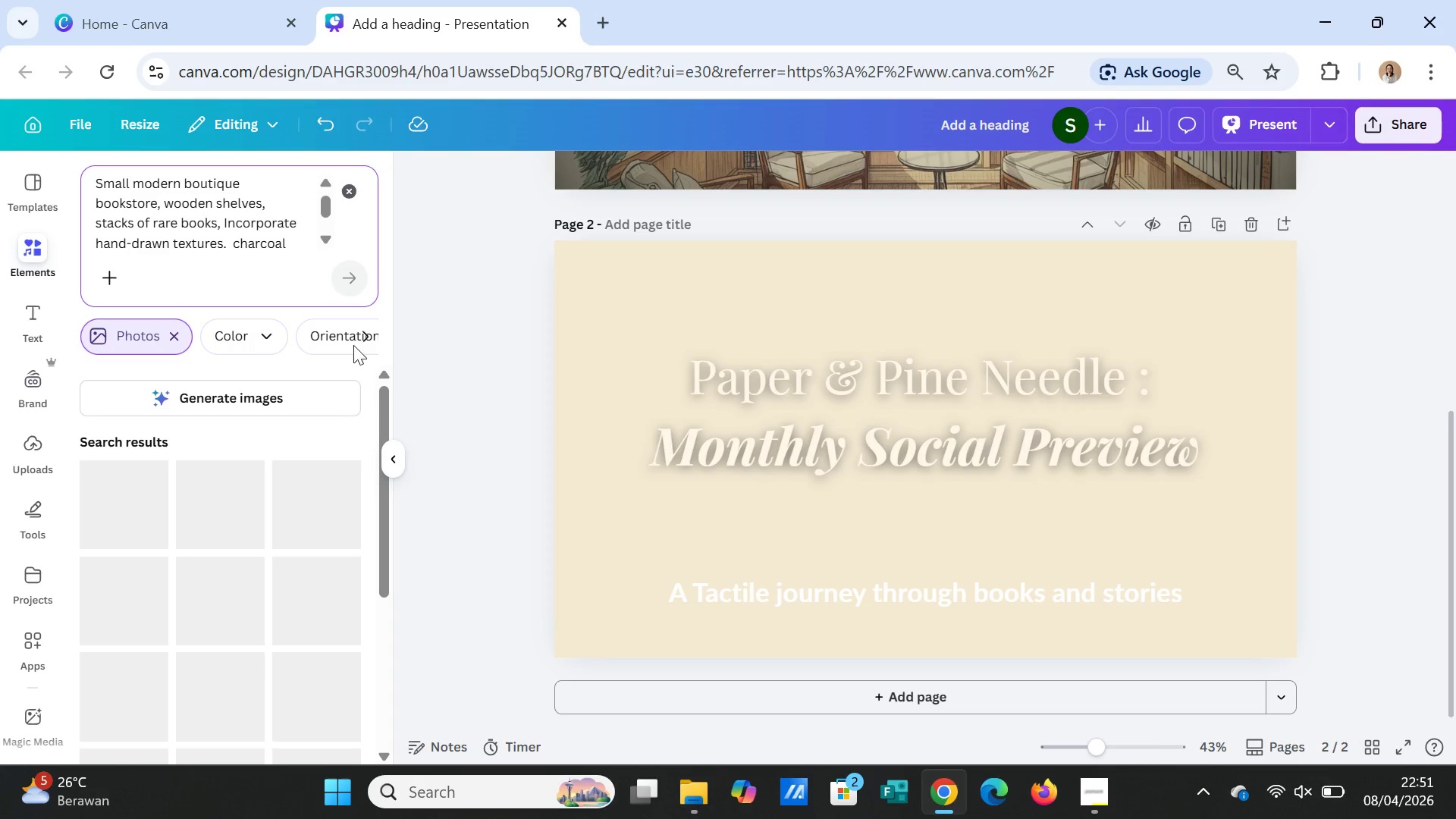 
mouse_move([316, 488])
 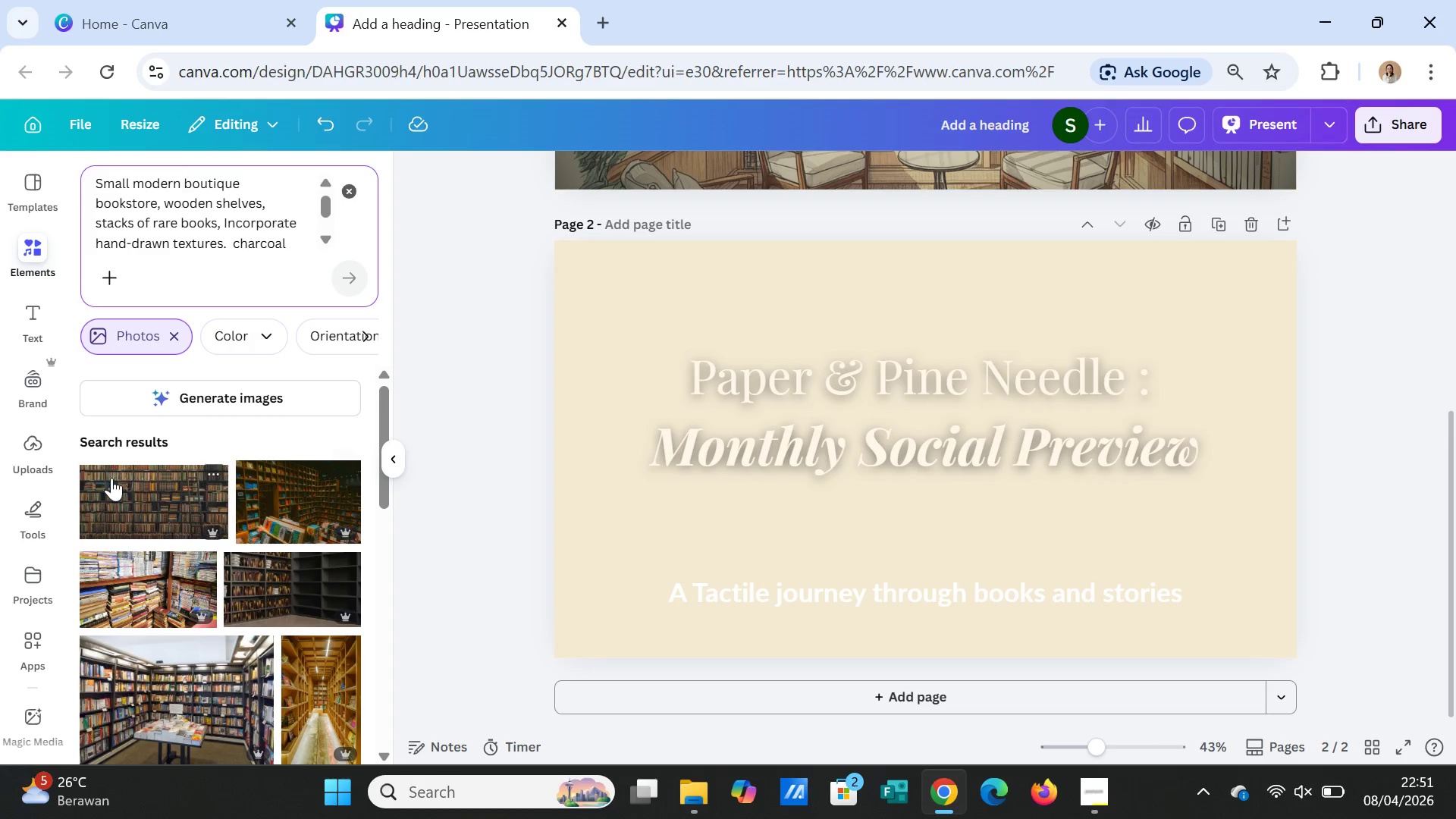 
left_click([111, 478])
 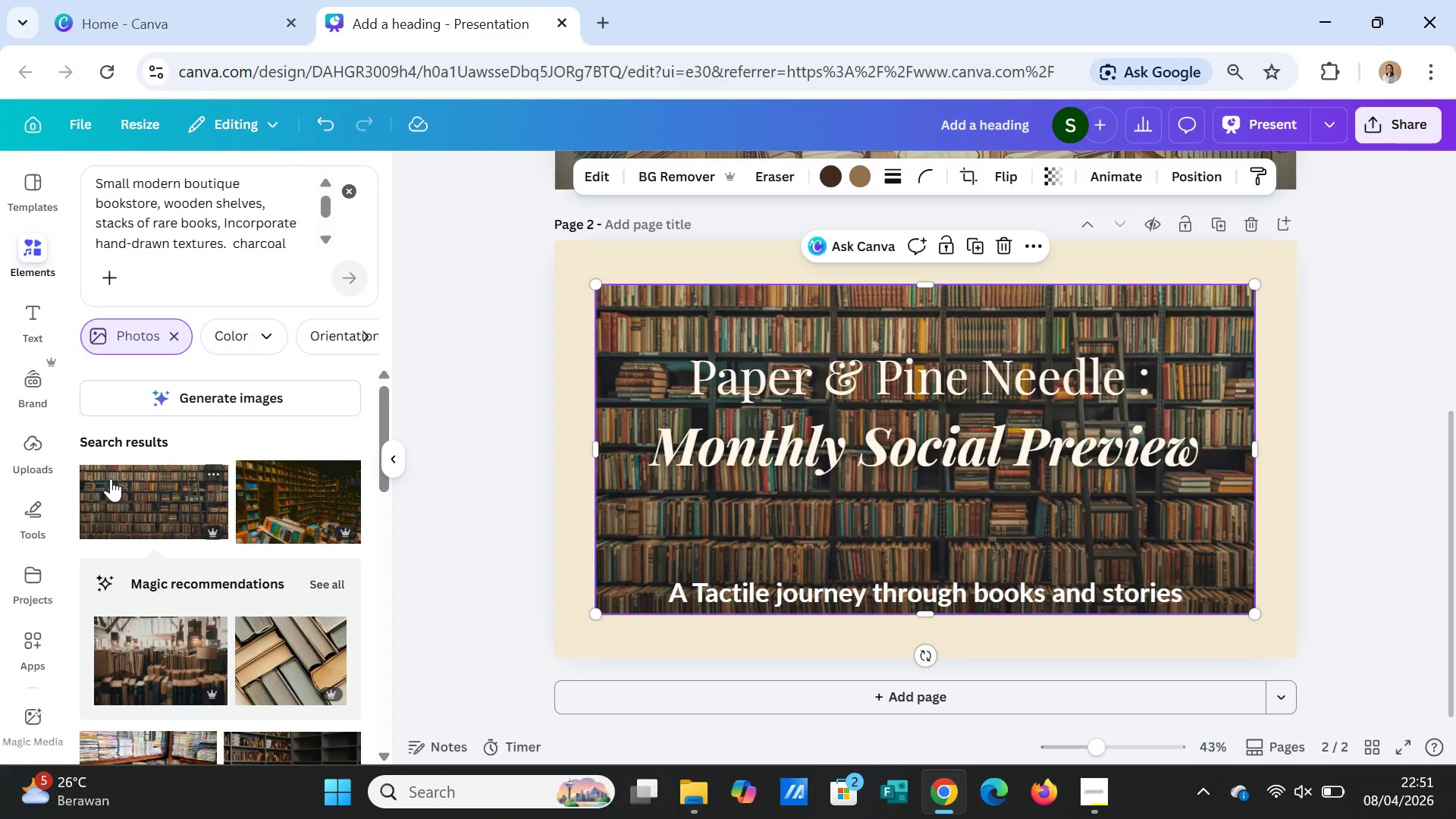 
wait(11.08)
 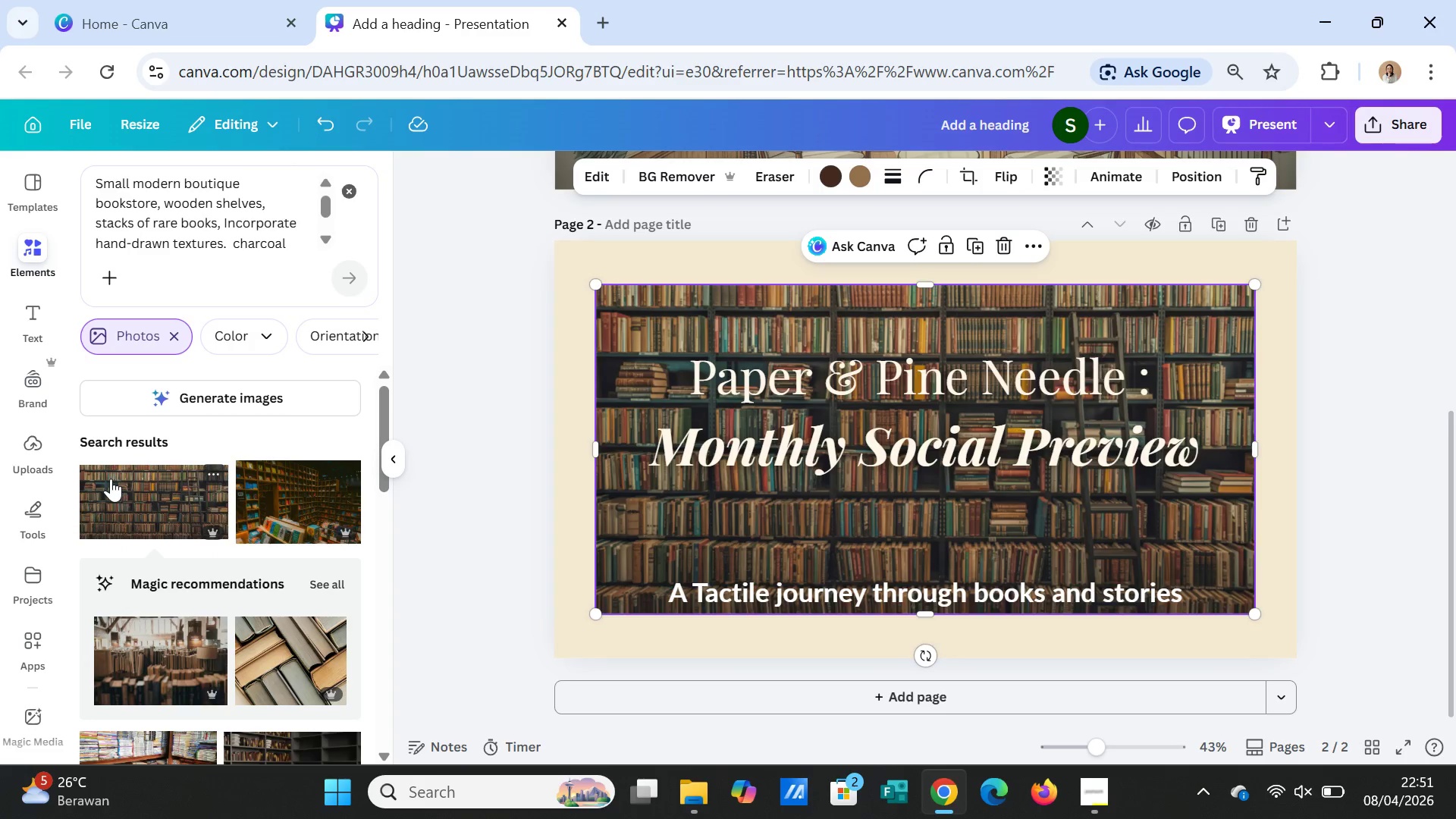 
left_click_drag(start_coordinate=[928, 287], to_coordinate=[918, 238])
 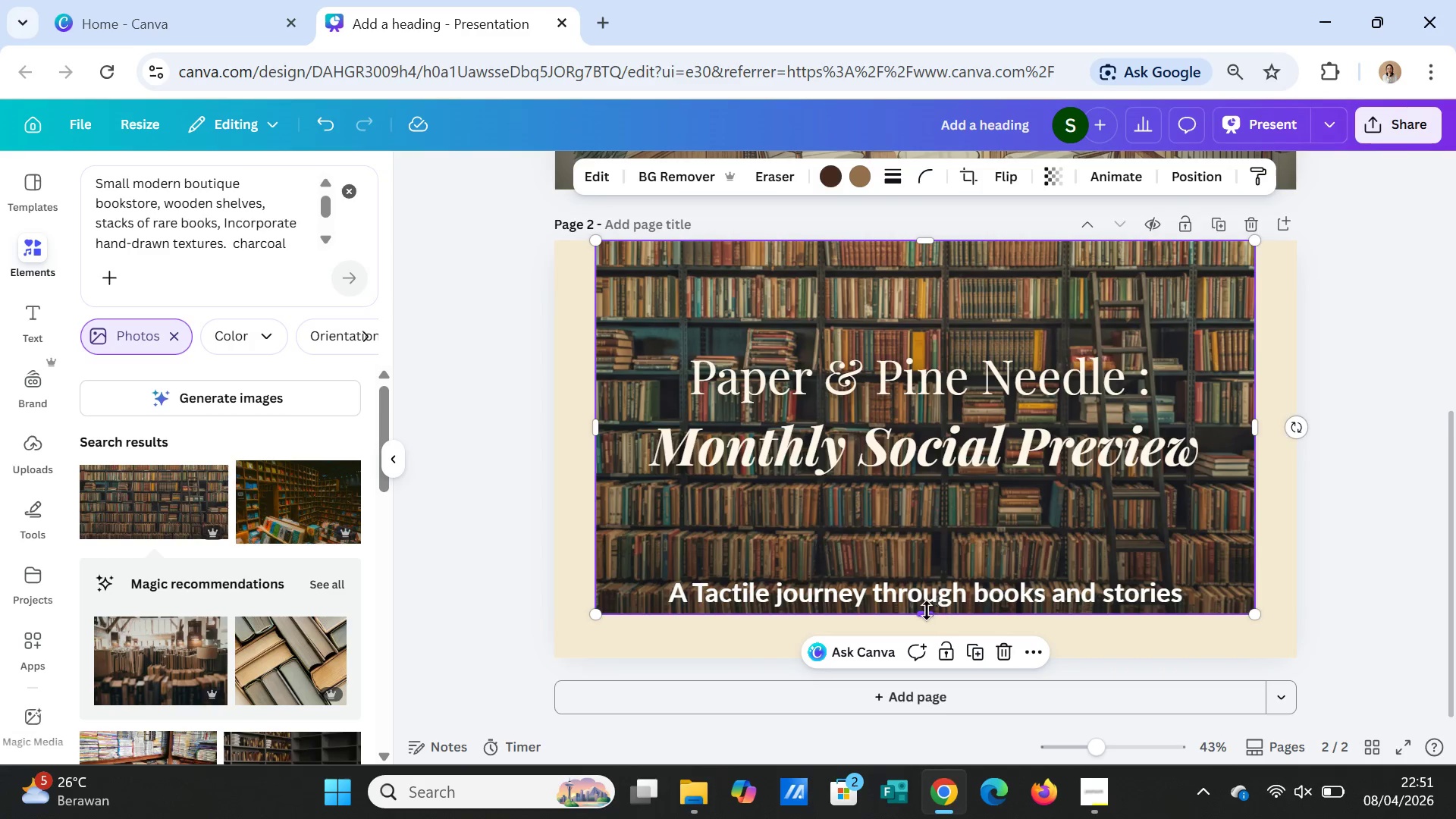 
left_click_drag(start_coordinate=[927, 610], to_coordinate=[927, 655])
 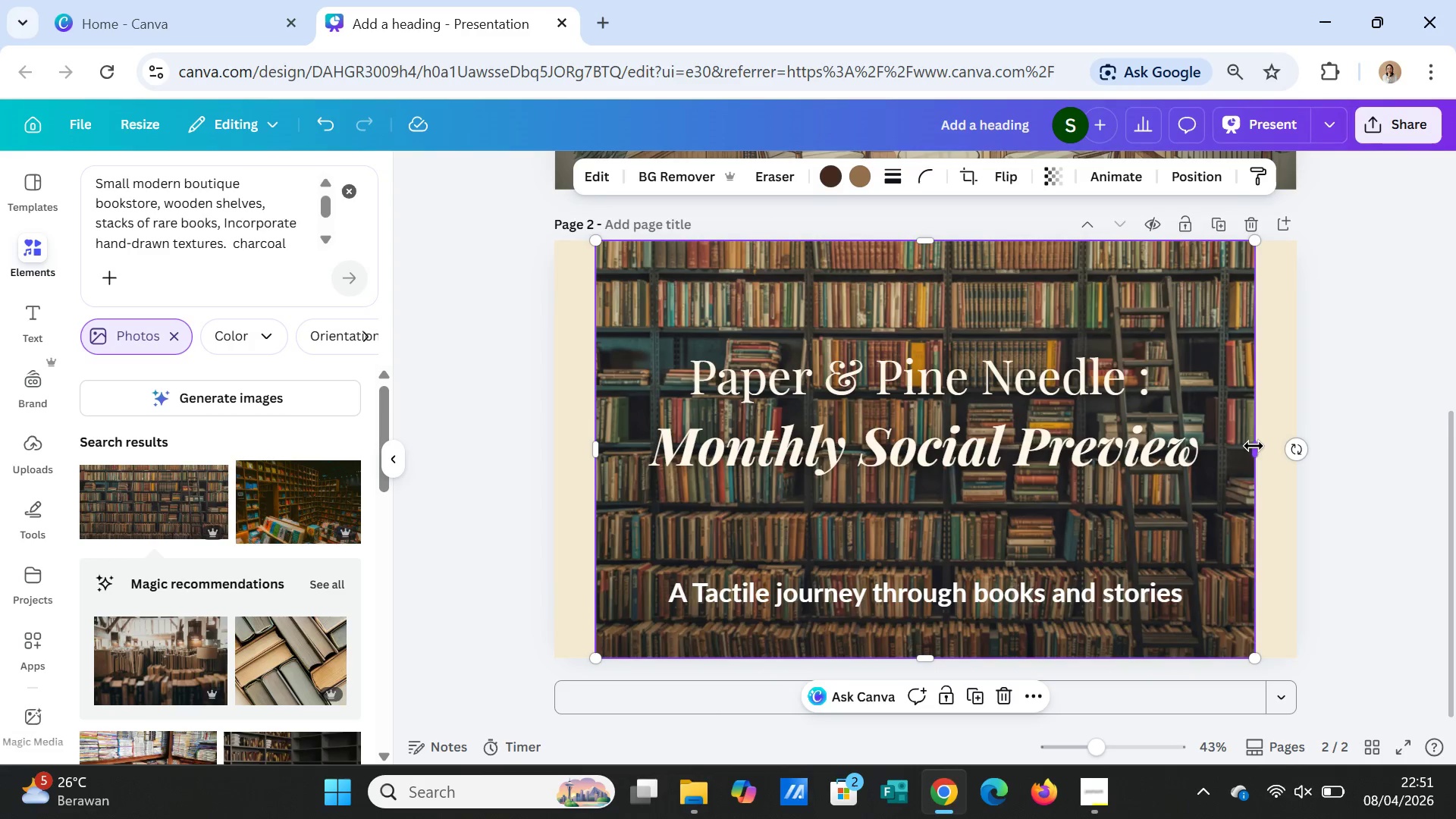 
left_click_drag(start_coordinate=[1254, 446], to_coordinate=[1298, 438])
 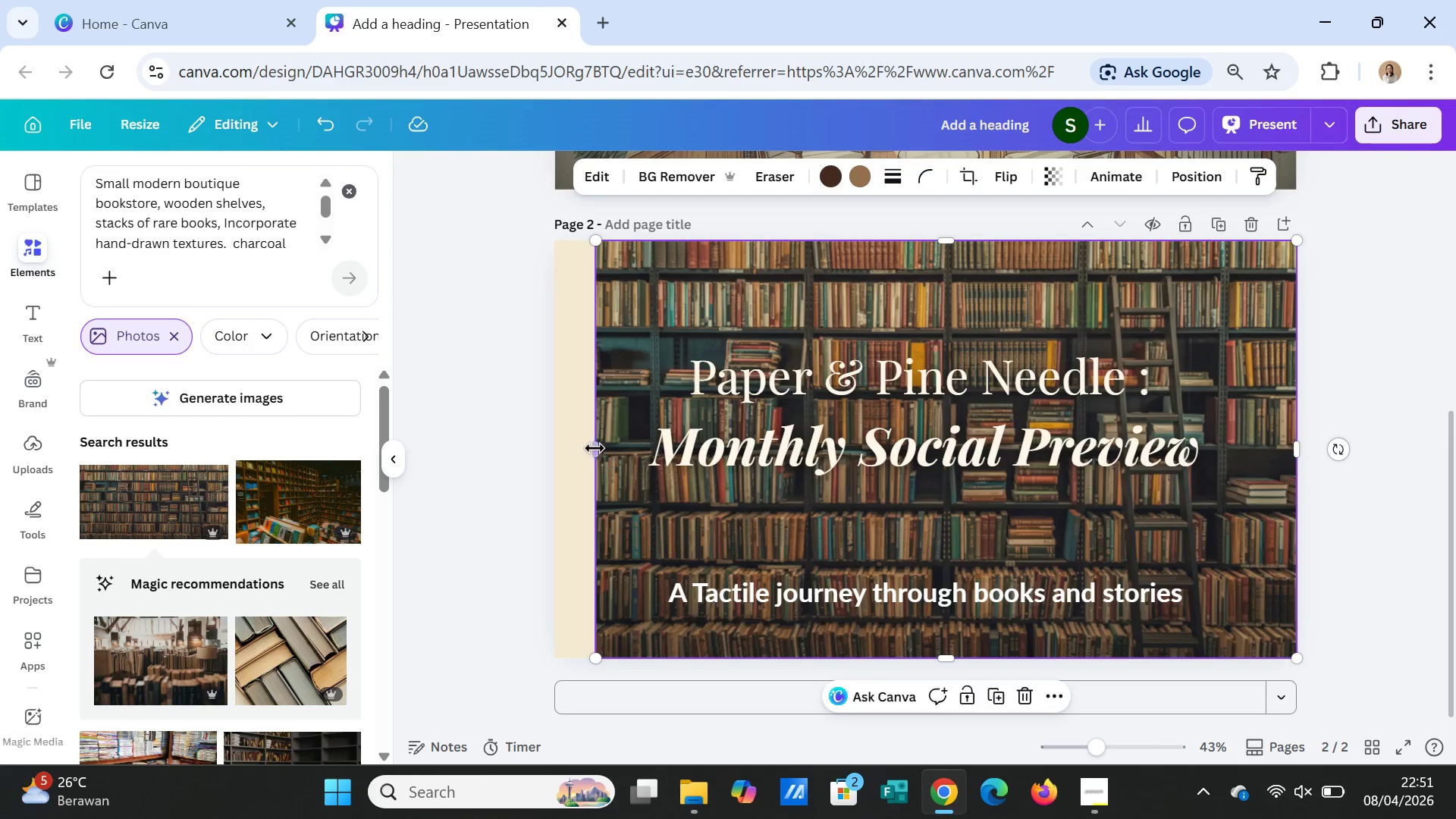 
left_click_drag(start_coordinate=[595, 448], to_coordinate=[558, 452])
 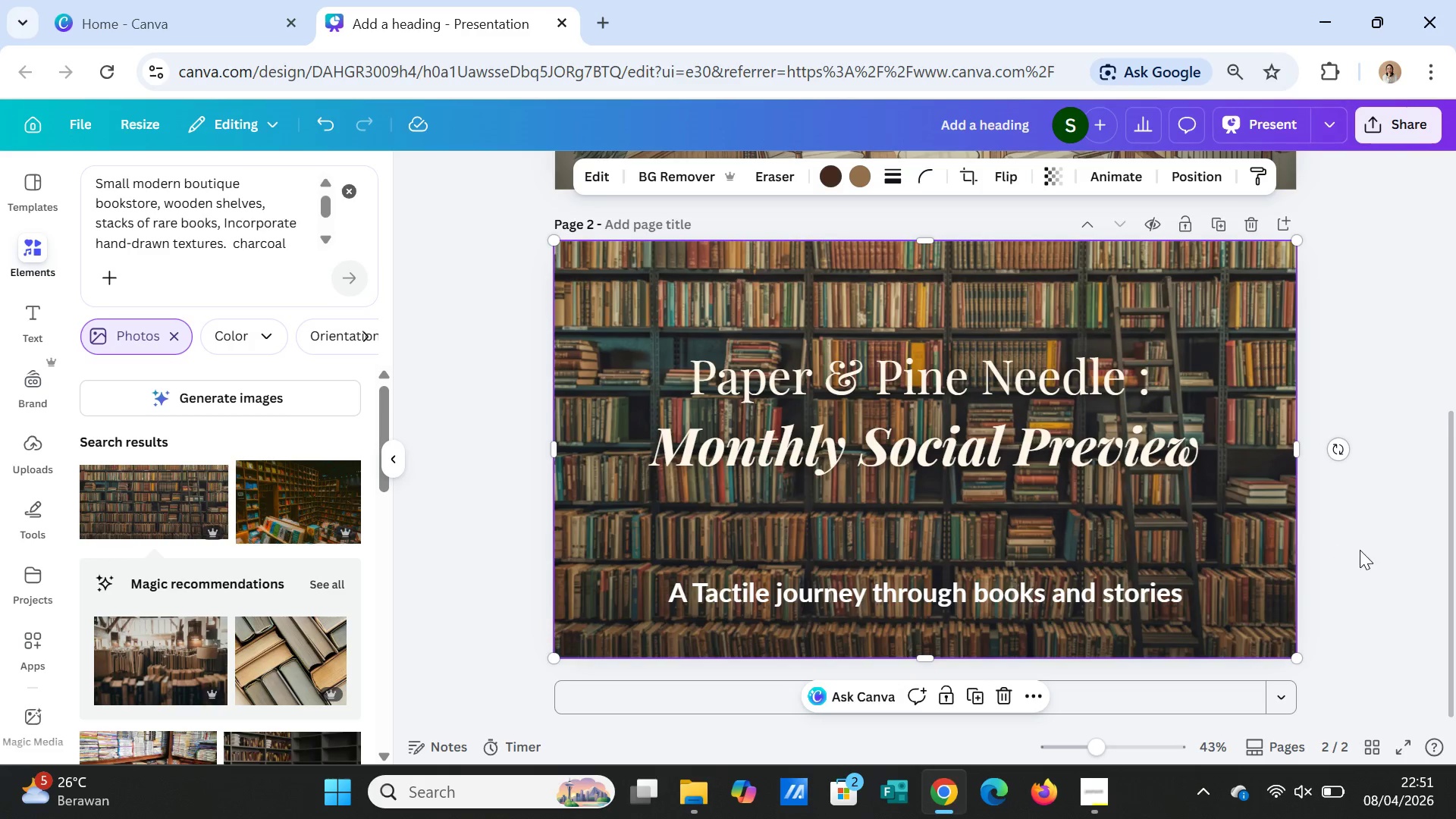 
left_click([1361, 550])
 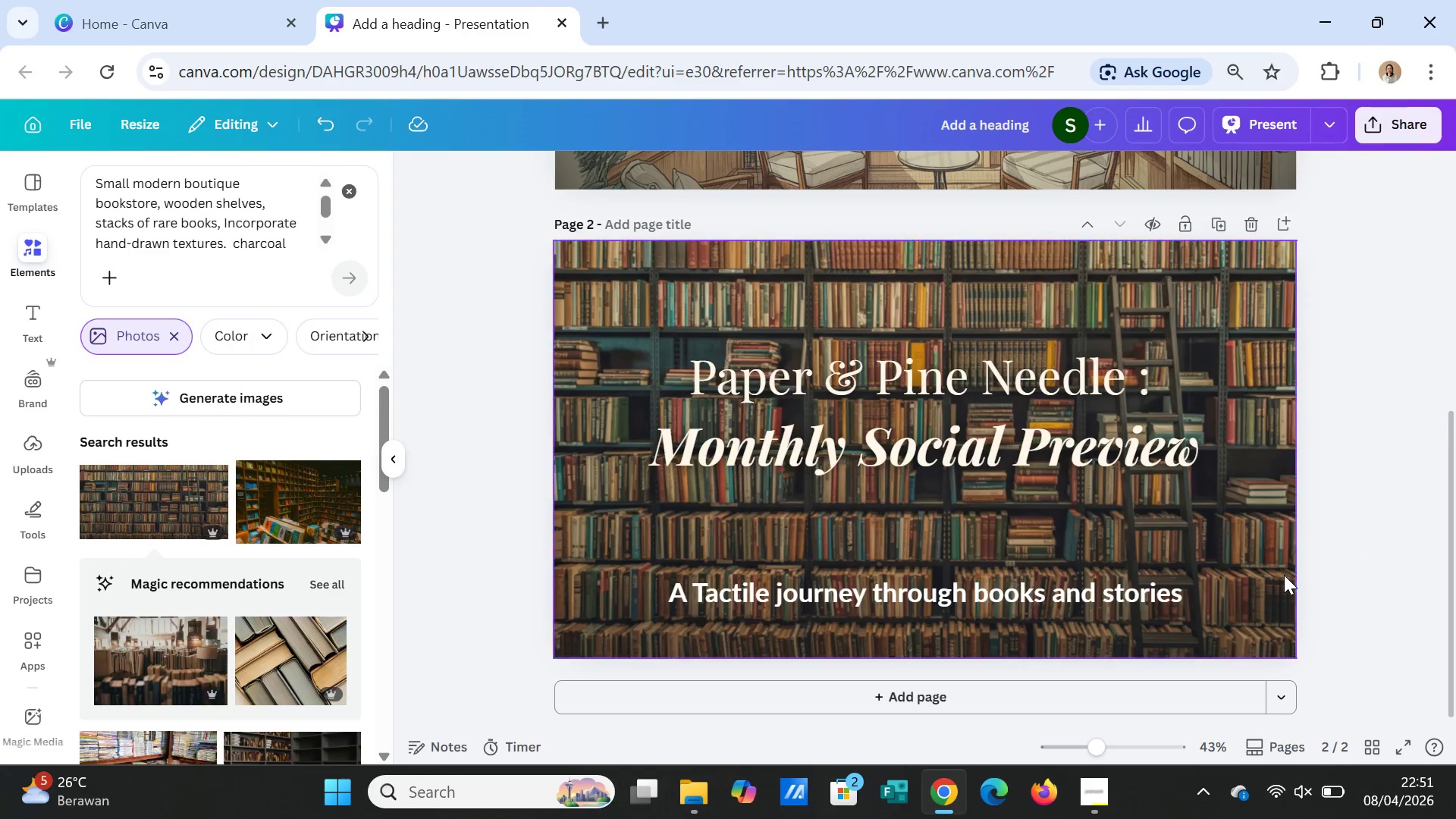 
left_click([1284, 575])
 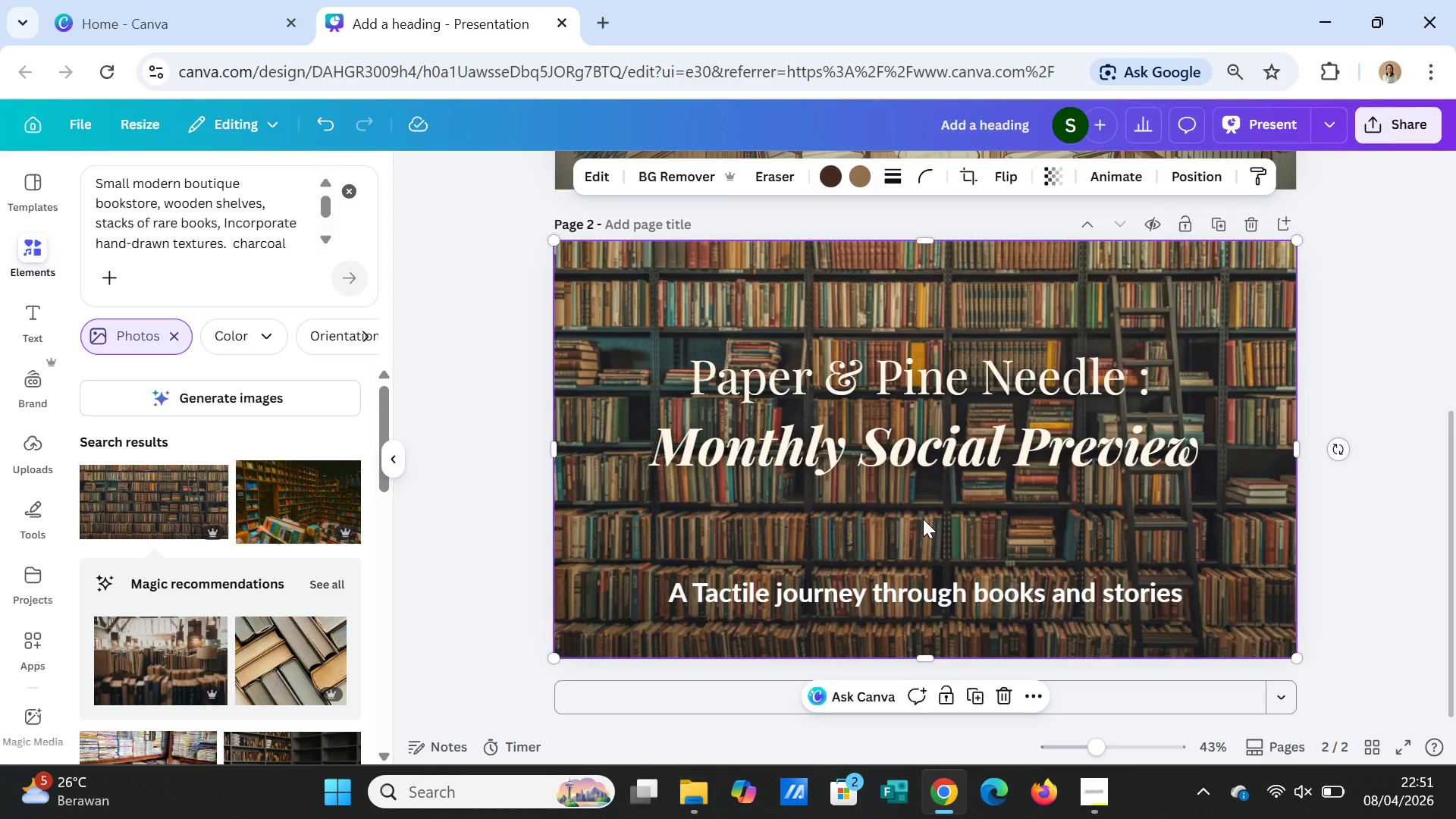 
wait(9.27)
 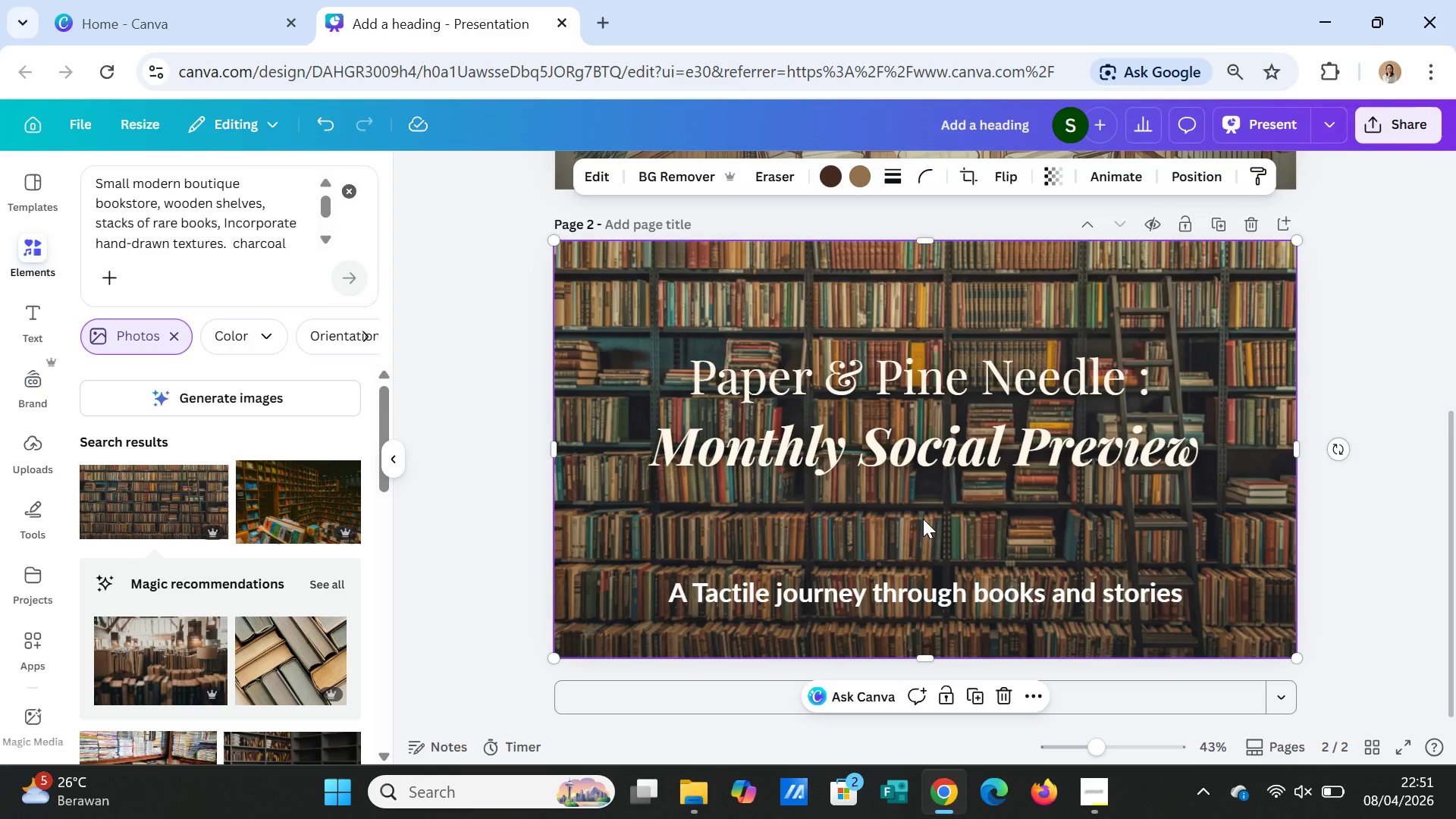 
left_click([348, 186])
 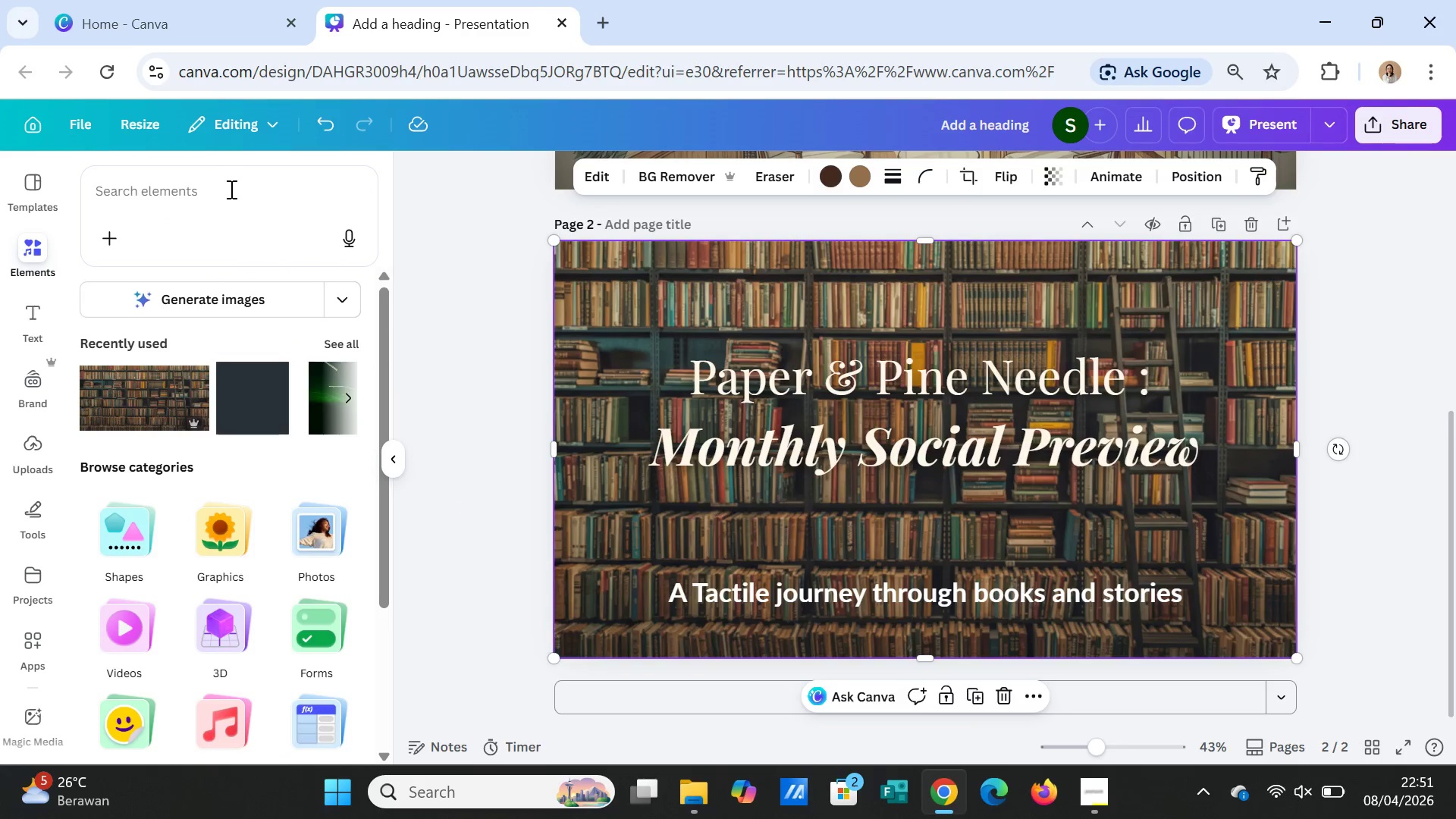 
left_click([230, 189])
 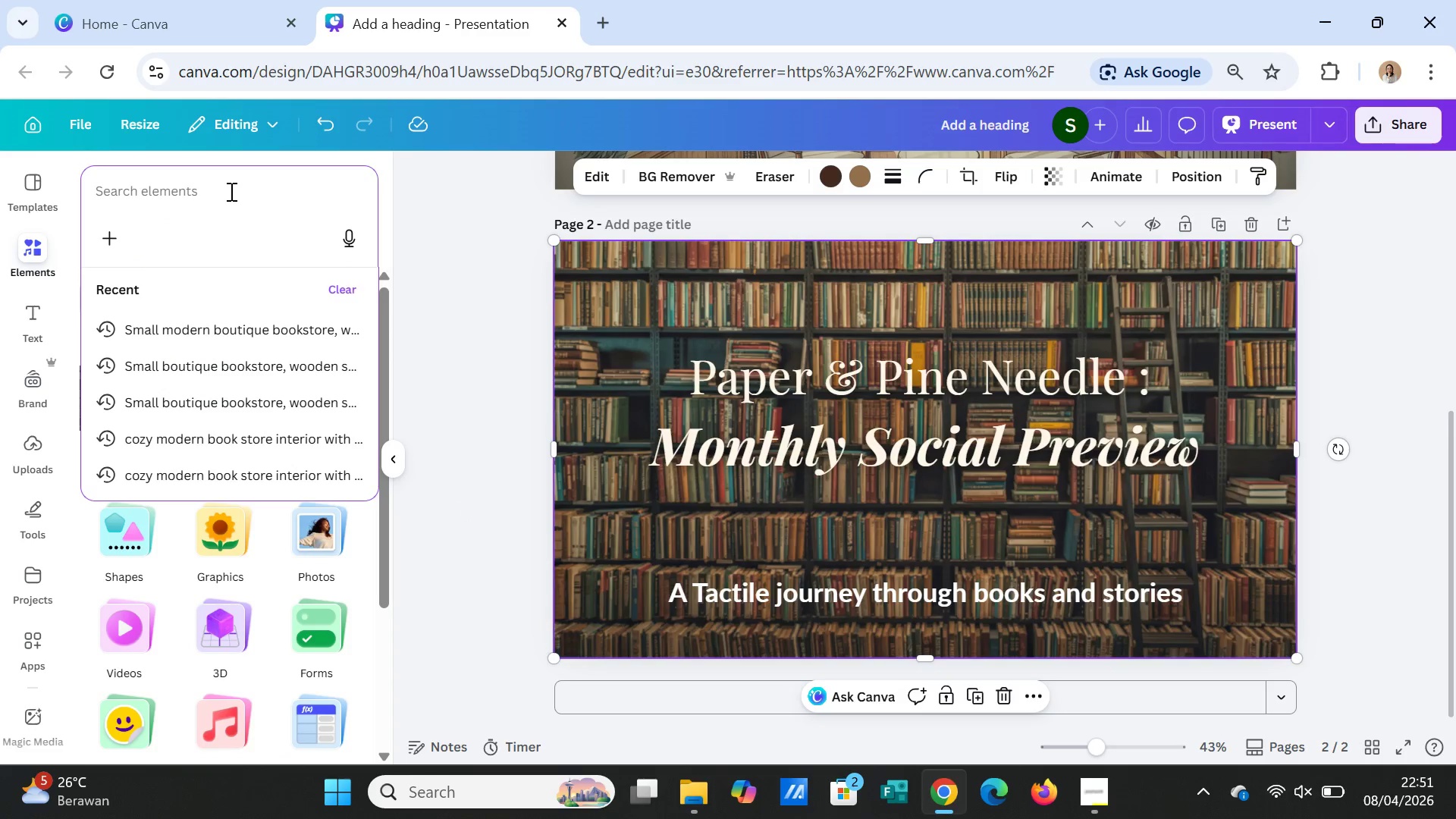 
wait(5.06)
 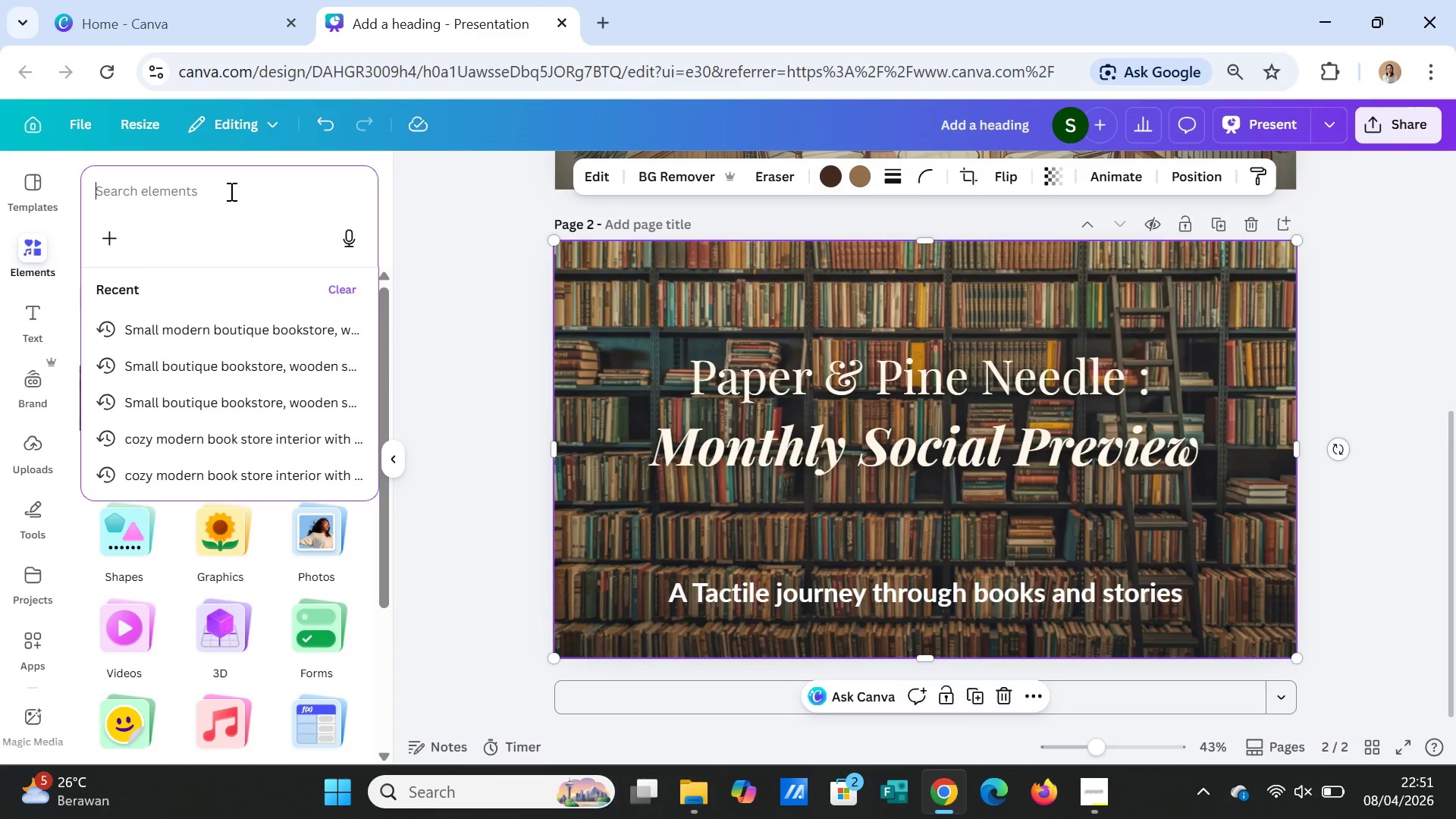 
type(pensil sketch border)
 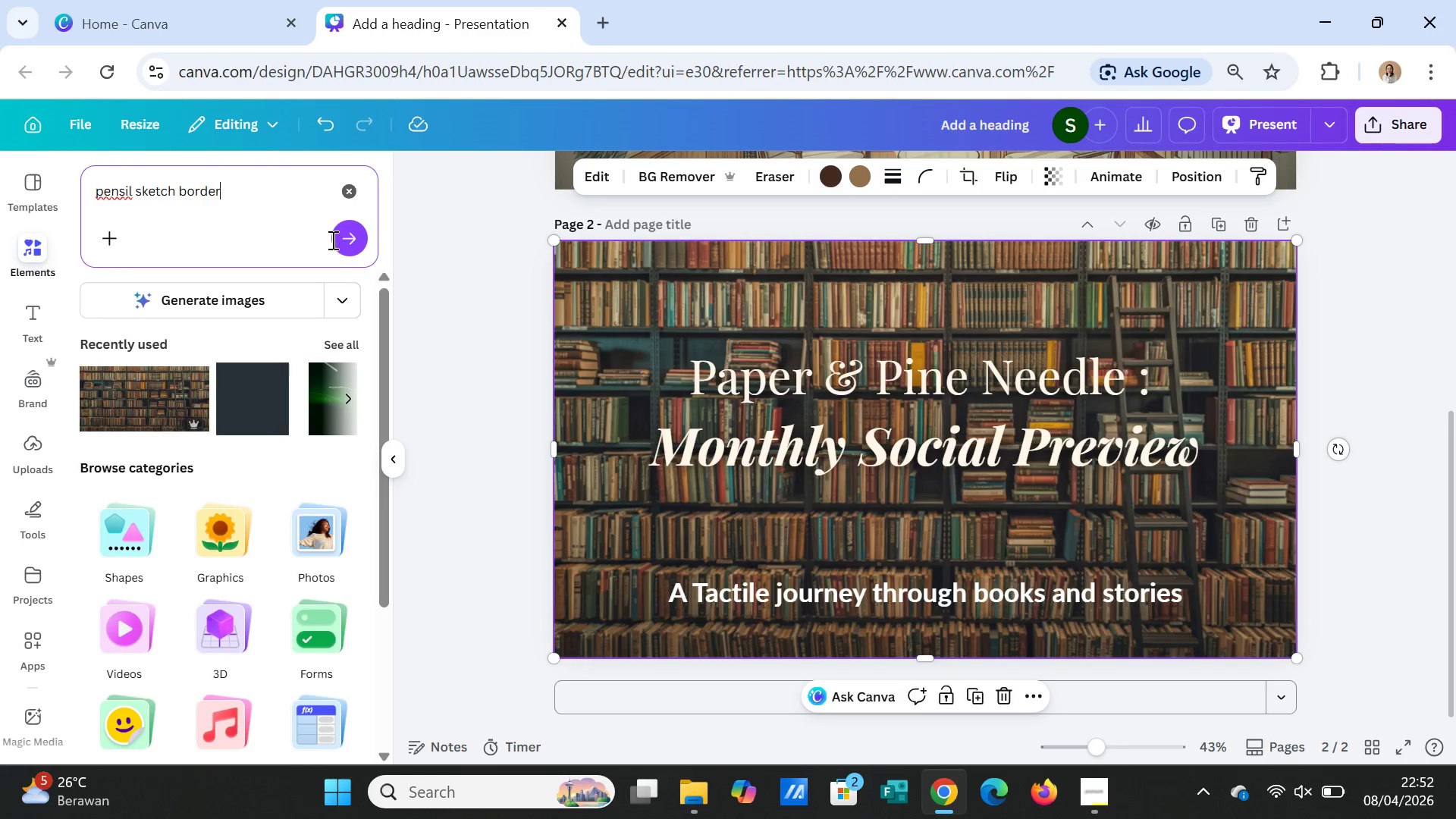 
left_click([347, 236])
 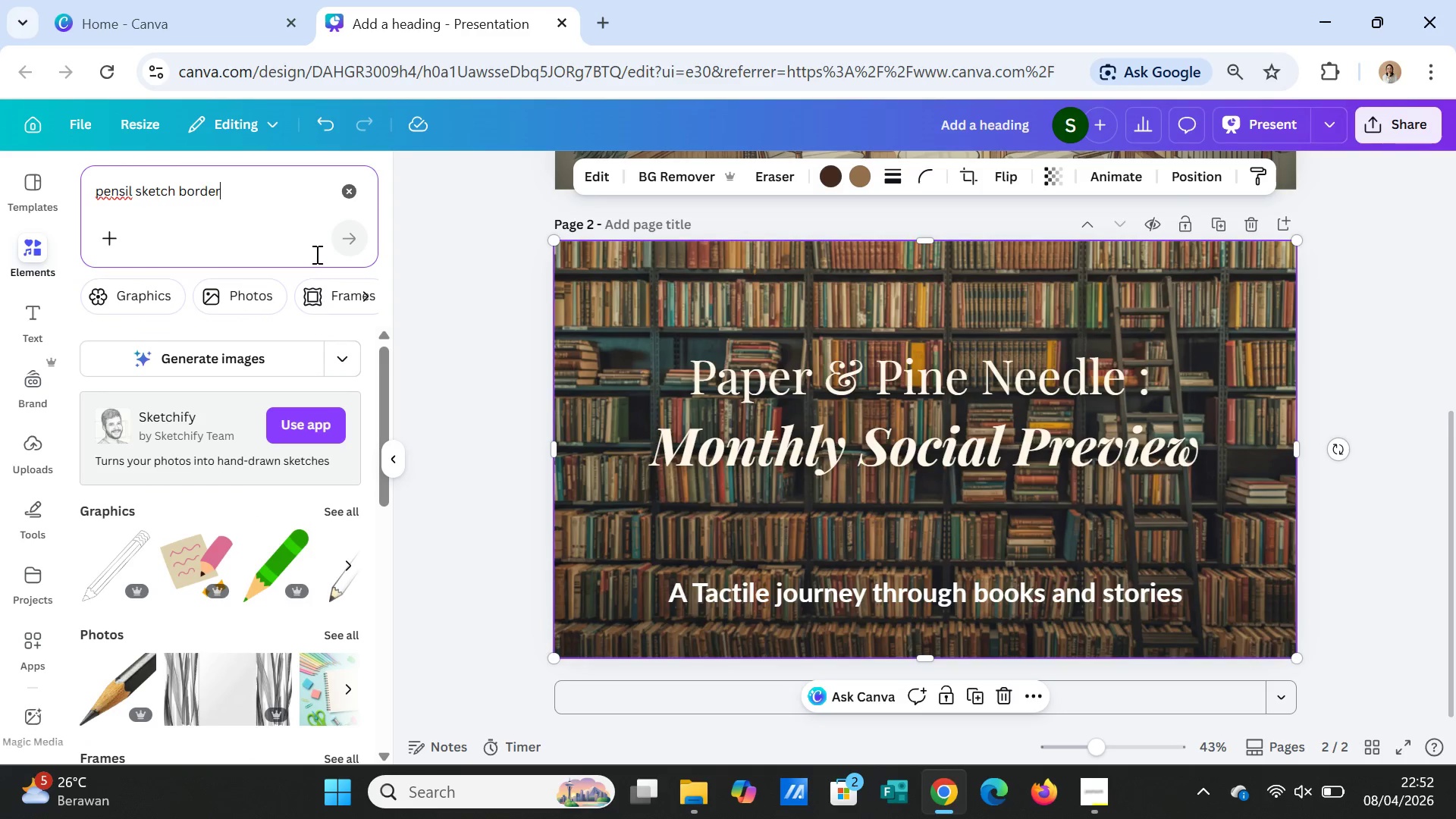 
wait(5.59)
 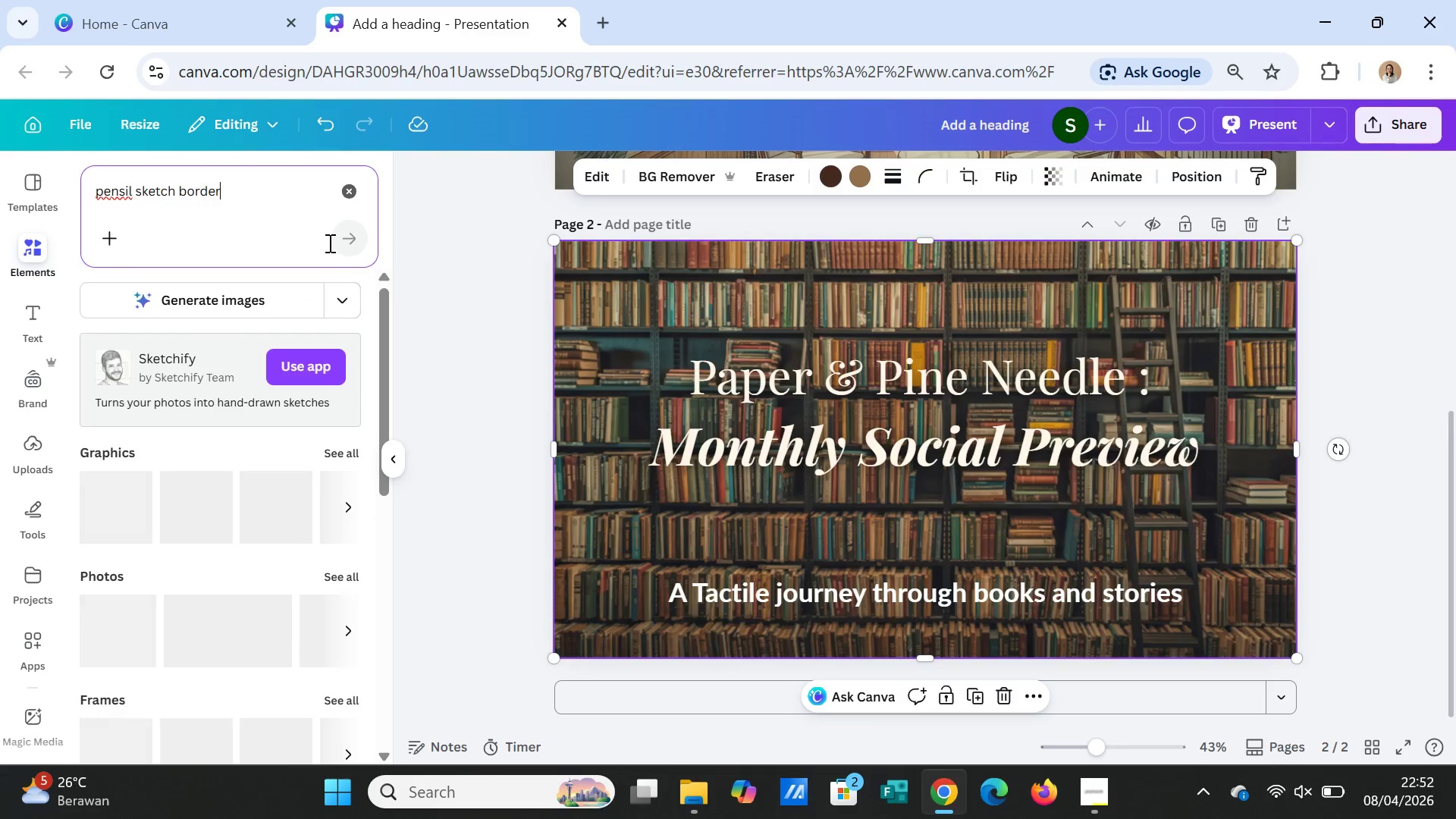 
left_click([126, 196])
 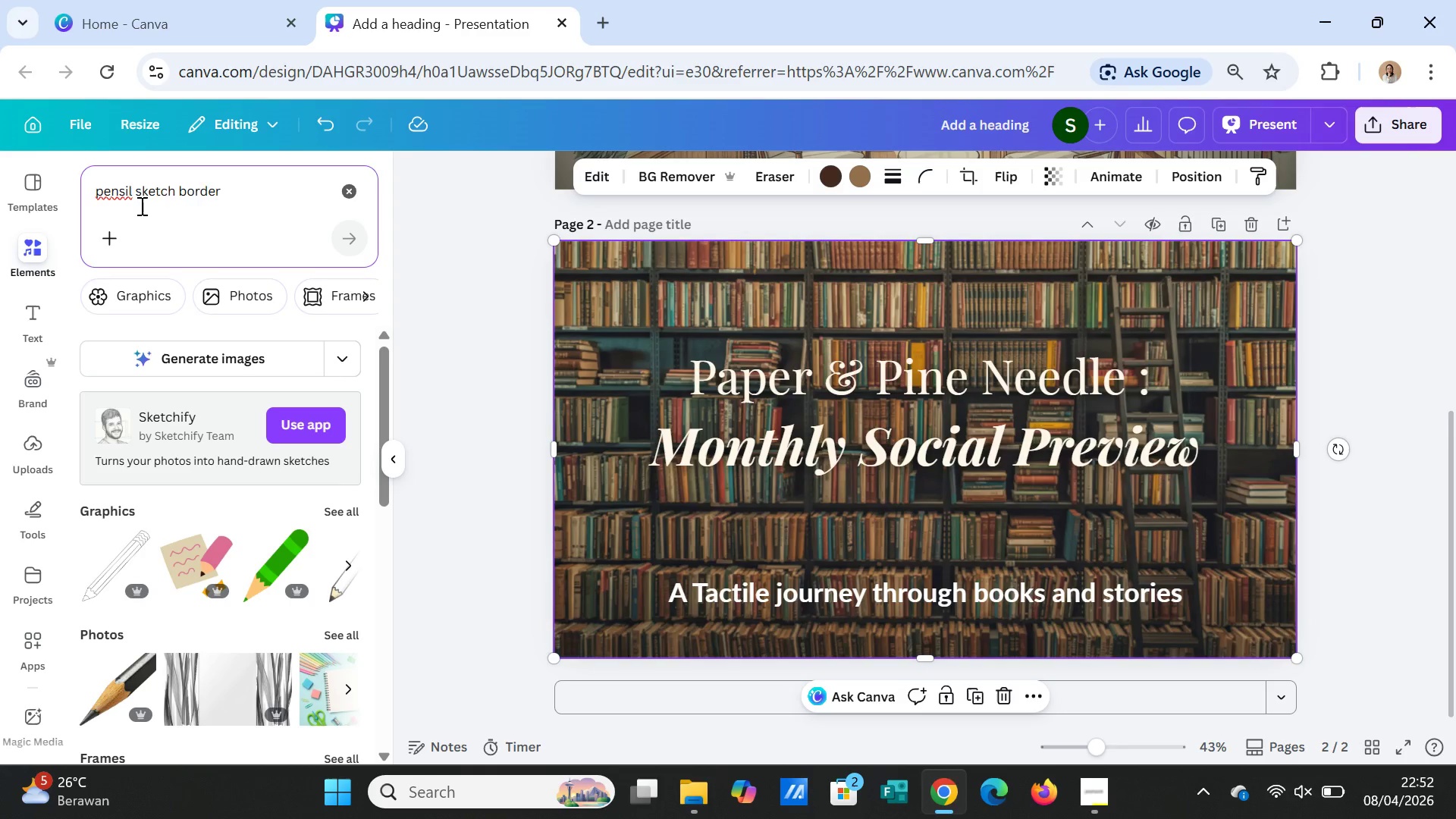 
key(Backspace)
 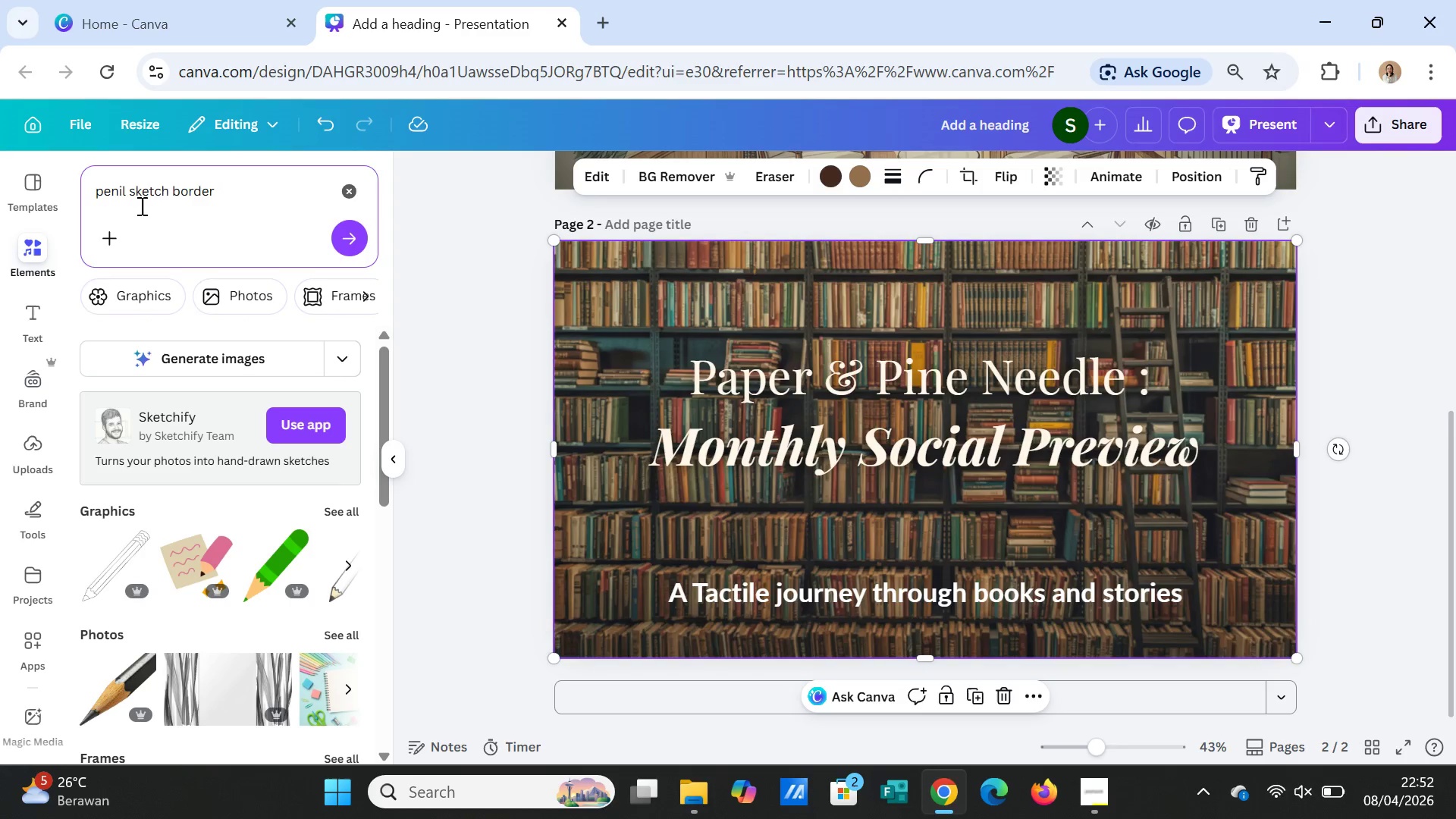 
key(C)
 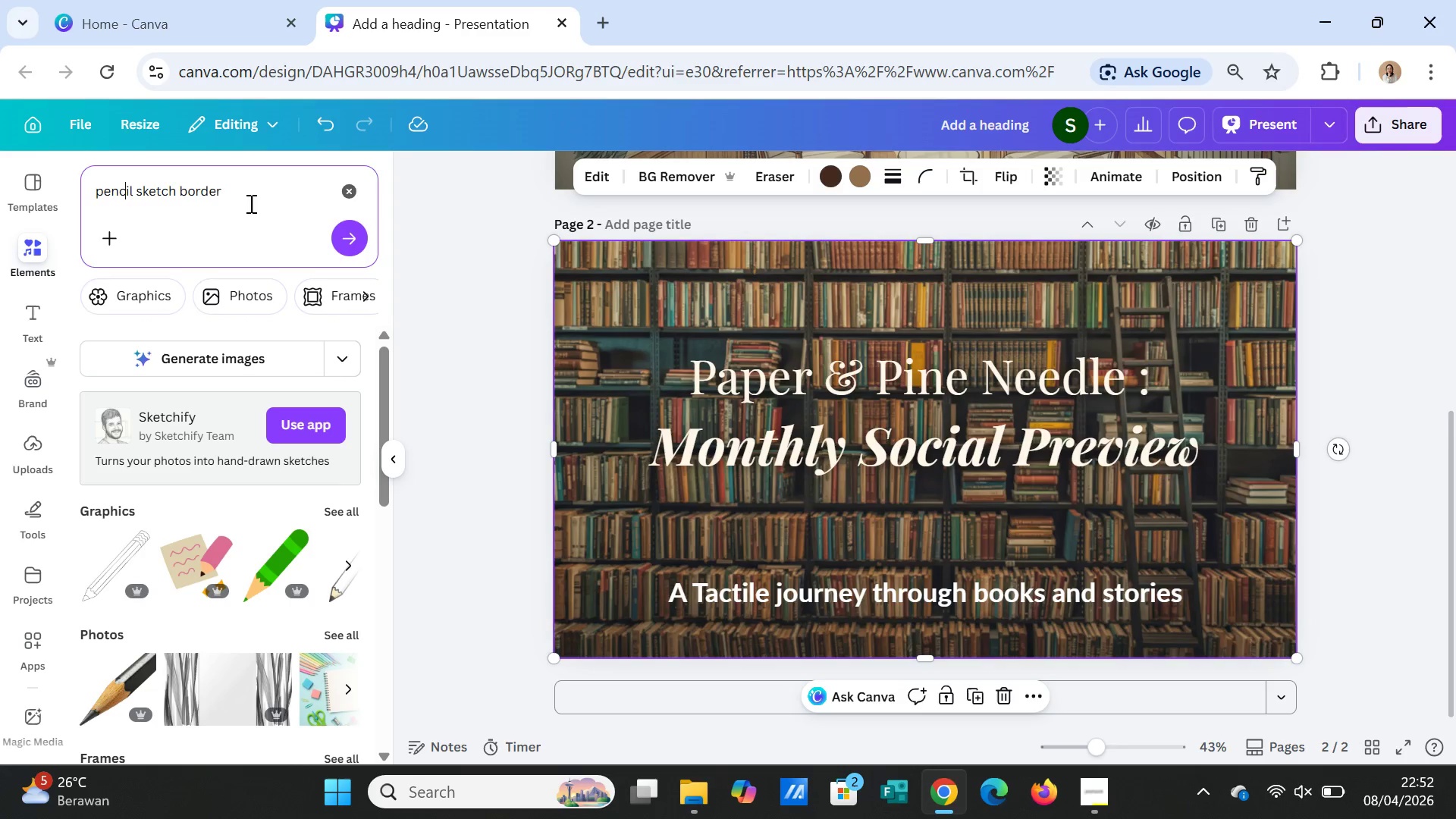 
left_click_drag(start_coordinate=[249, 191], to_coordinate=[180, 194])
 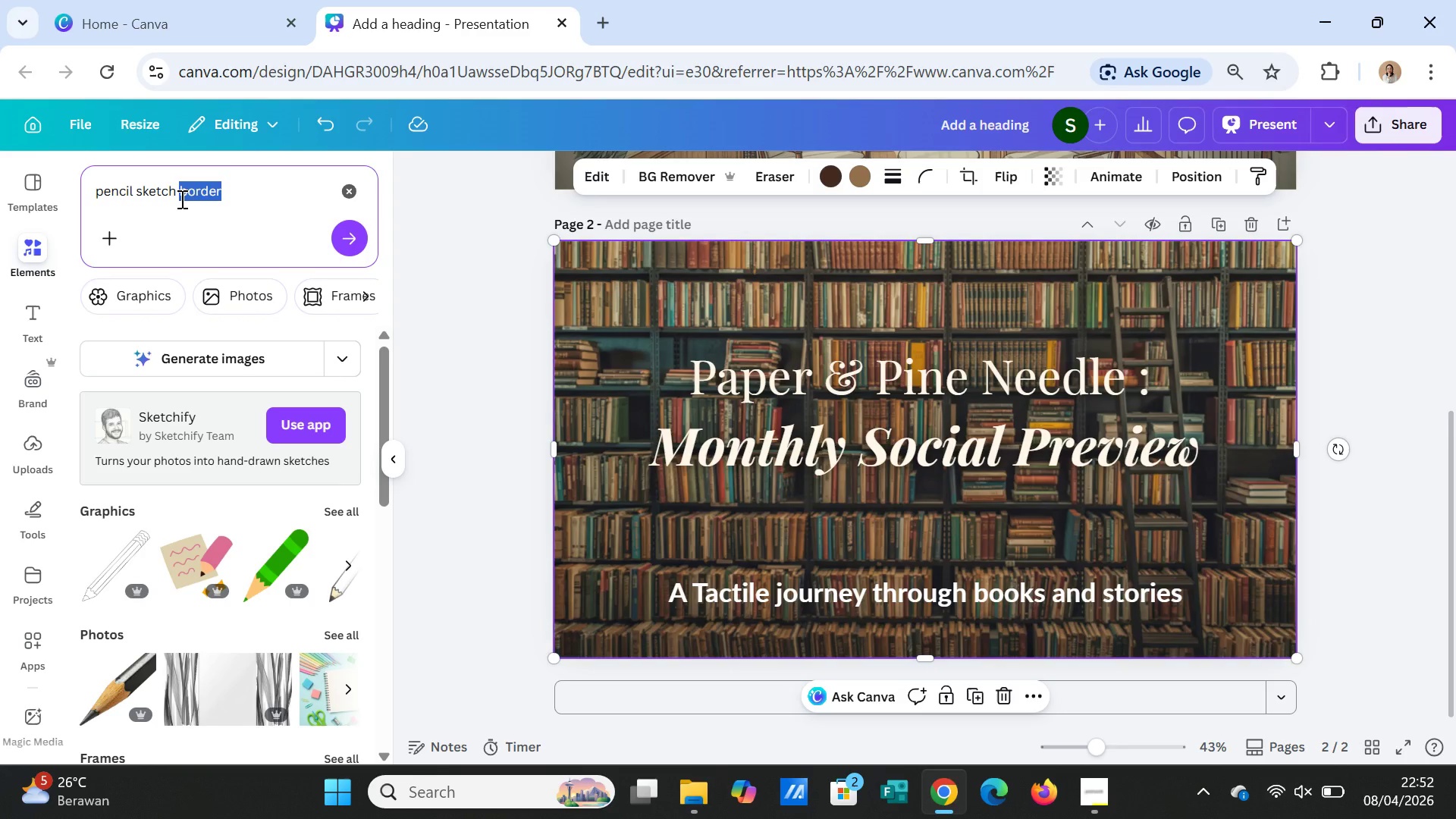 
type(texture)
 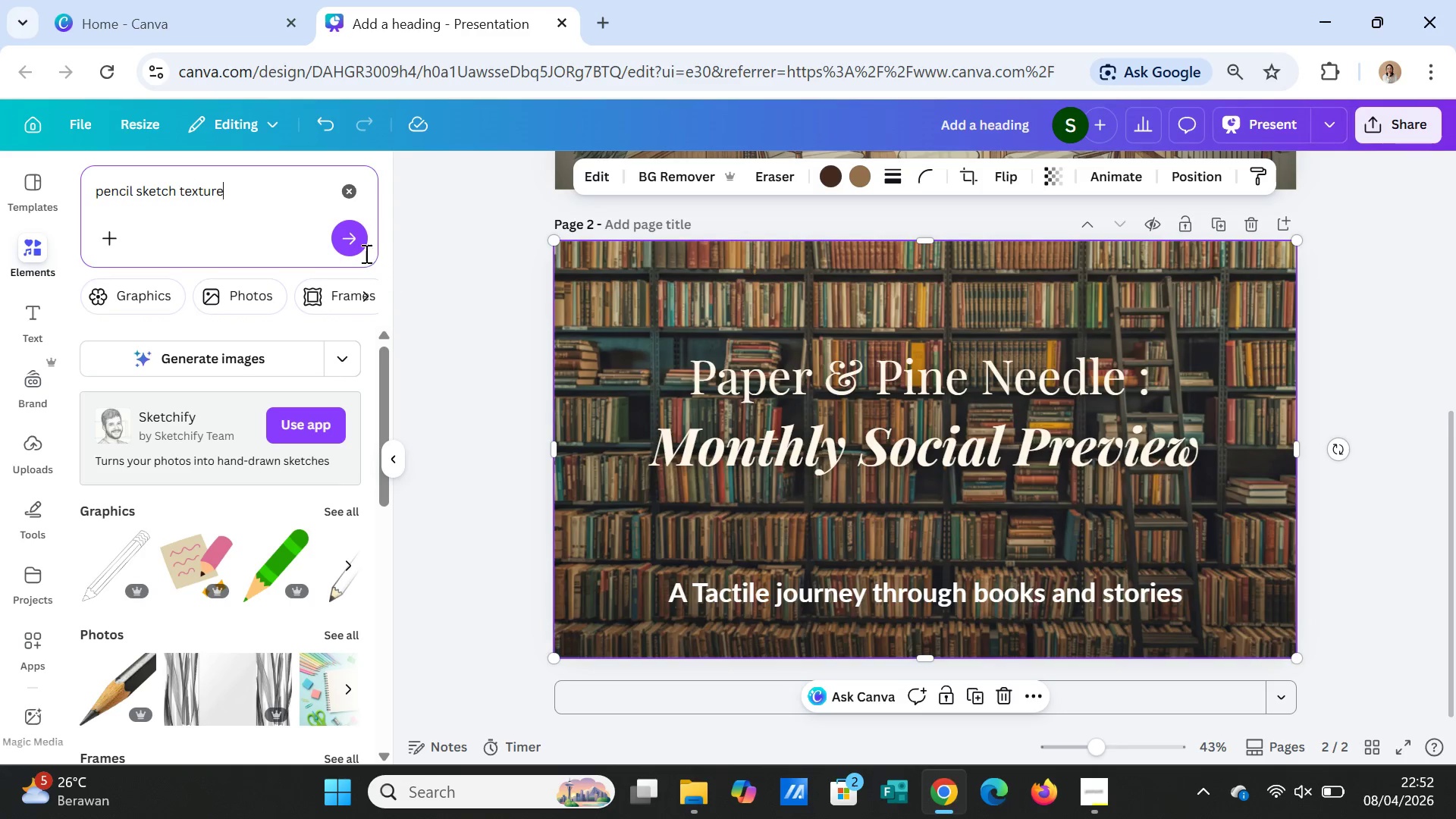 
left_click([356, 251])
 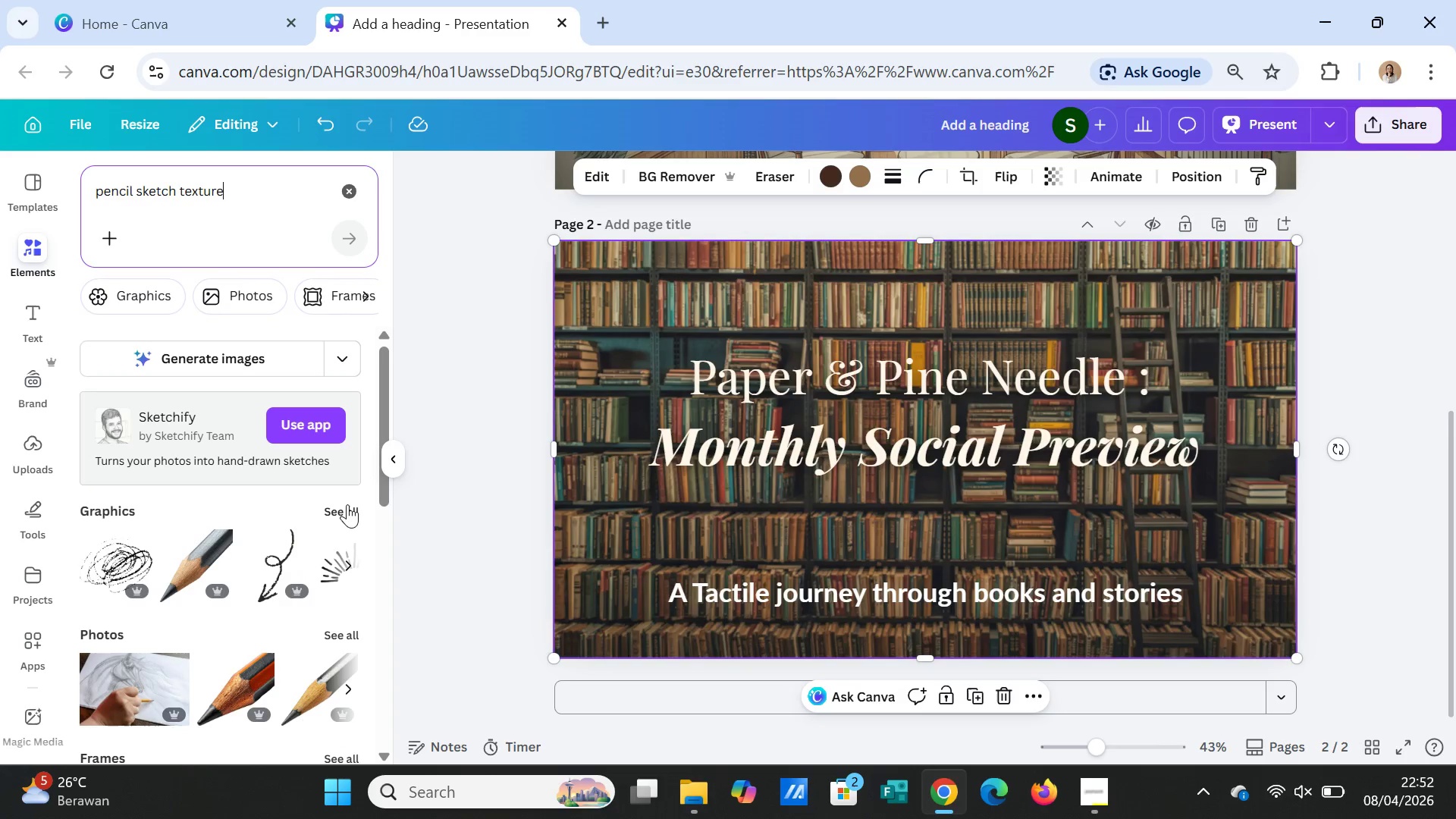 
left_click([347, 507])
 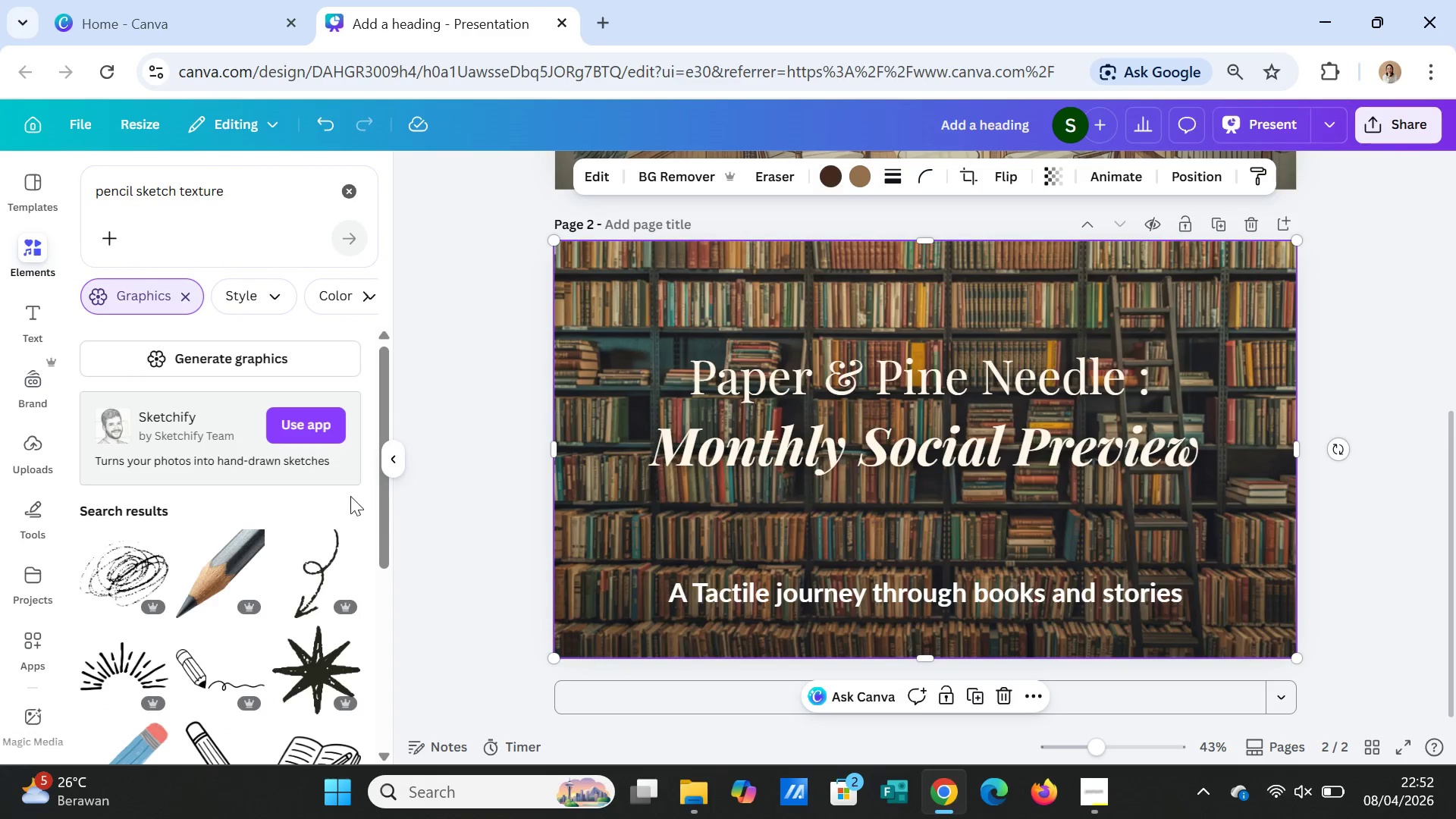 
scroll: coordinate [333, 564], scroll_direction: down, amount: 13.0
 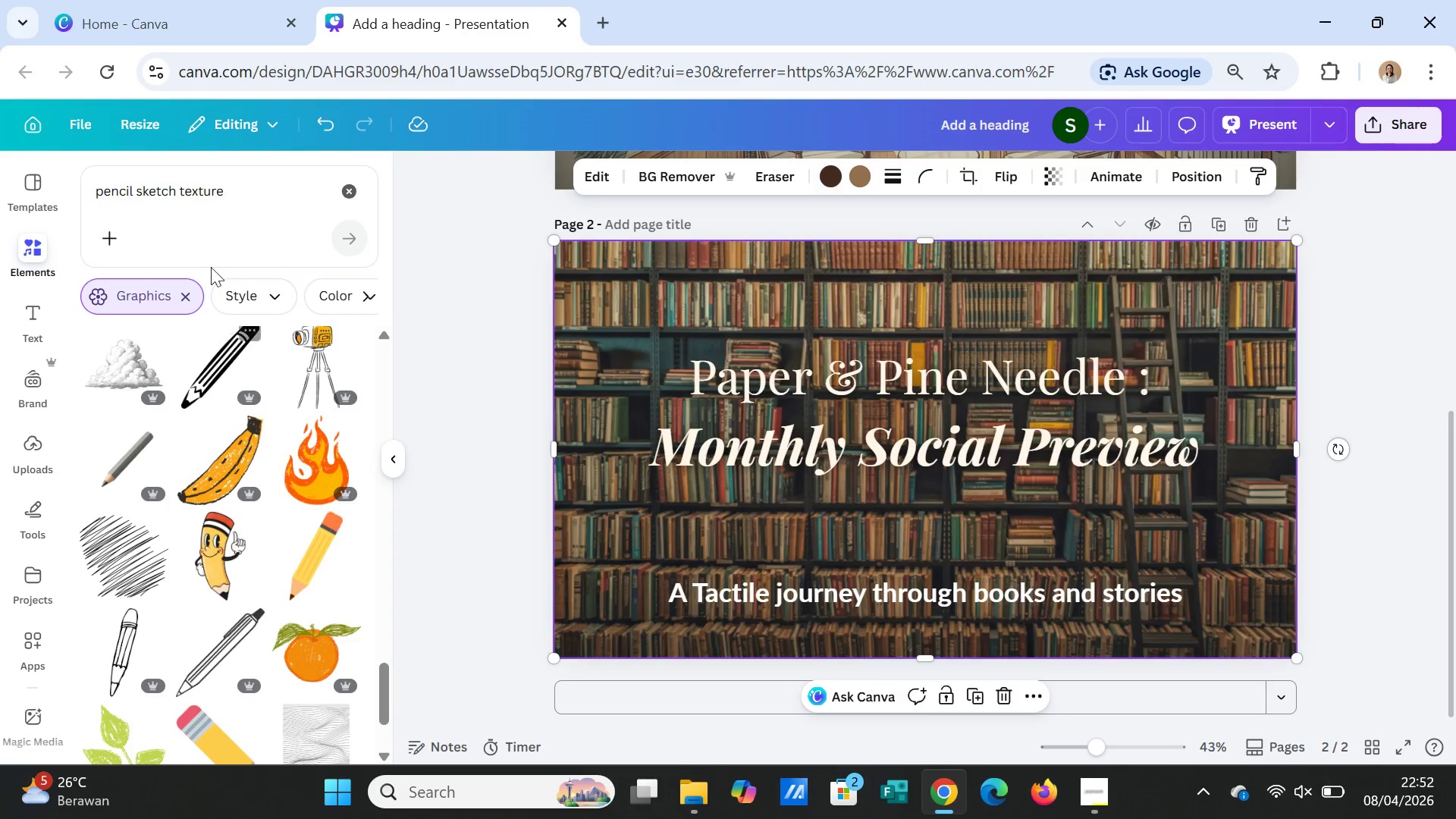 
left_click_drag(start_coordinate=[225, 194], to_coordinate=[177, 188])
 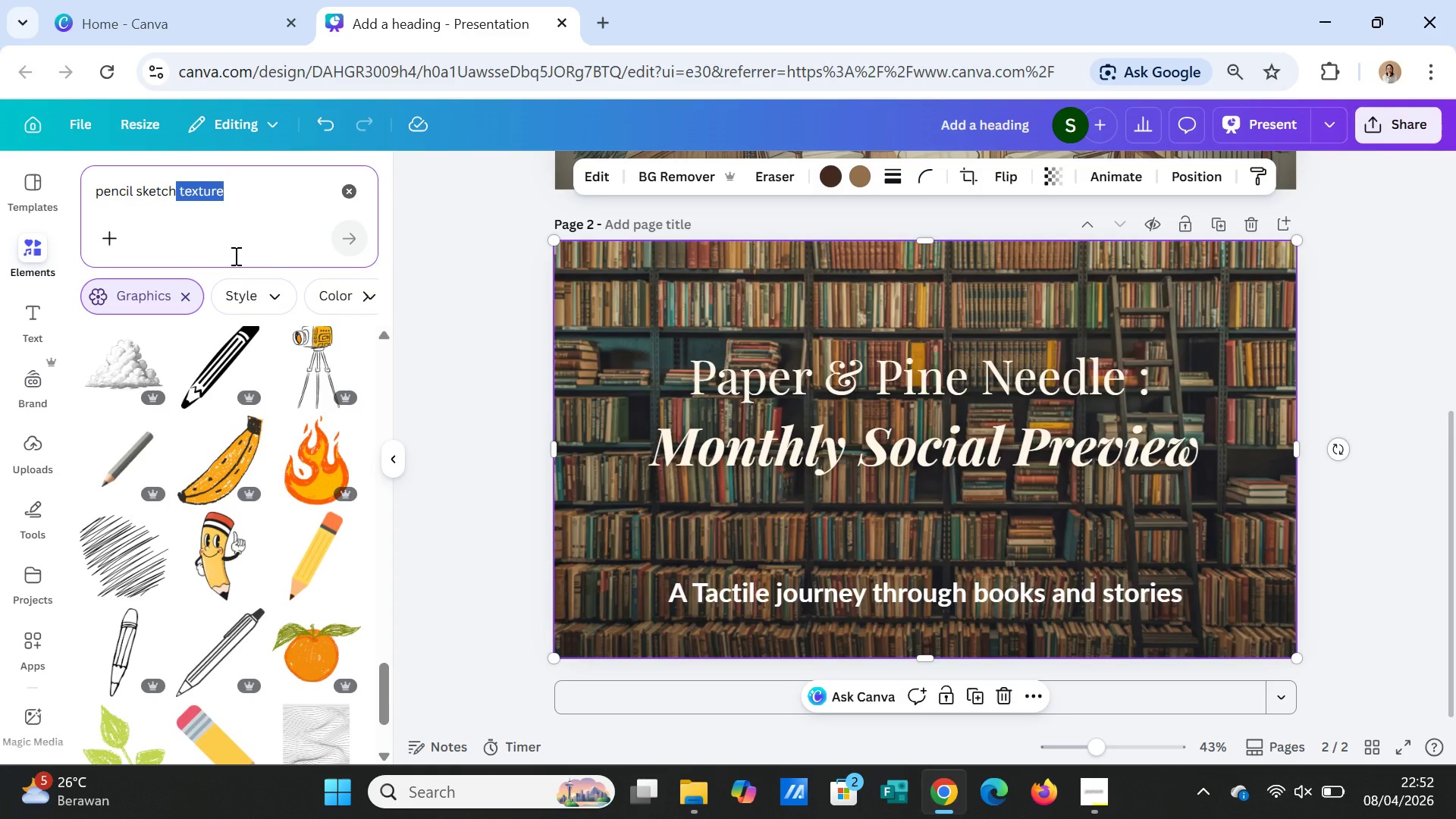 
type(background)
 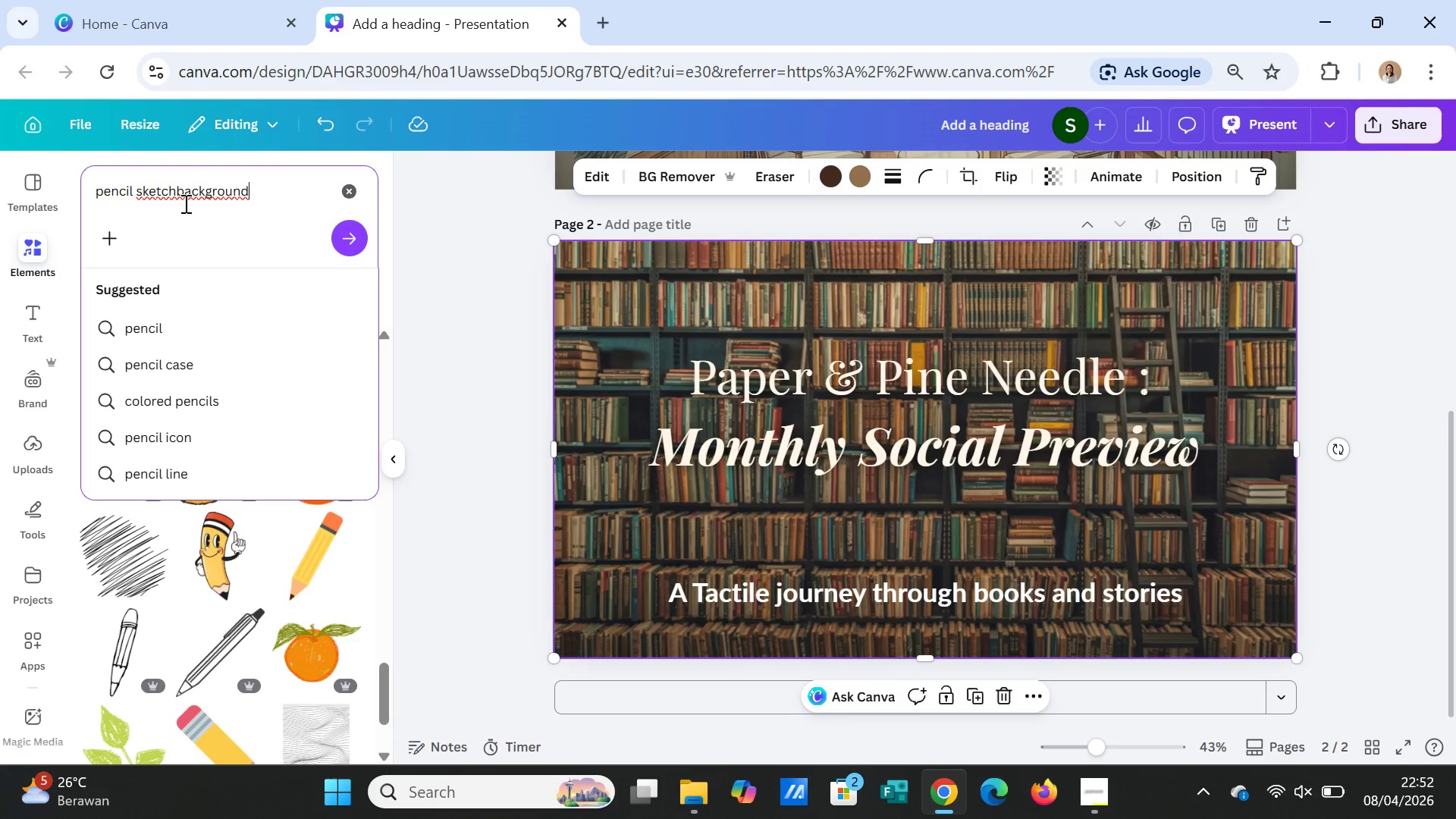 
left_click([178, 193])
 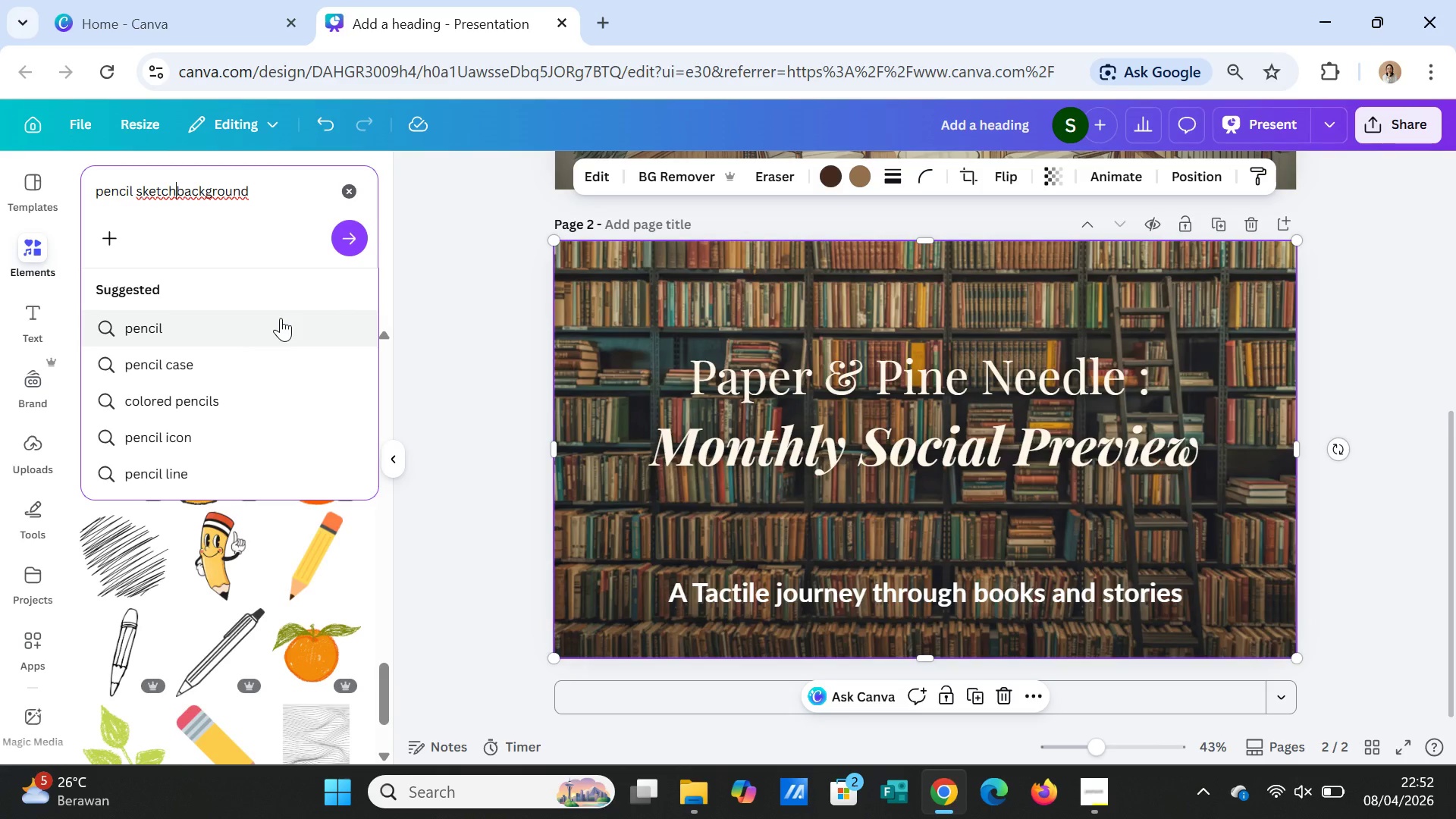 
key(Space)
 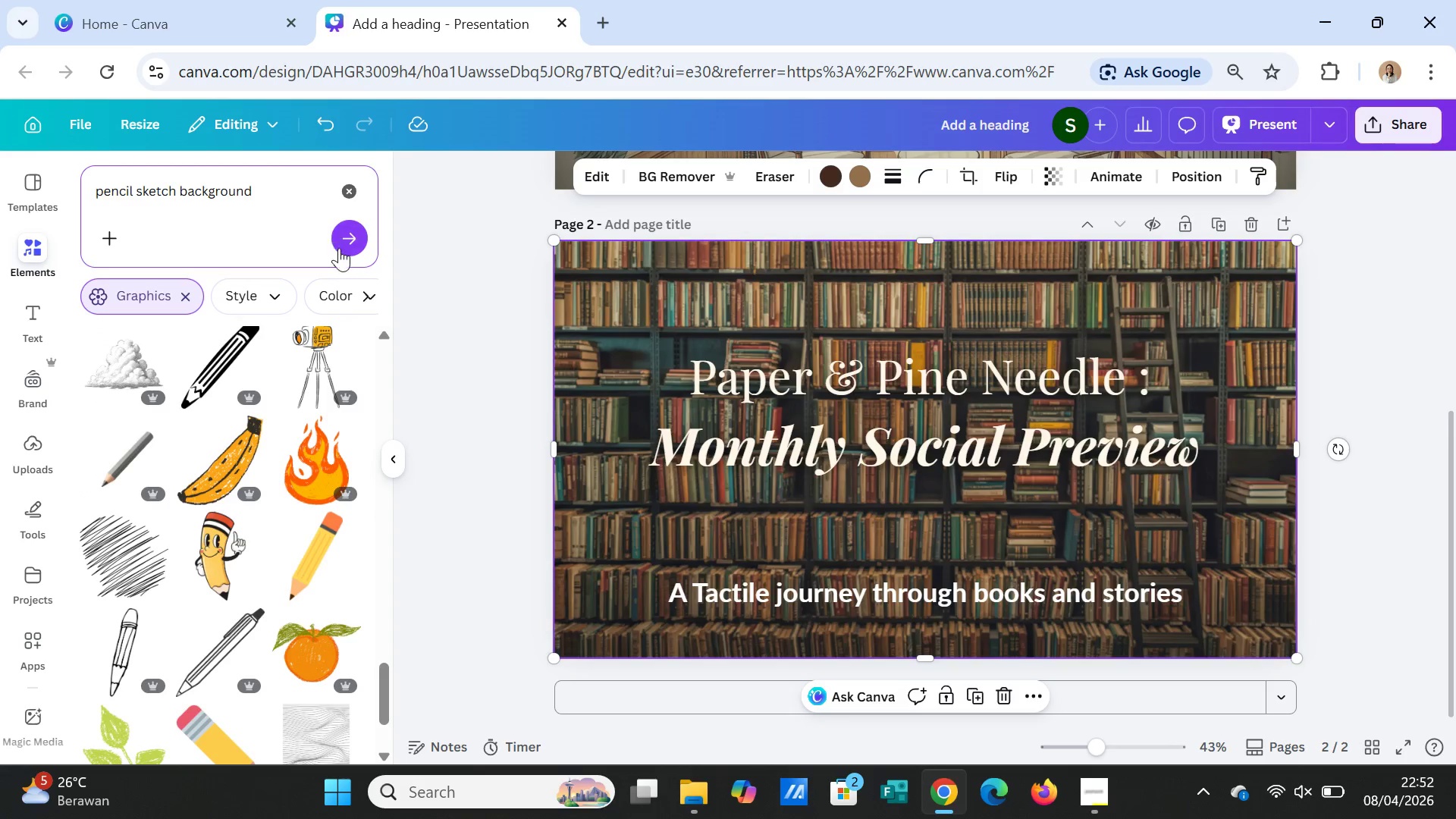 
left_click([347, 243])
 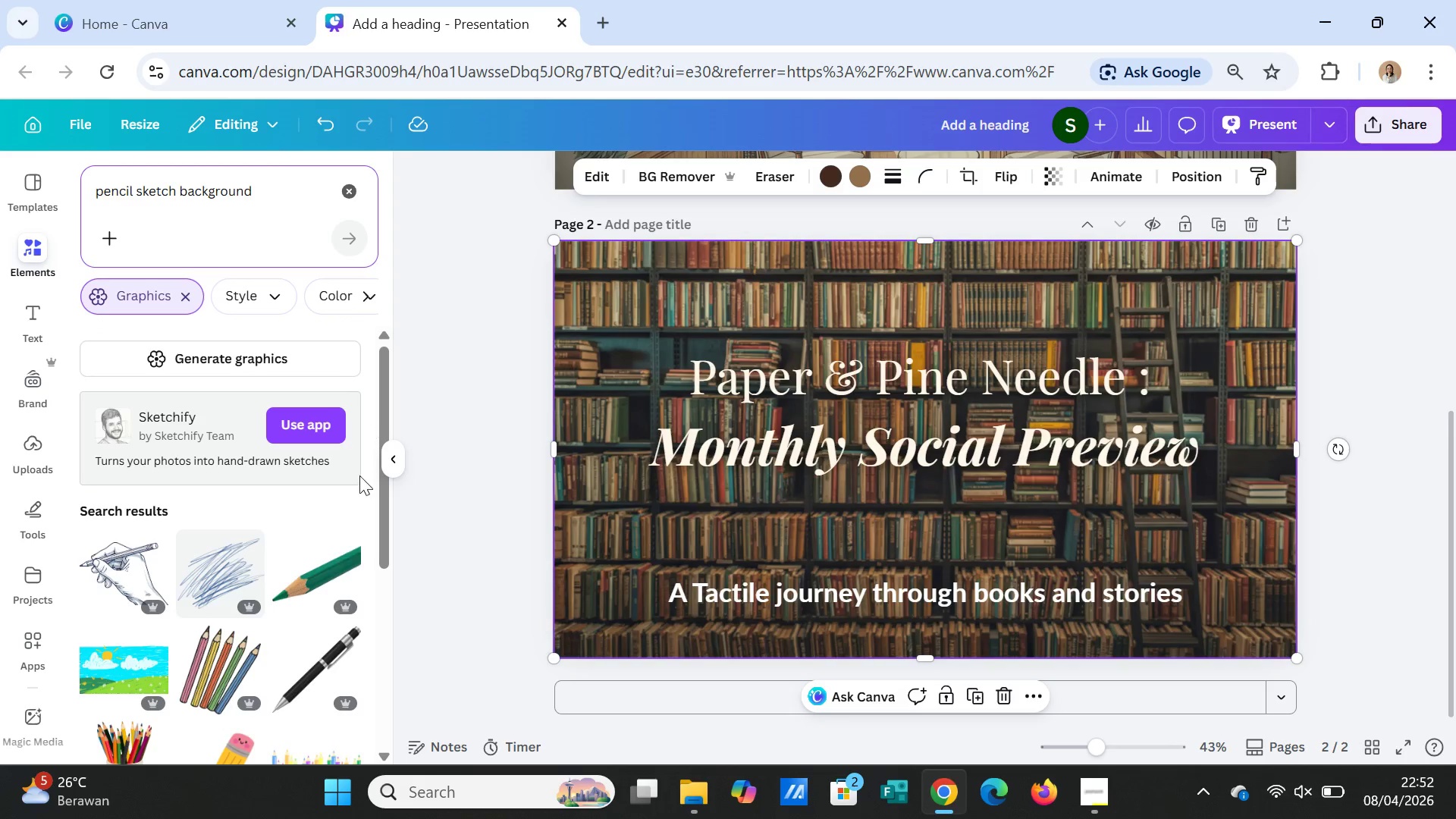 
scroll: coordinate [300, 612], scroll_direction: down, amount: 8.0
 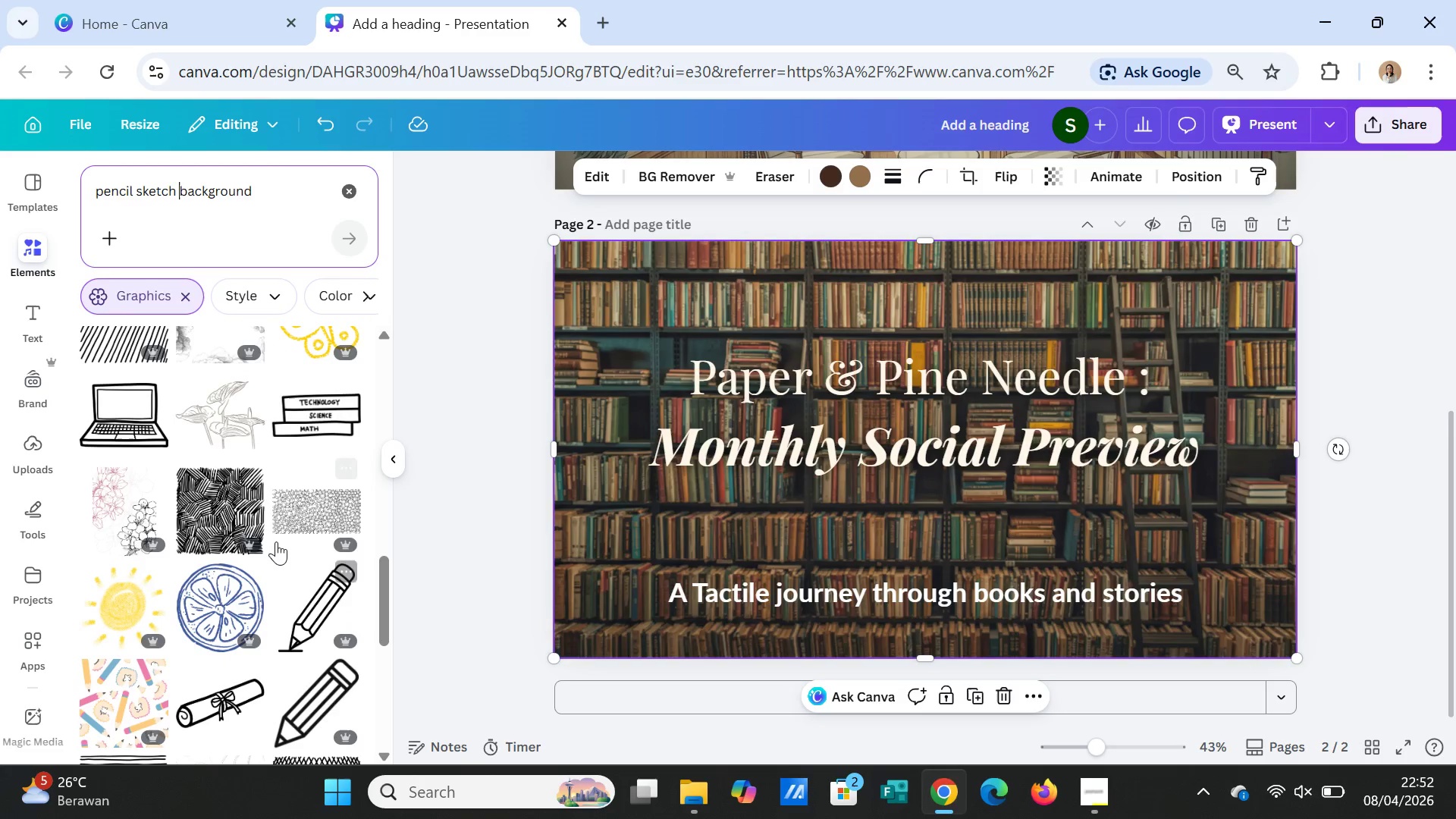 
scroll: coordinate [276, 541], scroll_direction: up, amount: 1.0
 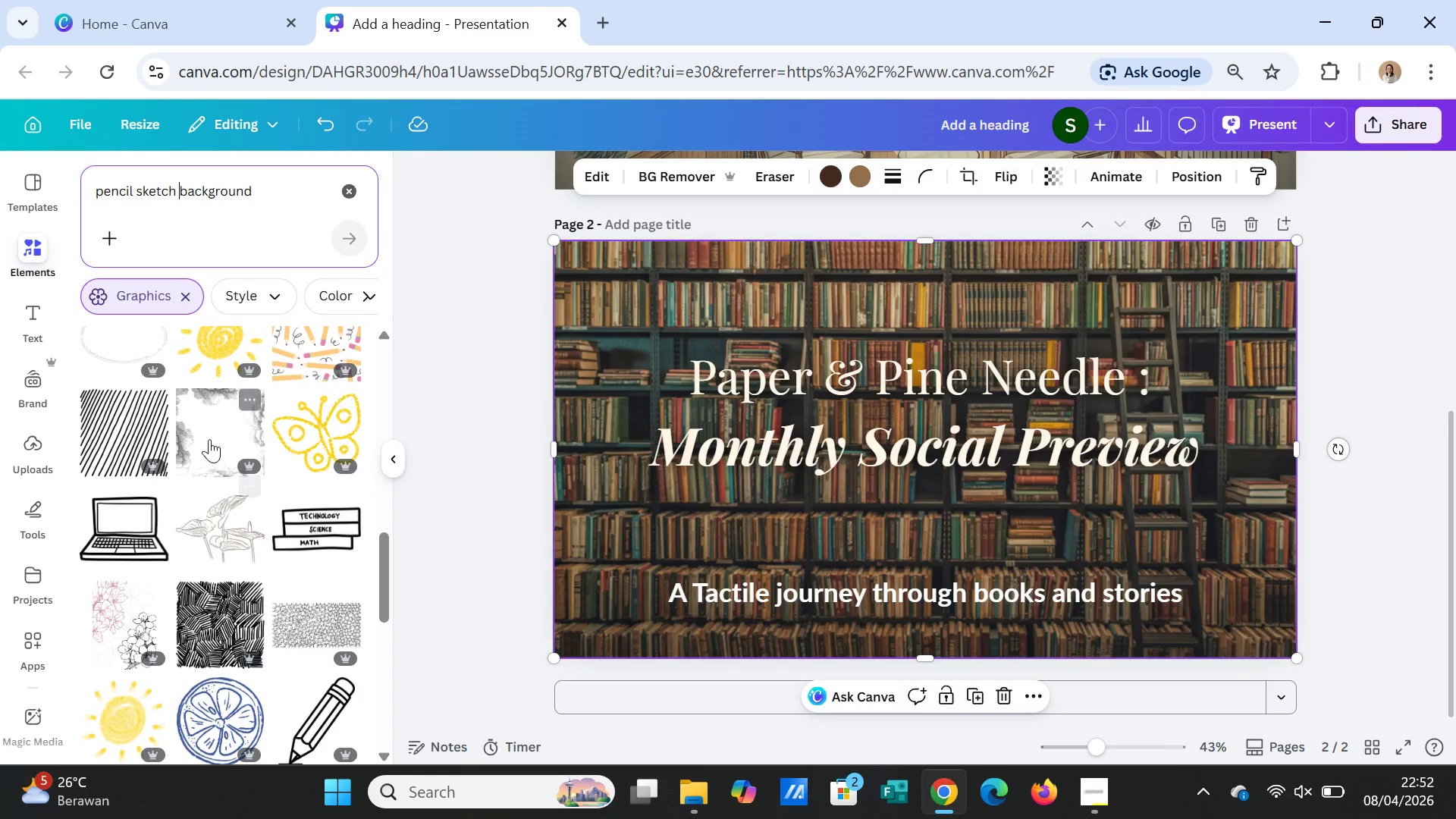 
left_click([209, 438])
 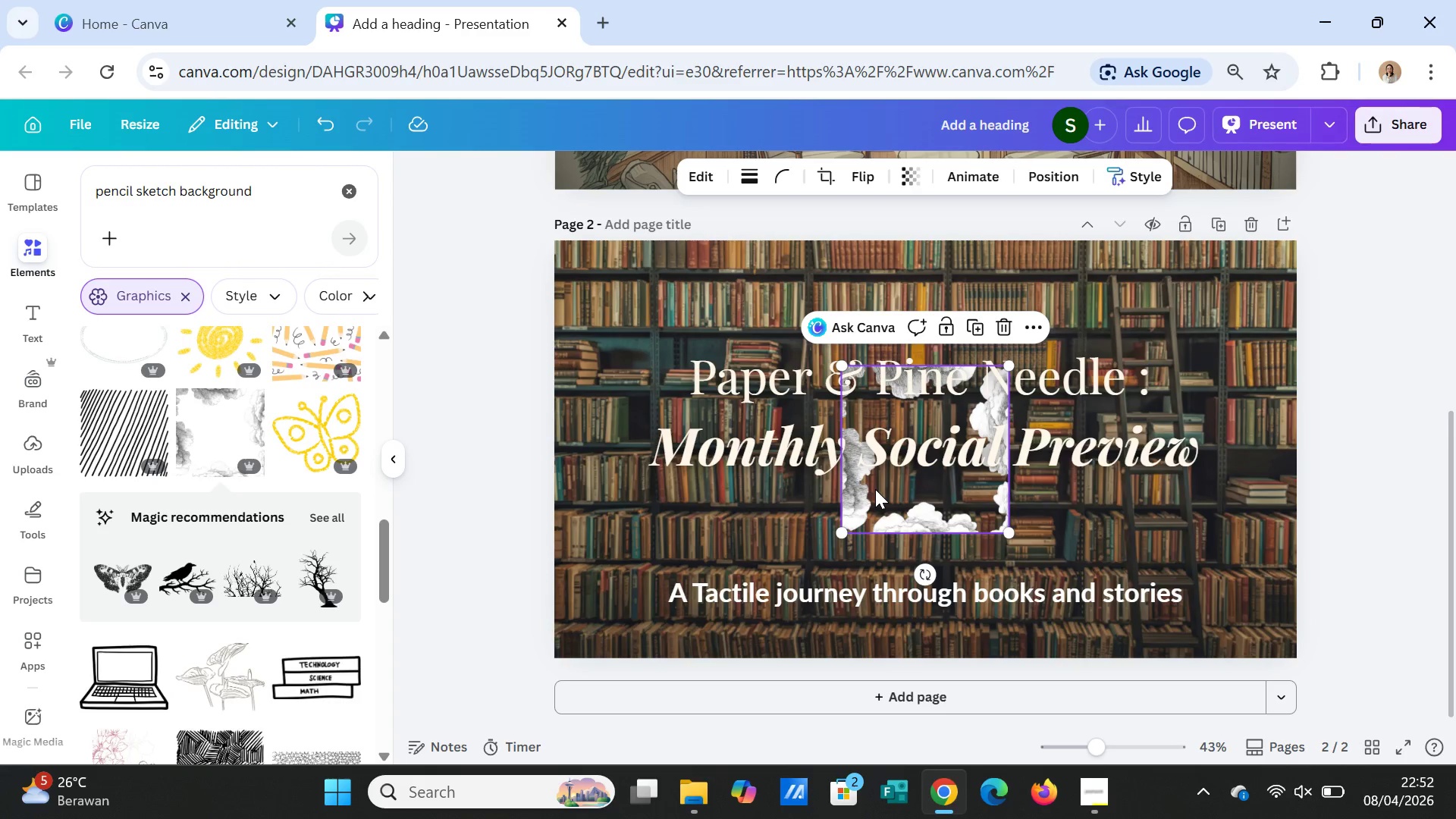 
key(Delete)
 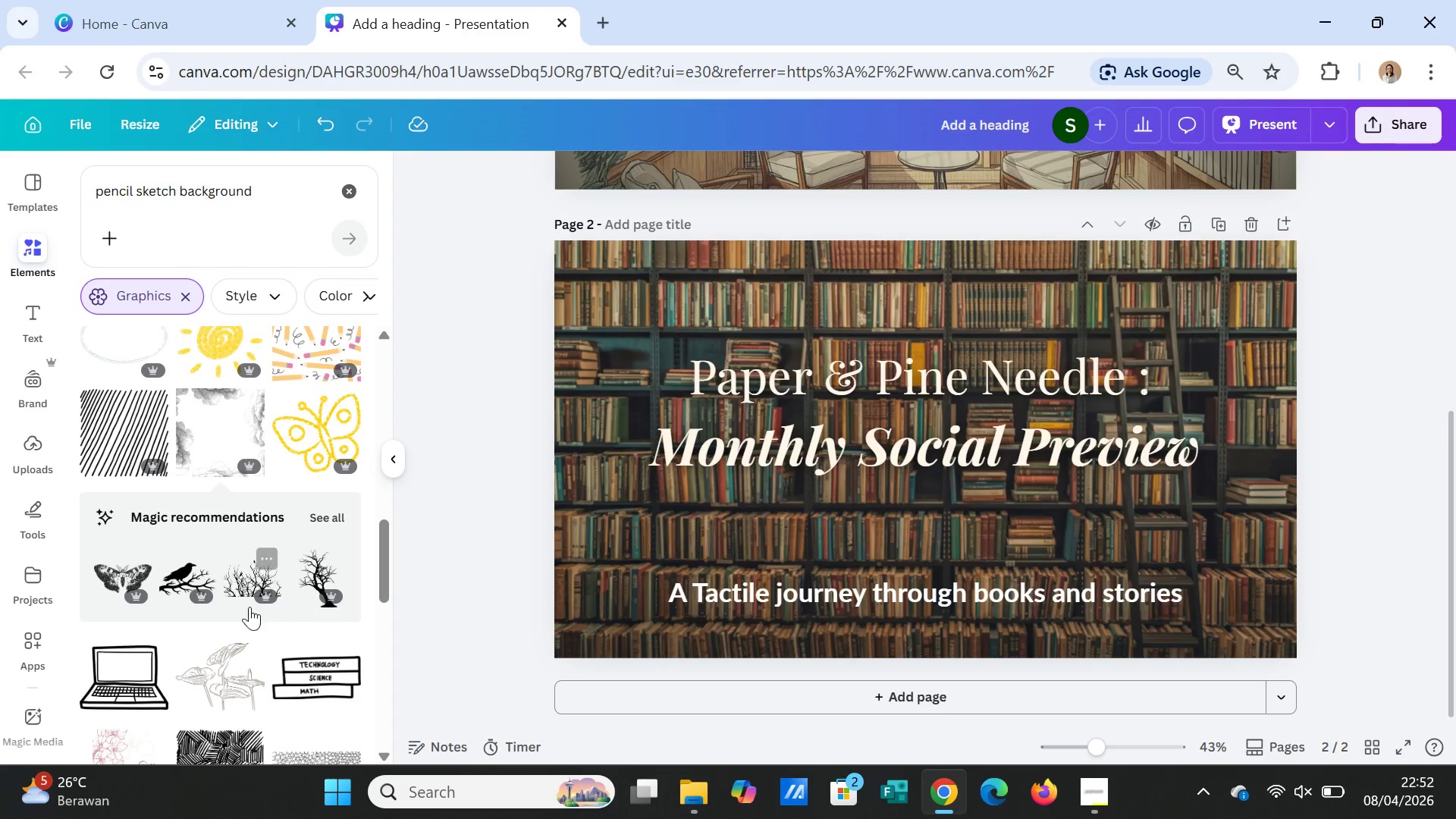 
scroll: coordinate [254, 592], scroll_direction: down, amount: 5.0
 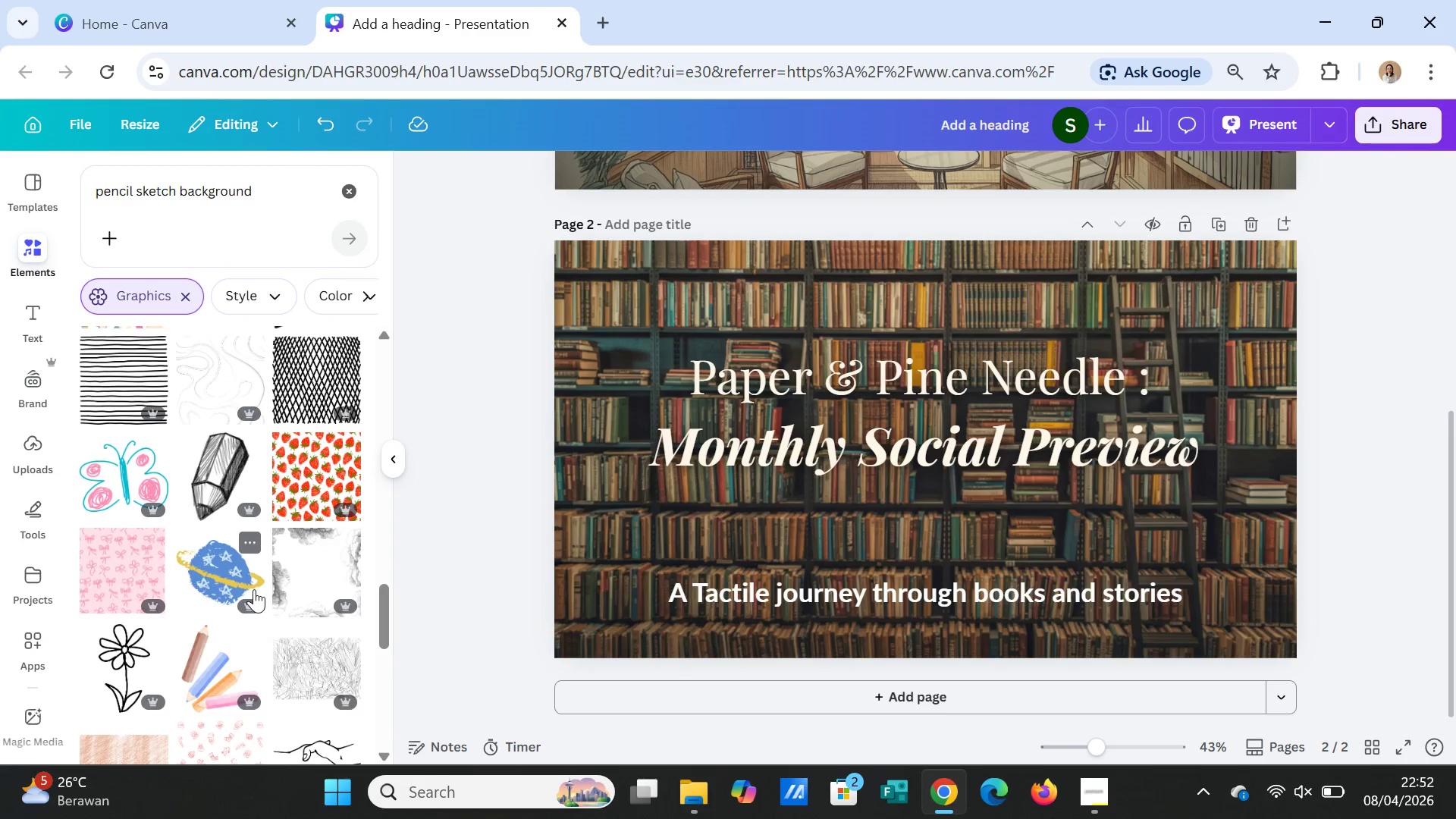 
scroll: coordinate [265, 585], scroll_direction: down, amount: 5.0
 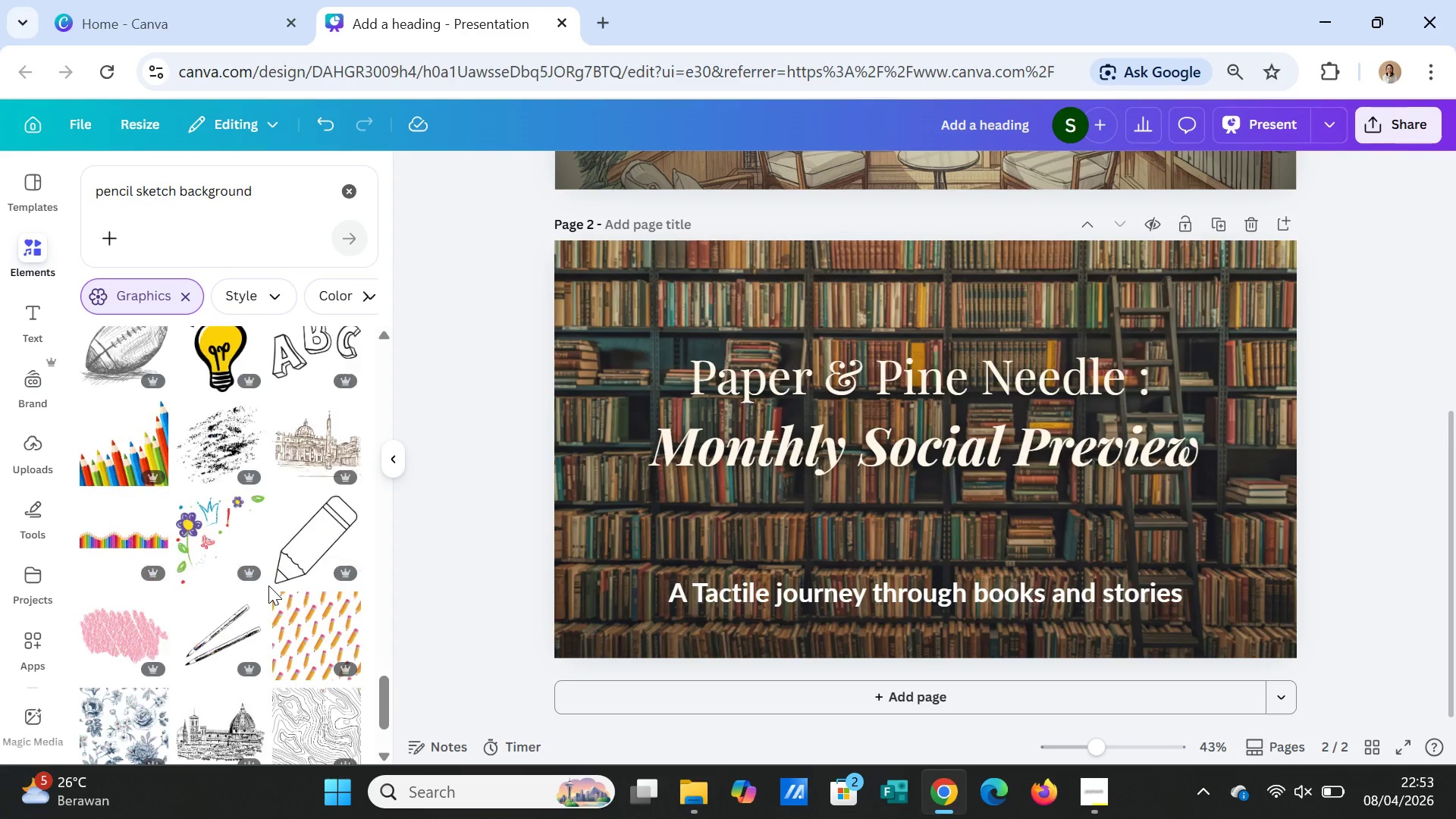 
scroll: coordinate [276, 577], scroll_direction: down, amount: 8.0
 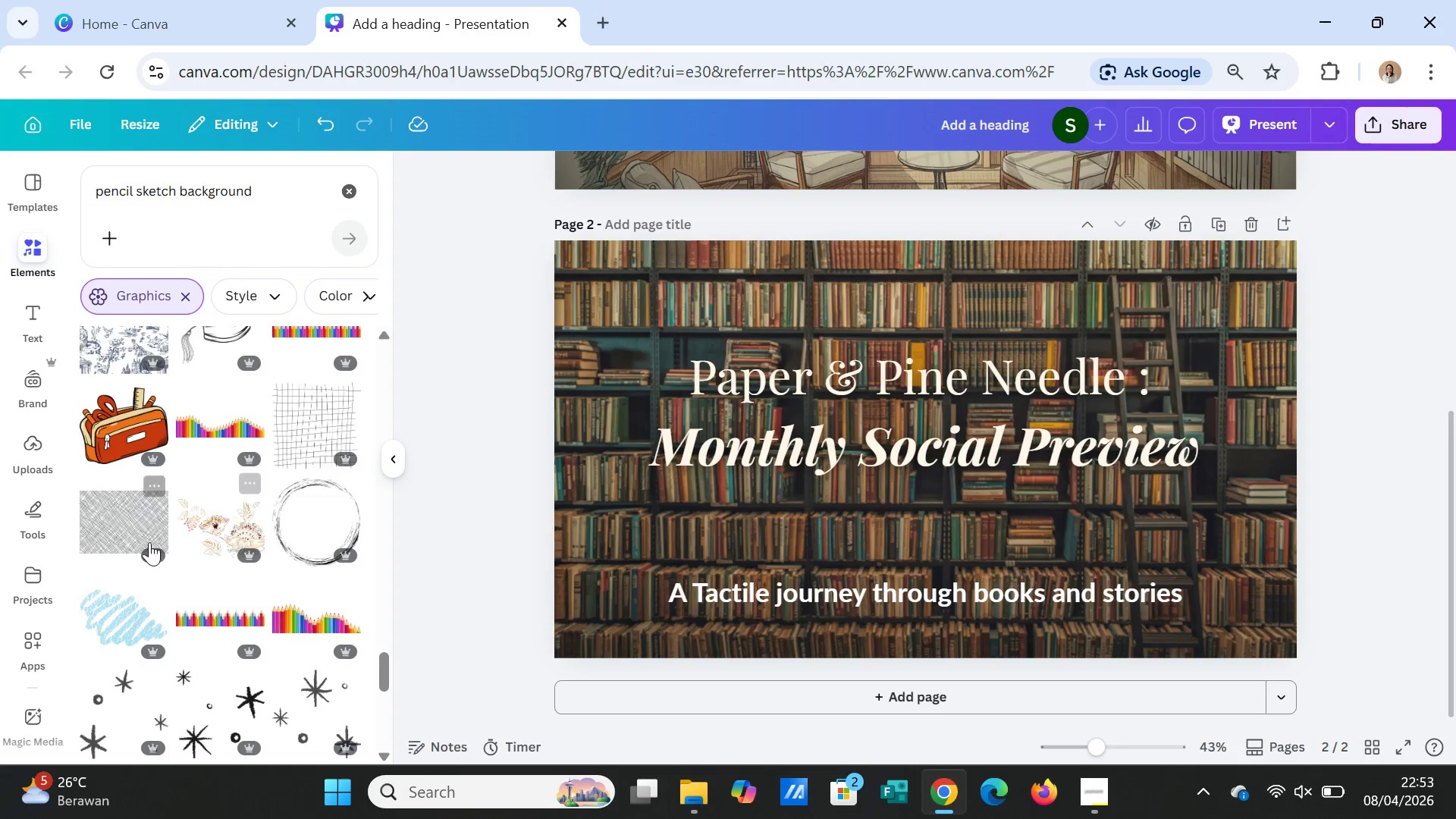 
left_click([140, 520])
 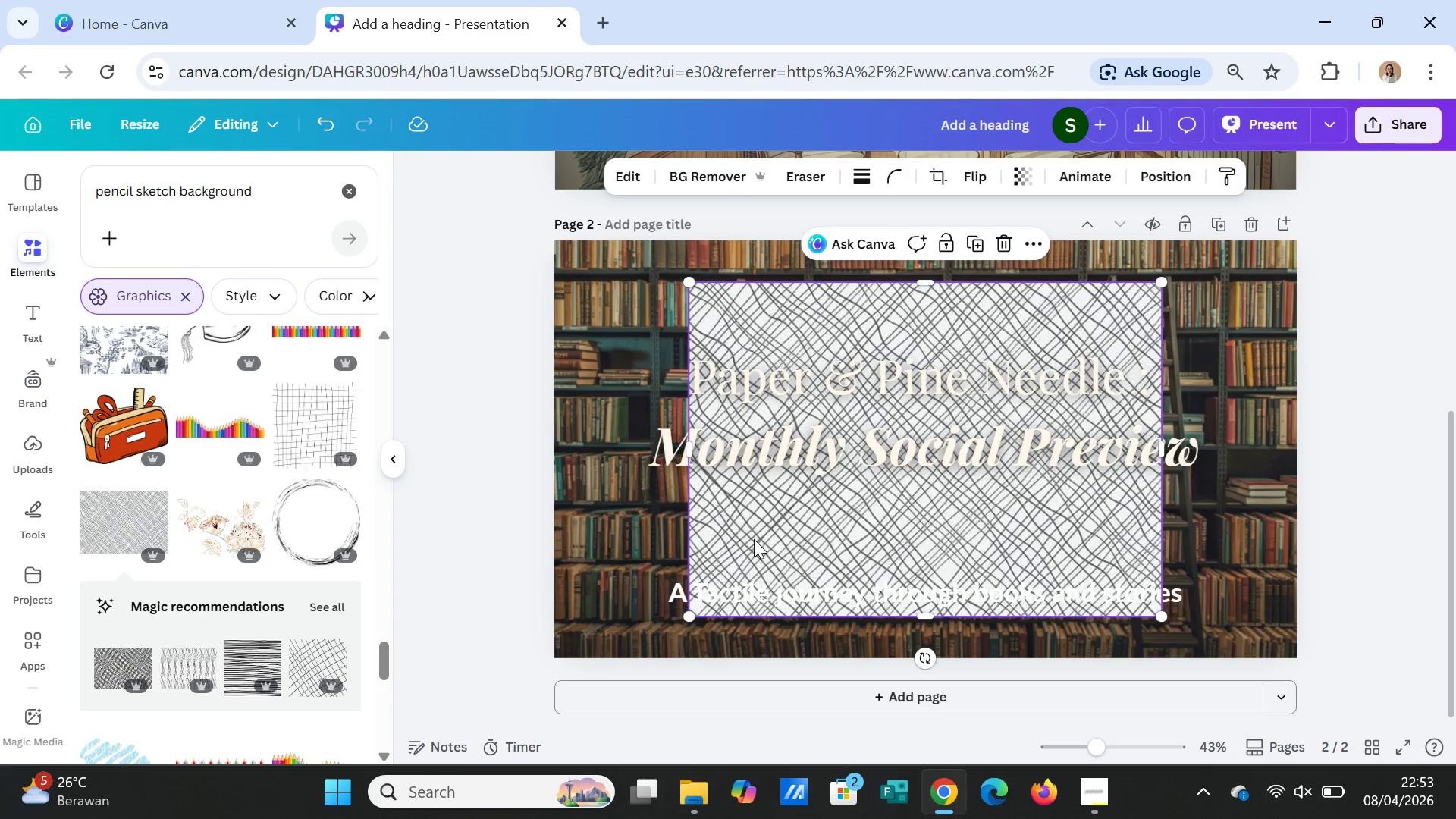 
key(Delete)
 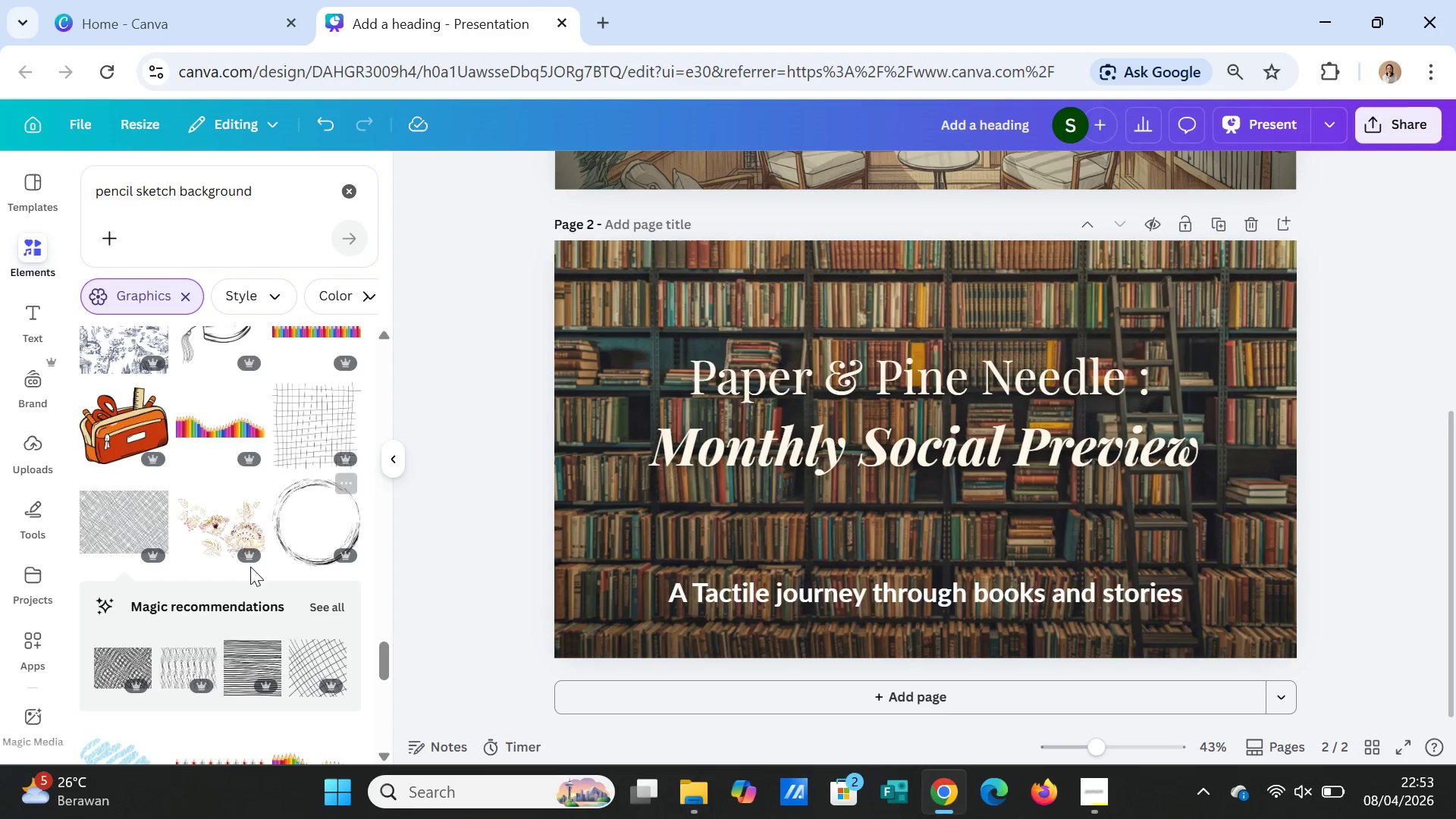 
scroll: coordinate [256, 560], scroll_direction: down, amount: 11.0
 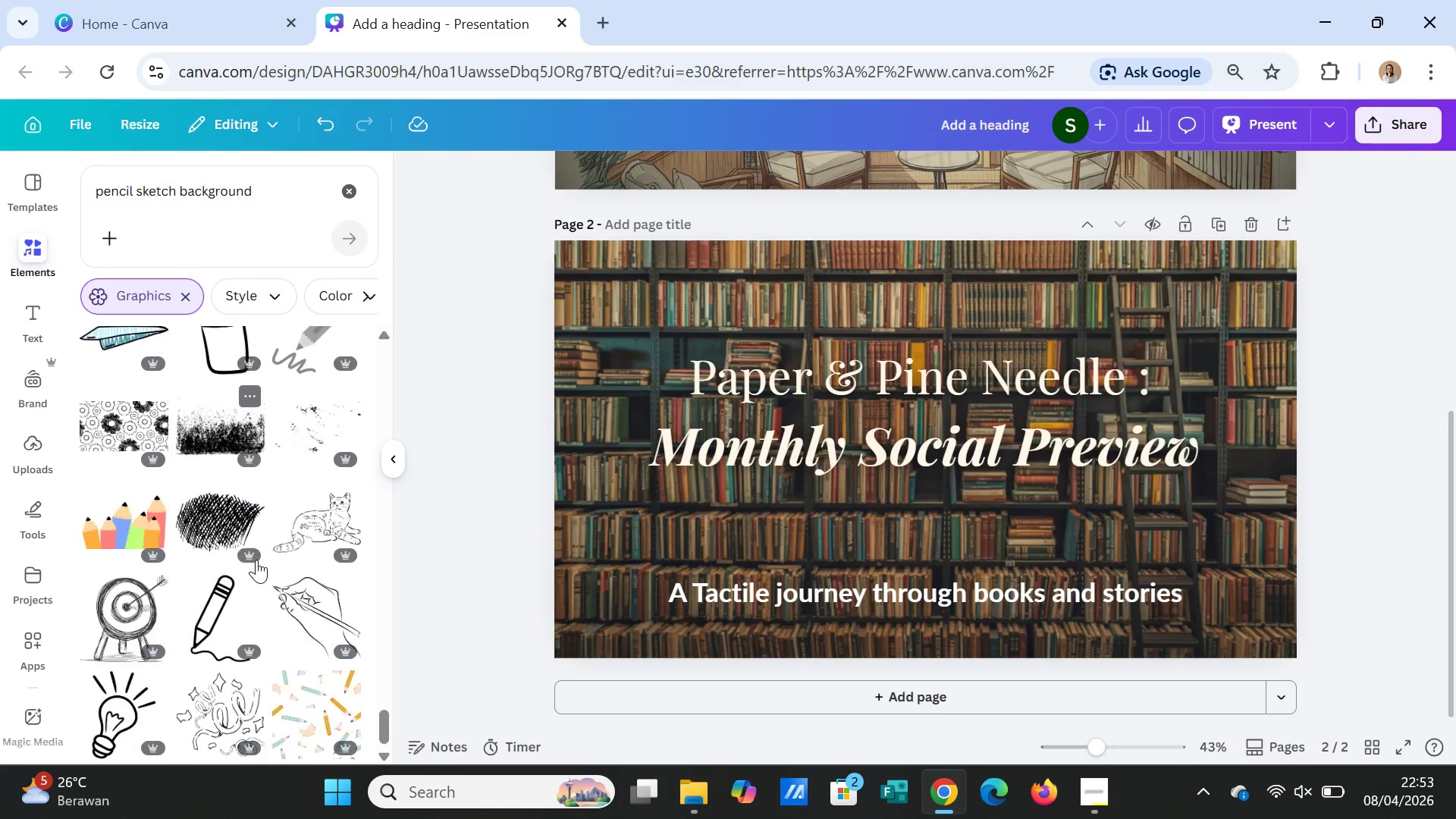 
scroll: coordinate [258, 558], scroll_direction: down, amount: 4.0
 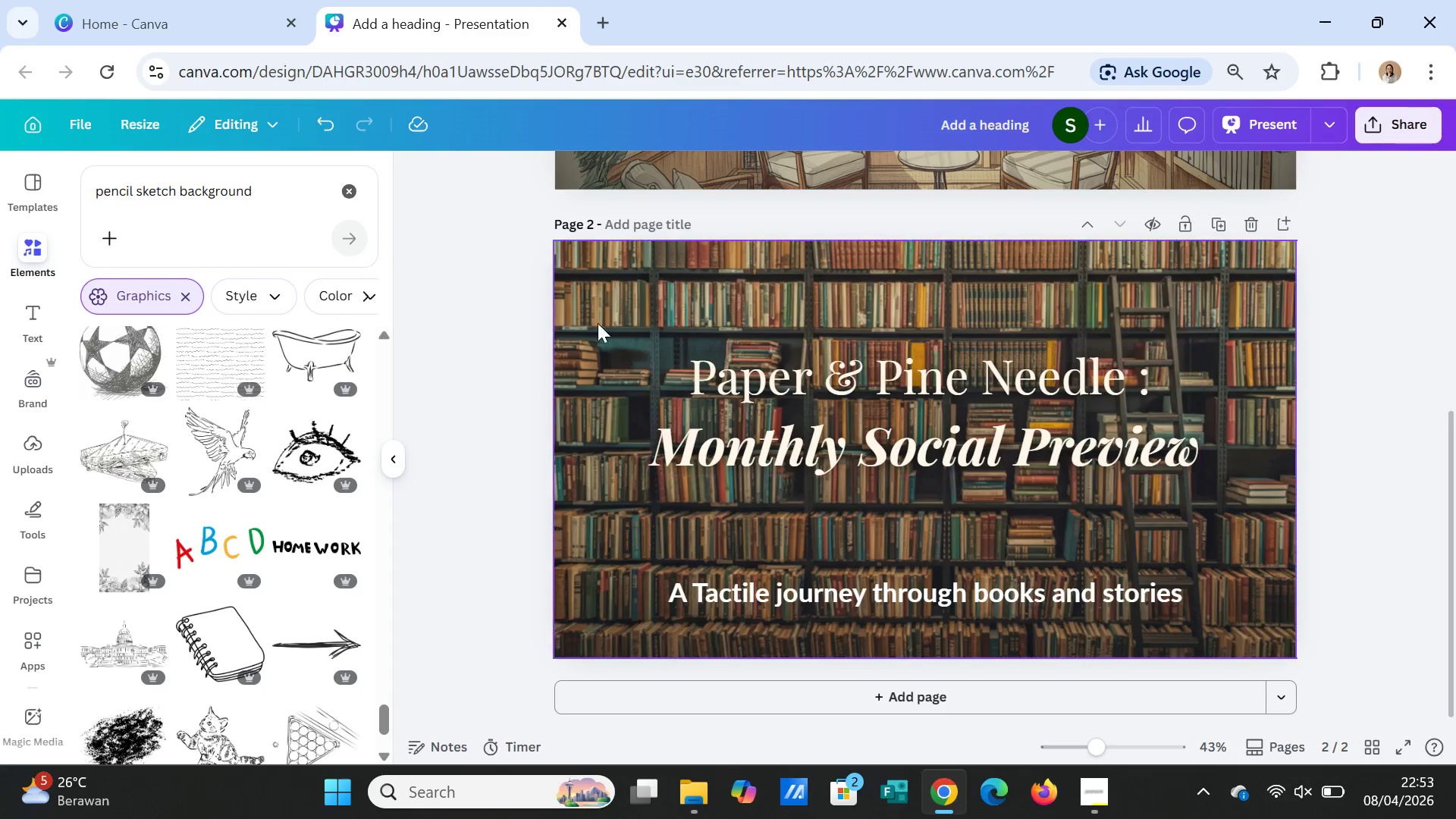 
left_click([594, 315])
 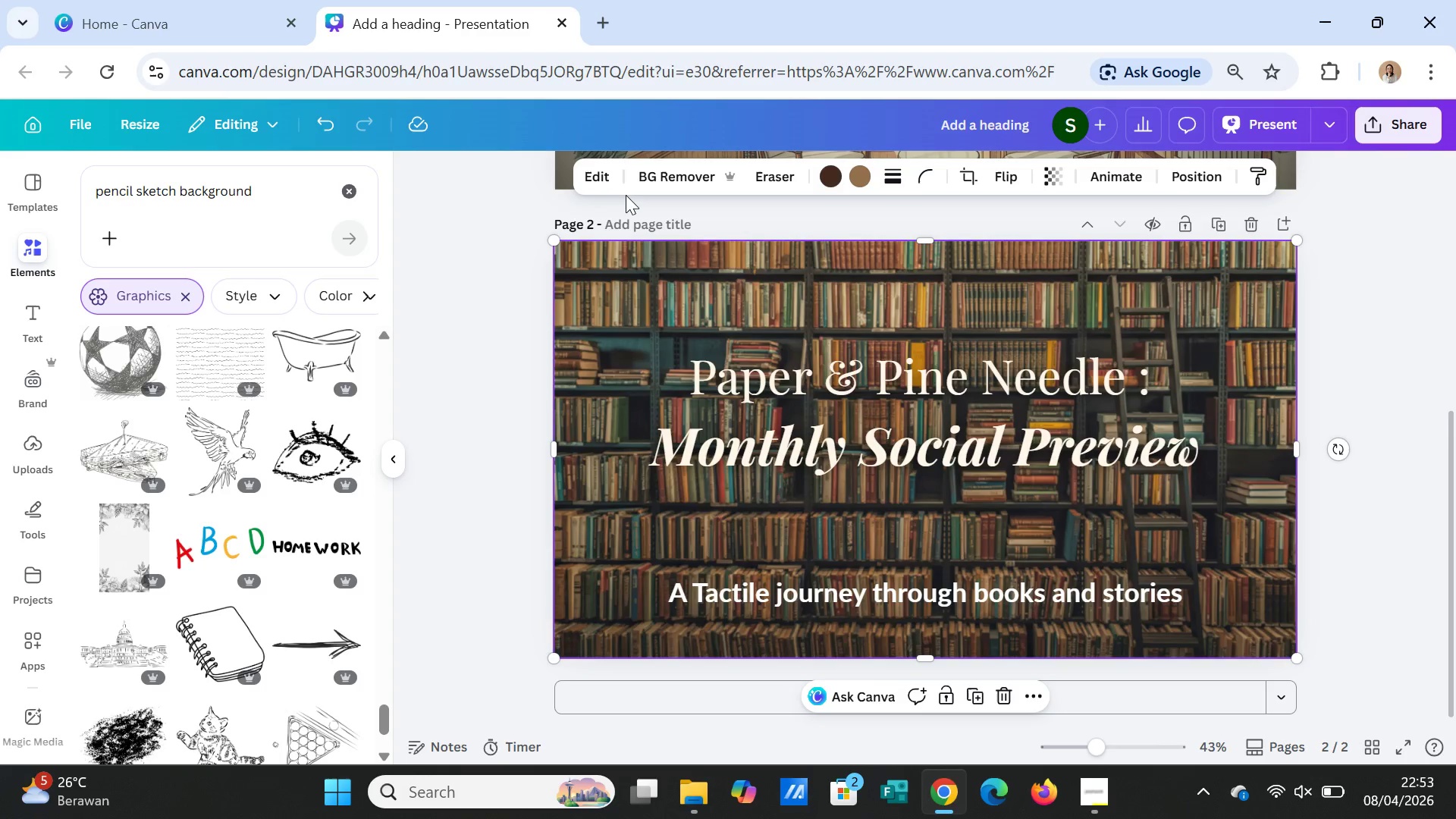 
left_click([607, 170])
 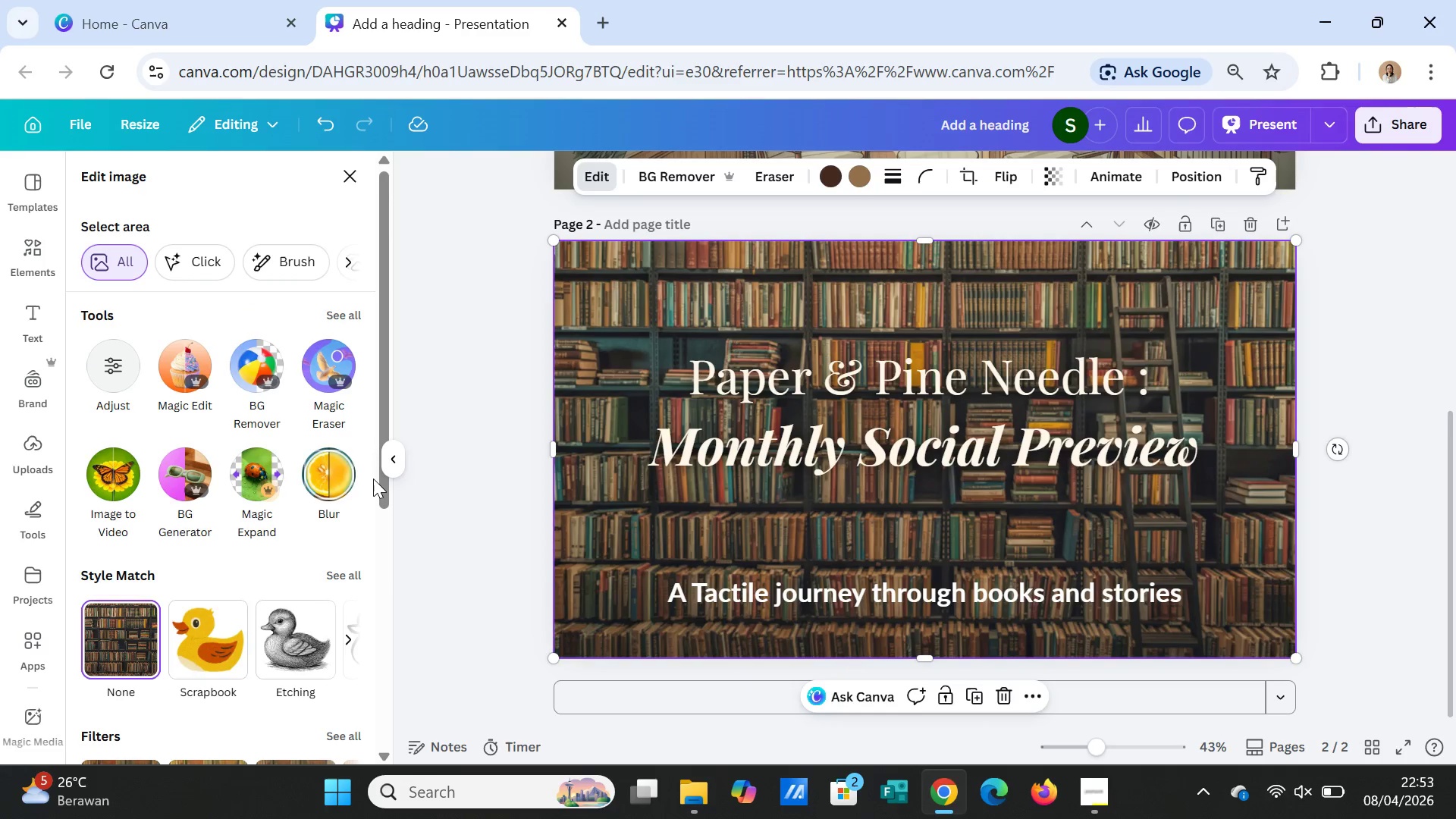 
wait(7.62)
 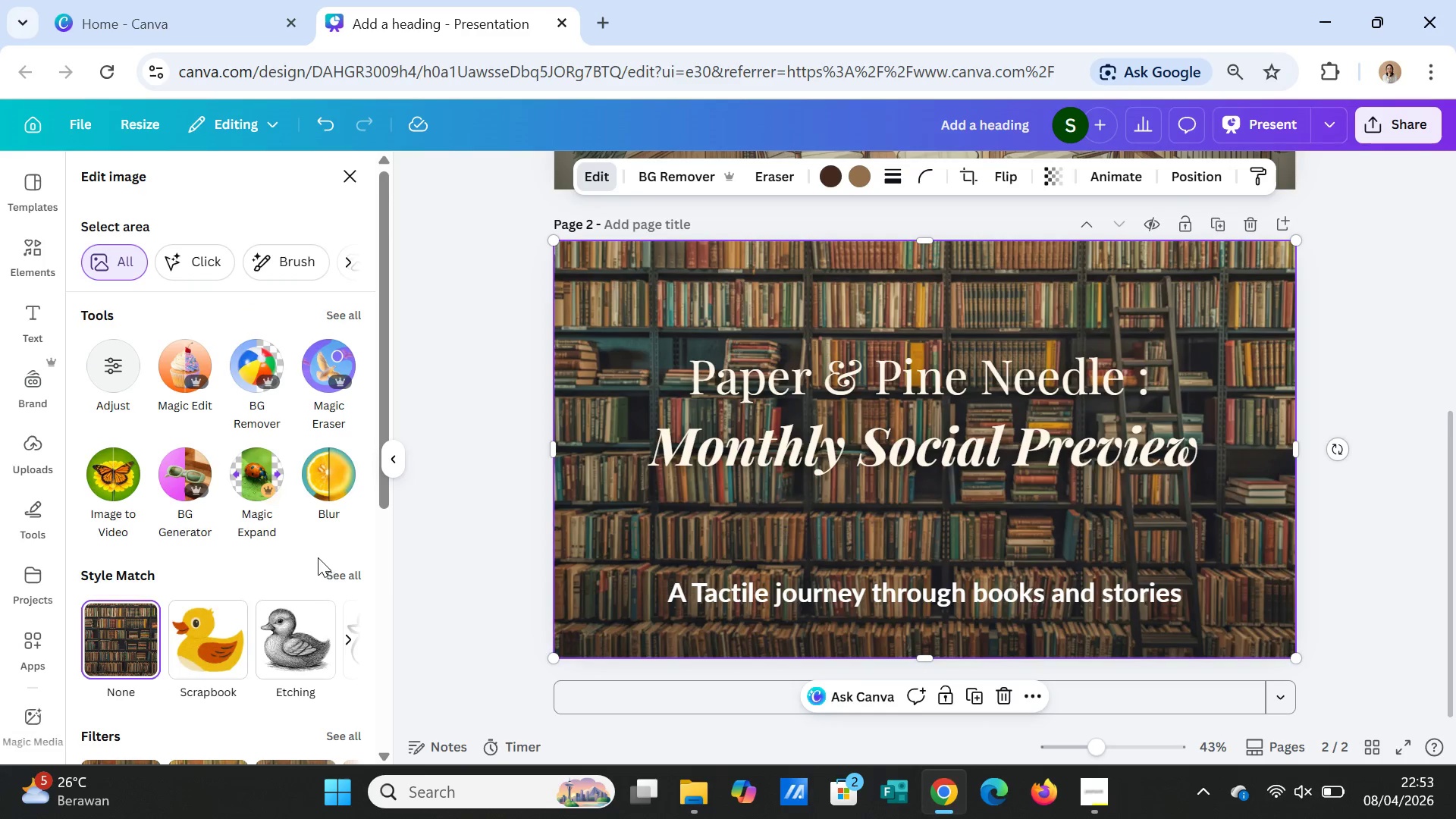 
left_click([193, 379])
 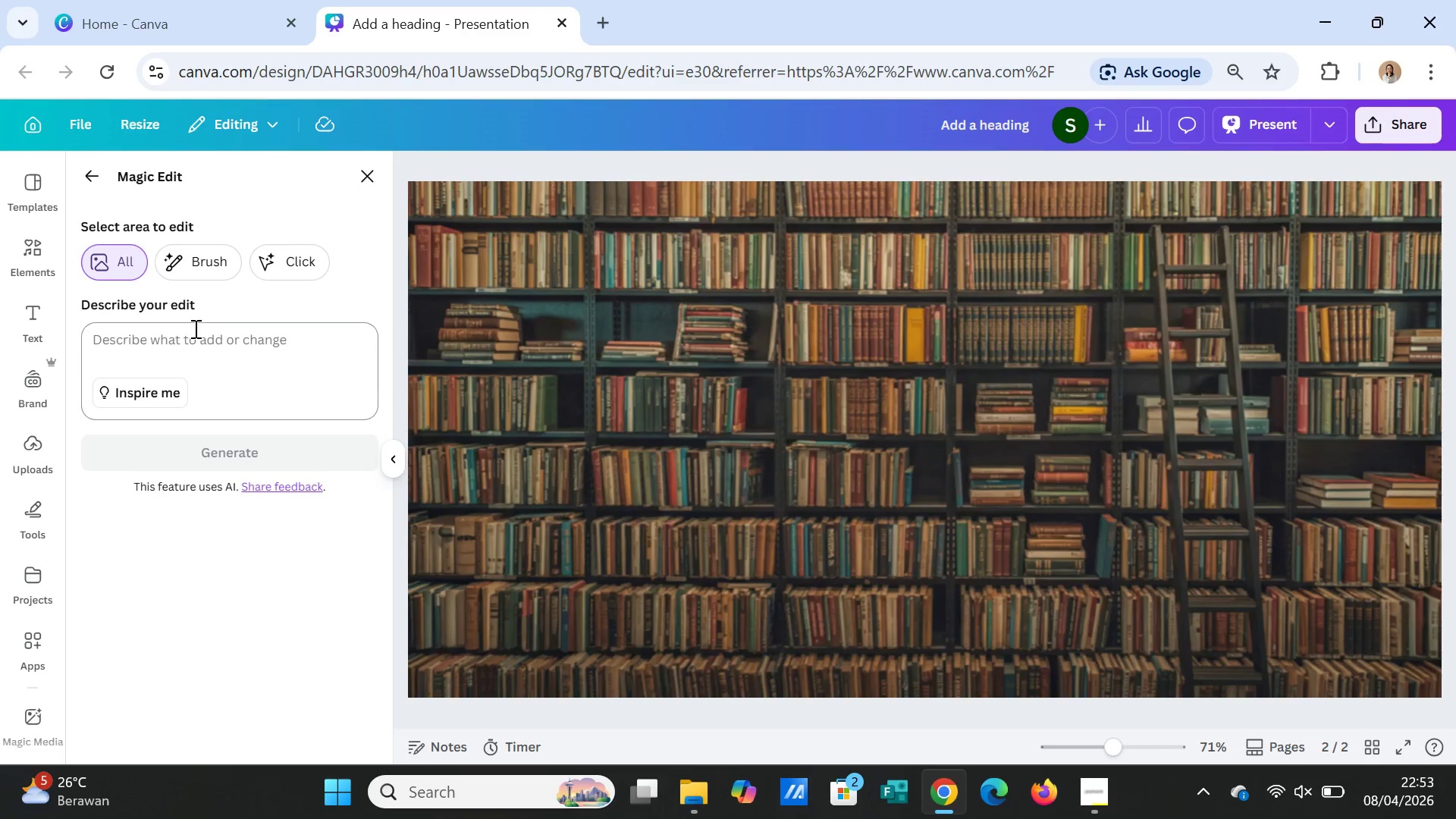 
wait(5.03)
 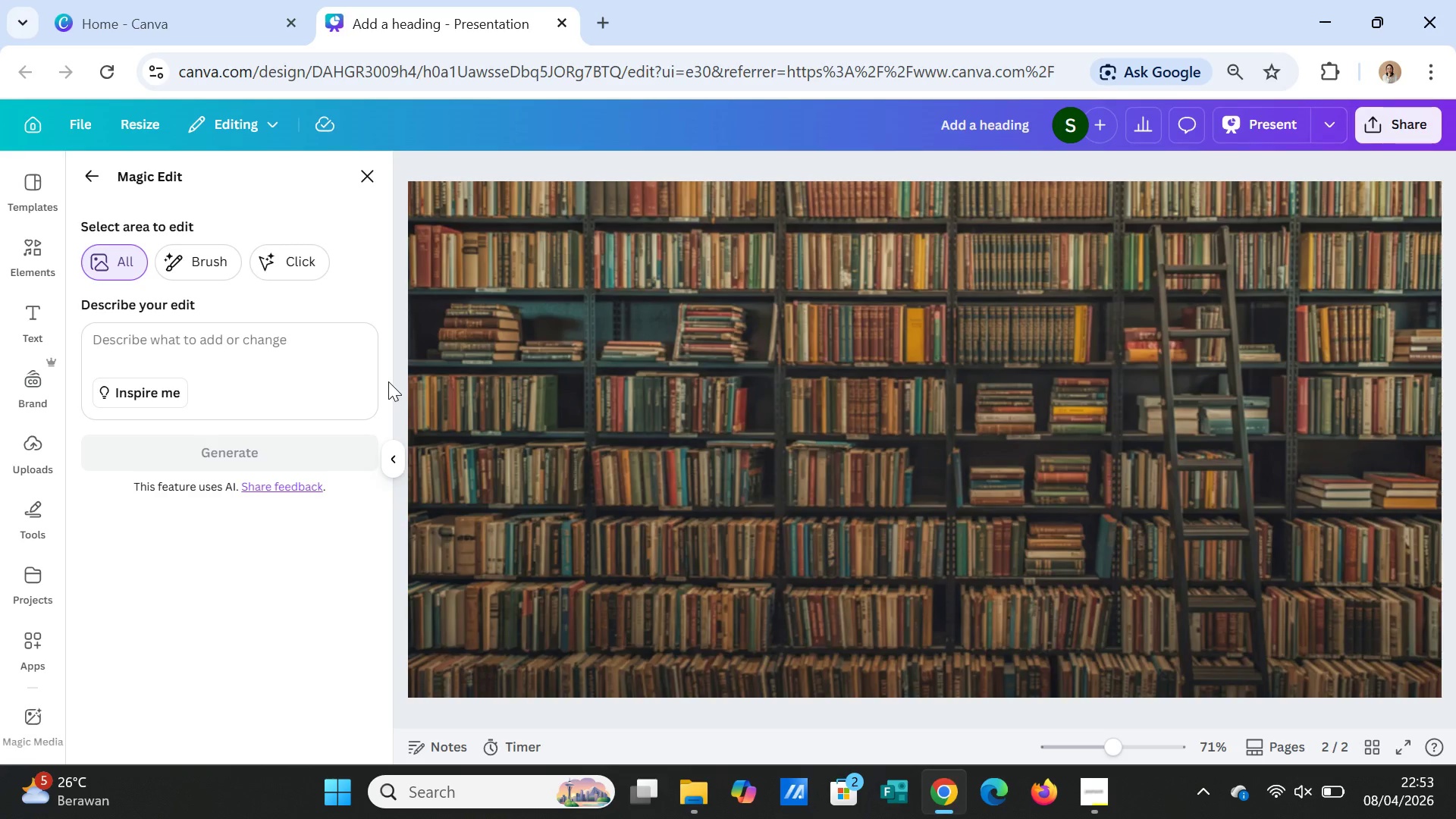 
left_click([88, 174])
 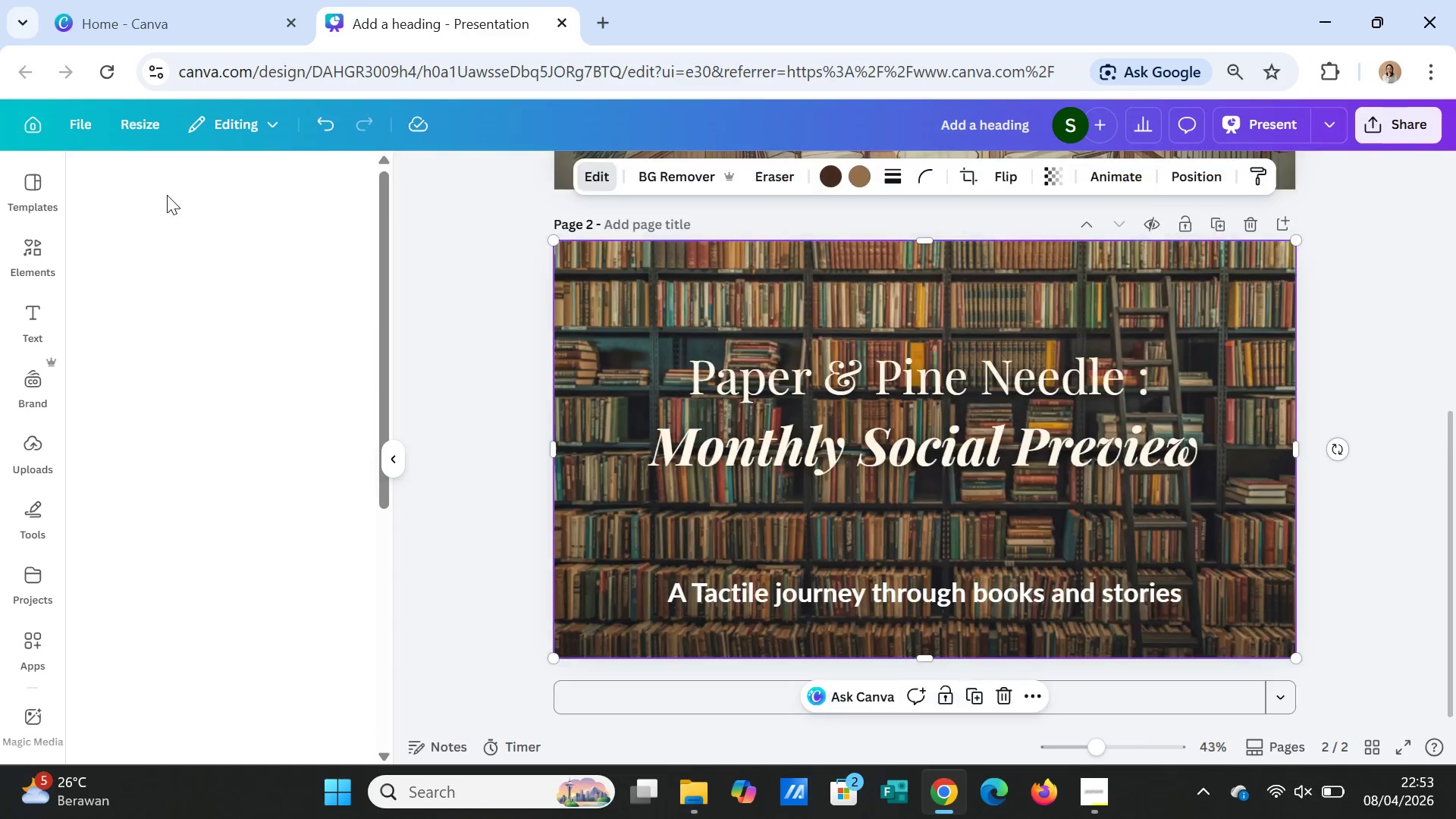 
mouse_move([206, 213])
 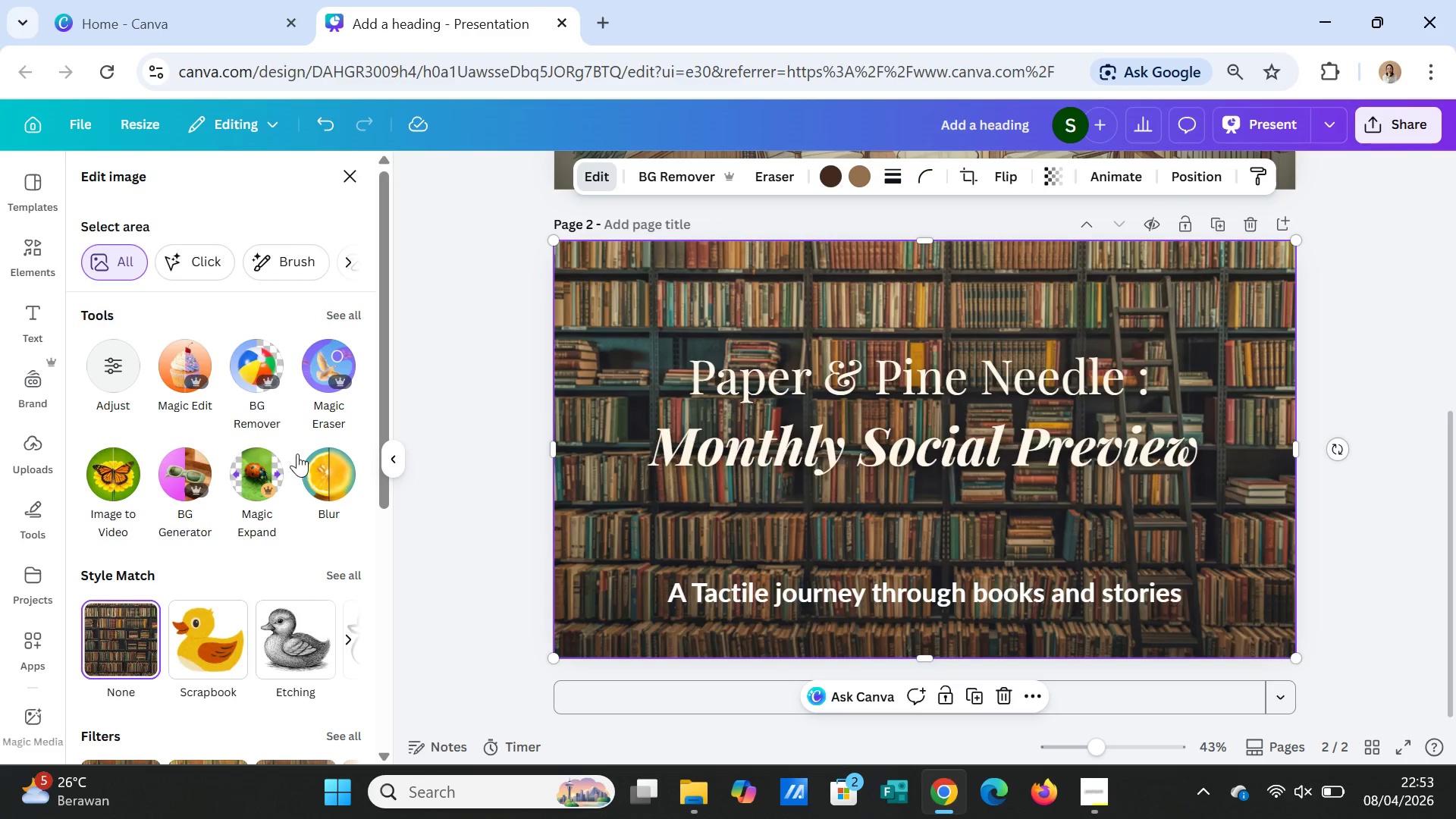 
wait(5.09)
 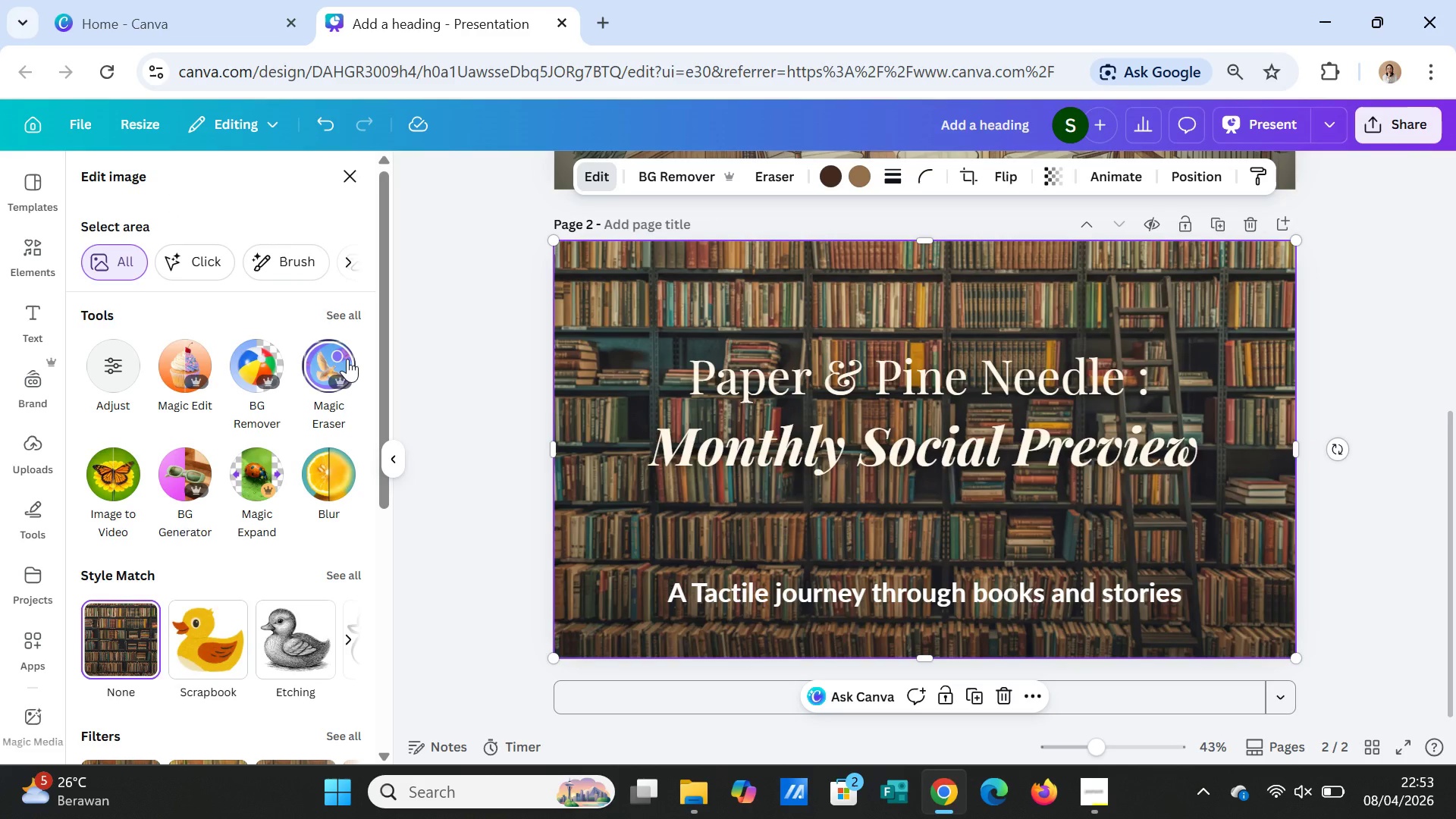 
left_click([338, 309])
 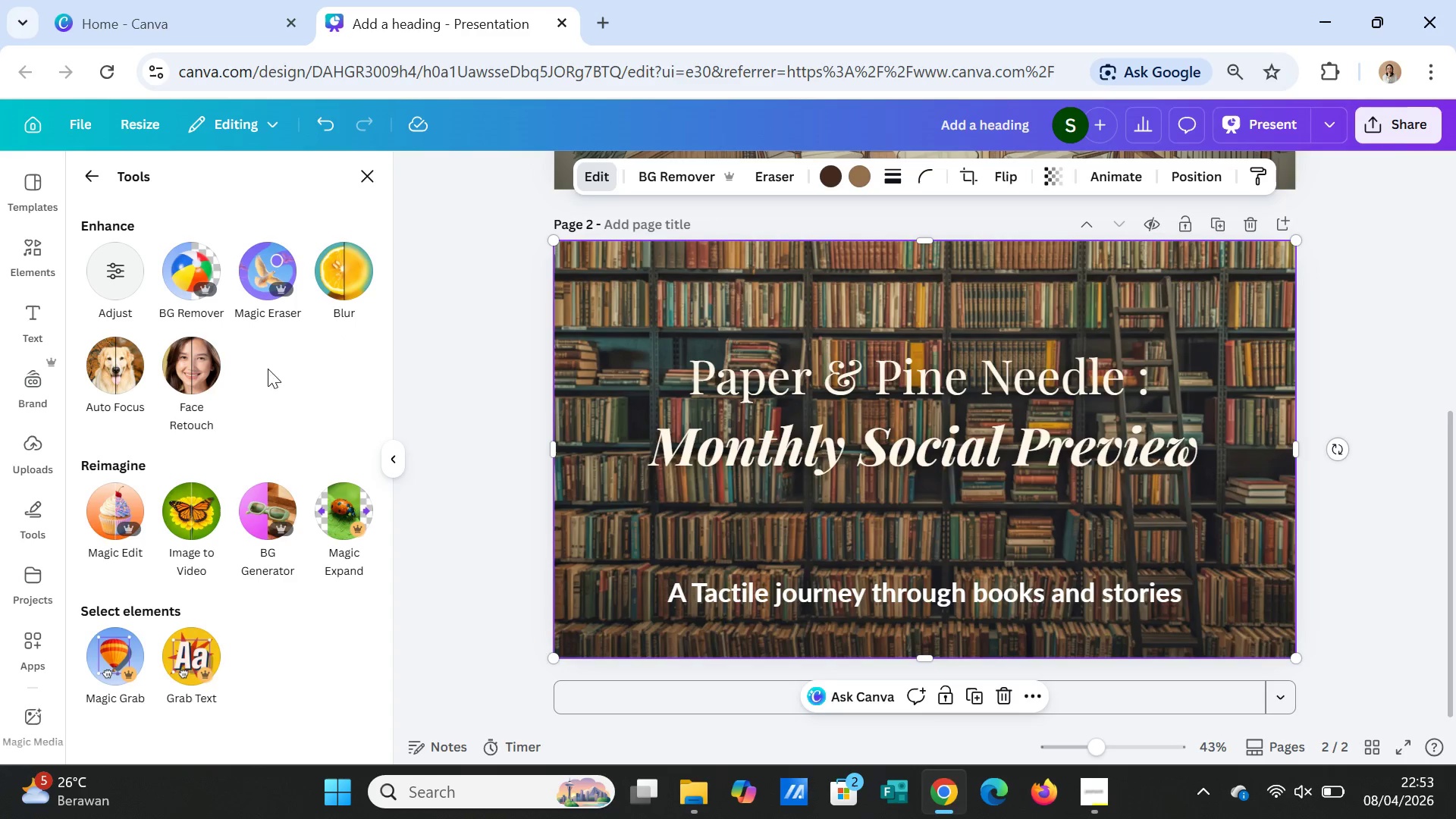 
wait(6.12)
 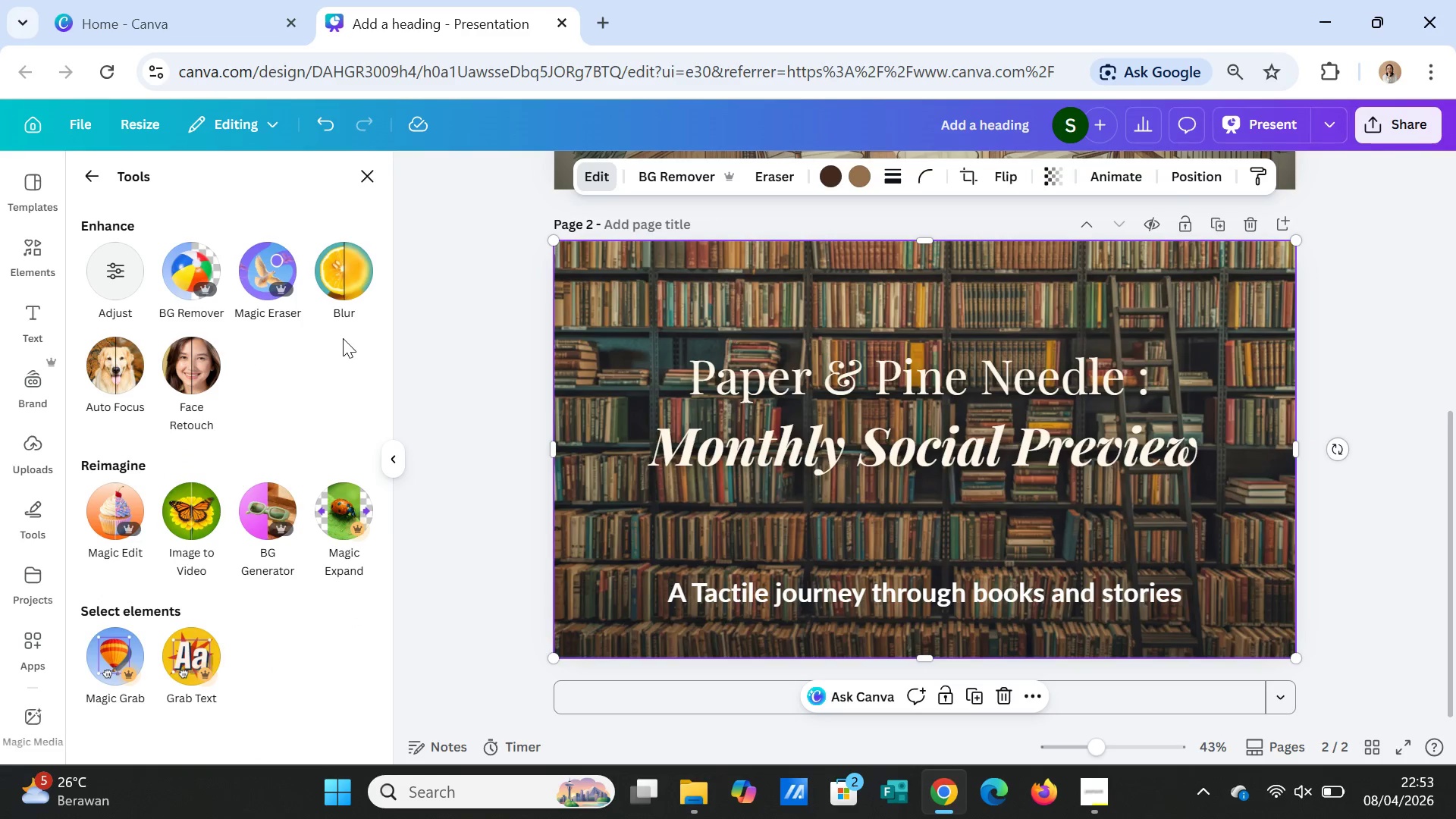 
left_click([111, 286])
 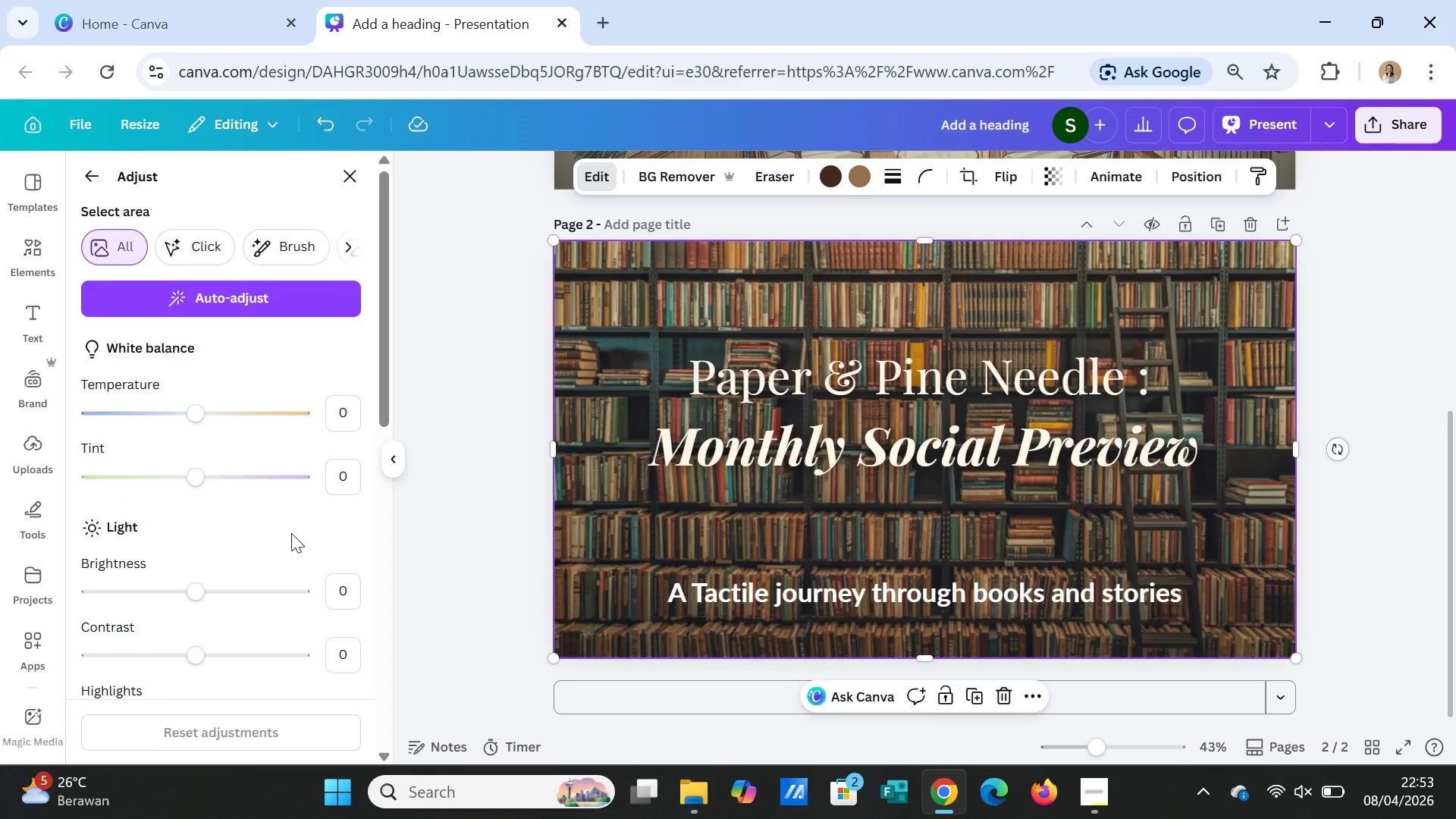 
scroll: coordinate [278, 632], scroll_direction: down, amount: 1.0
 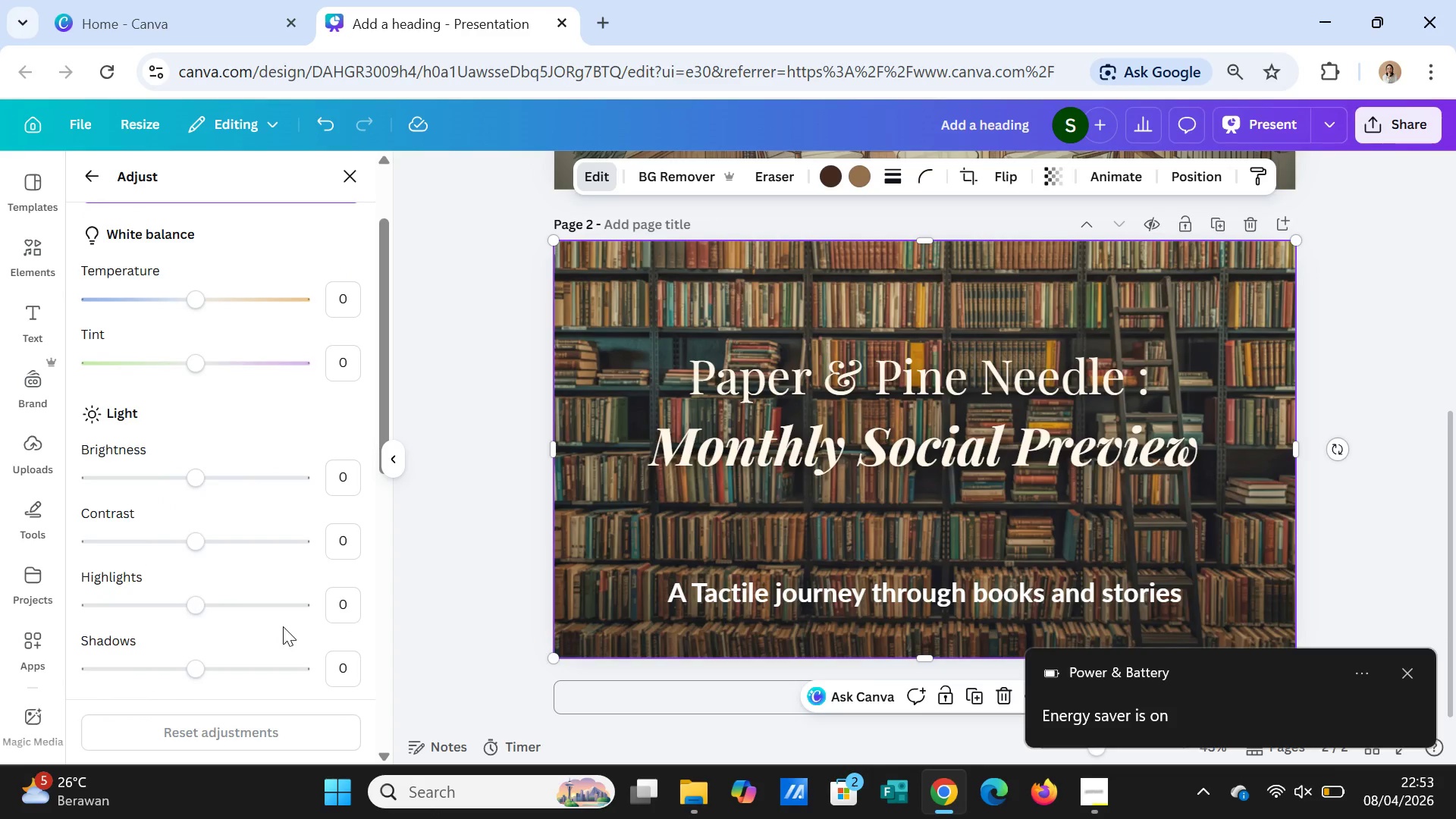 
wait(9.84)
 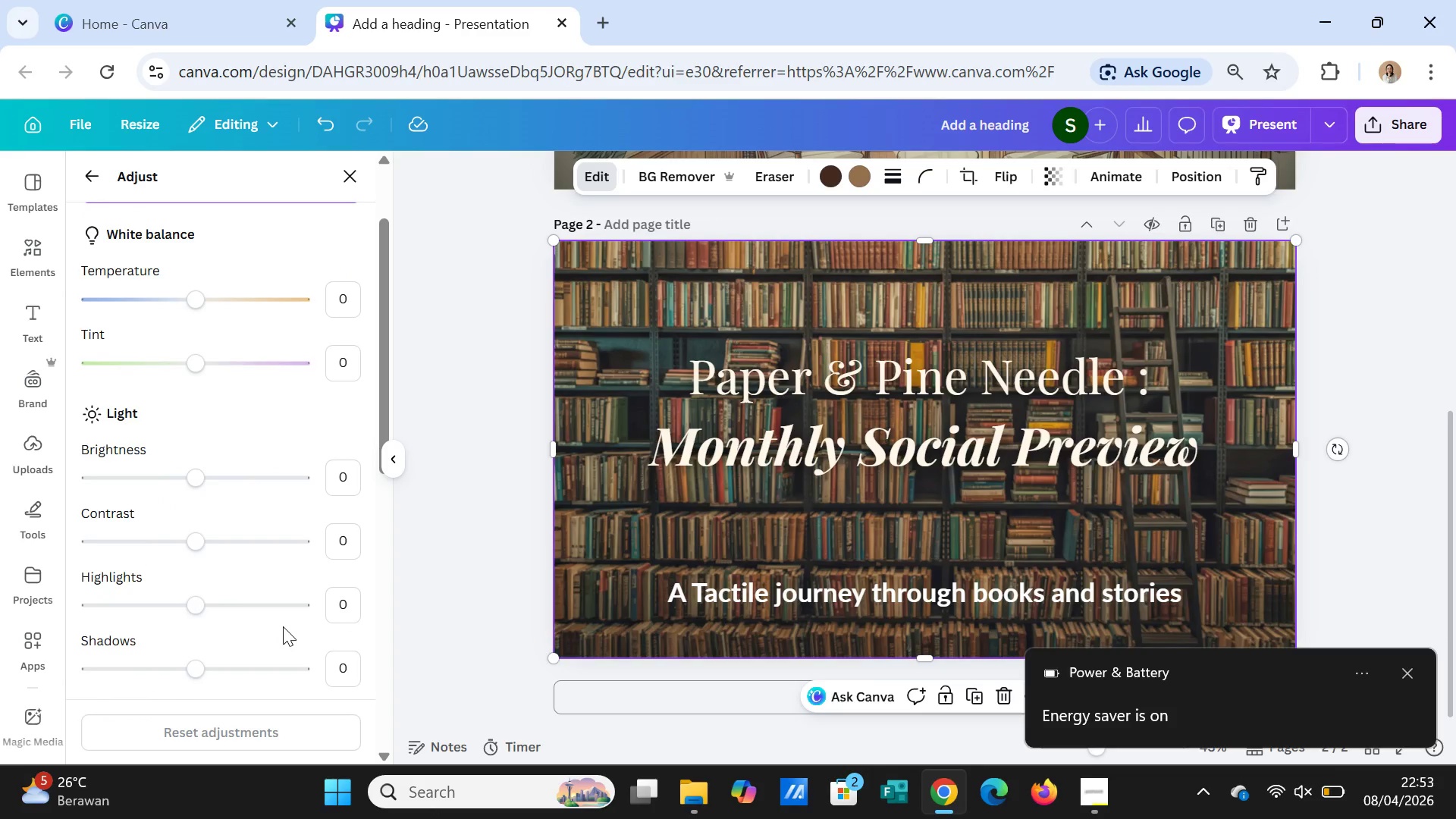 
scroll: coordinate [238, 617], scroll_direction: down, amount: 4.0
 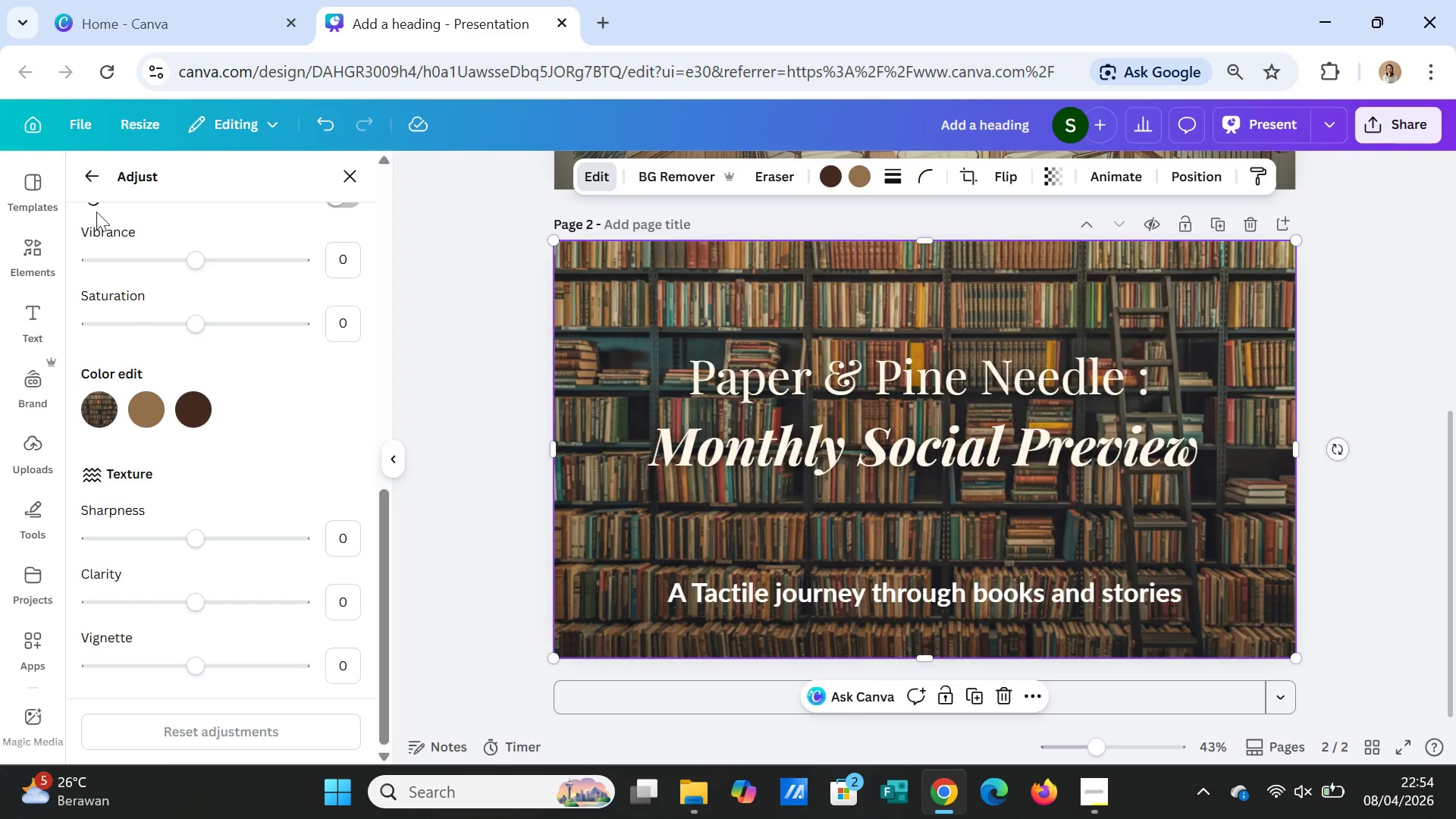 
left_click([92, 182])
 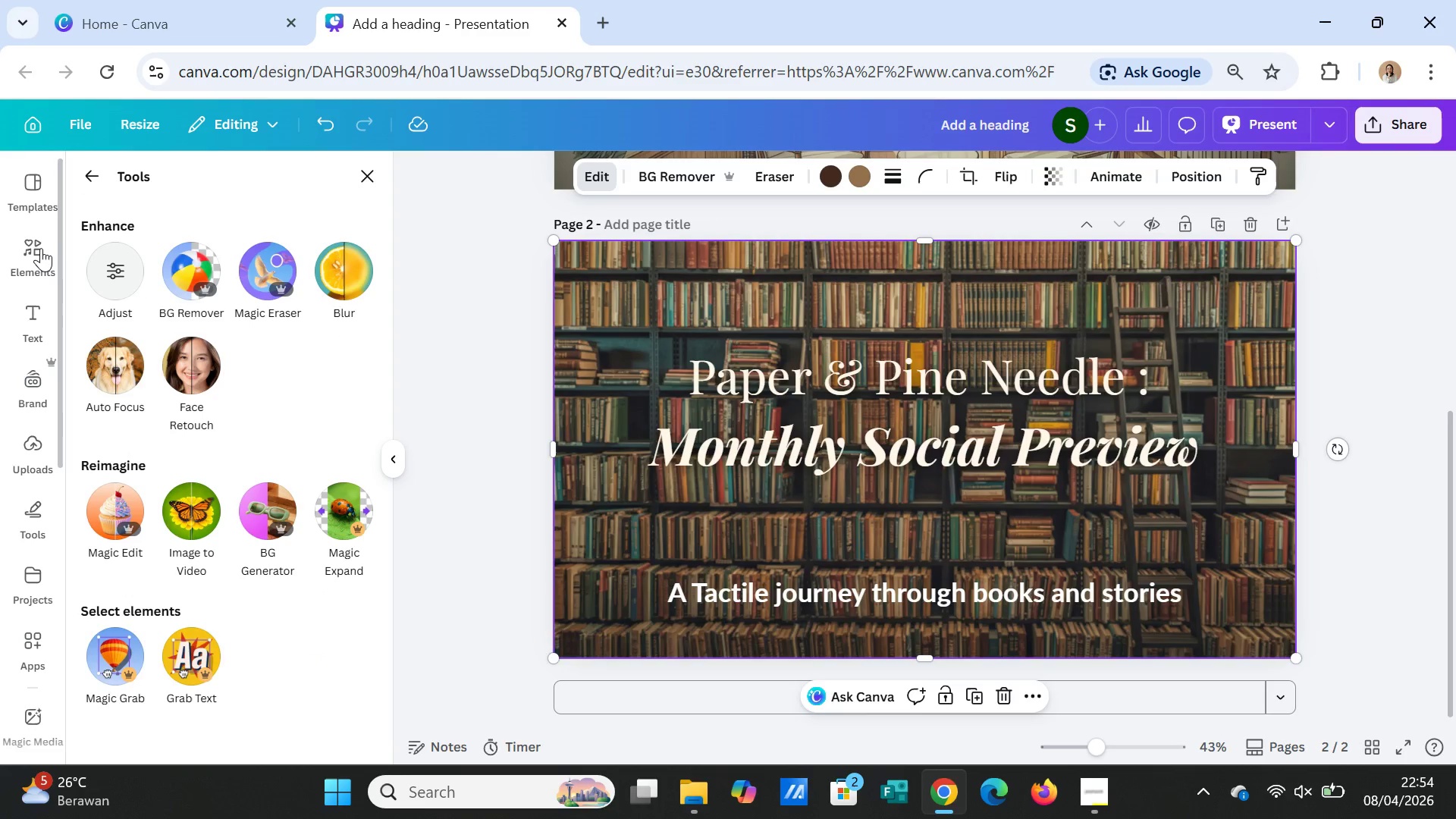 
left_click([41, 249])
 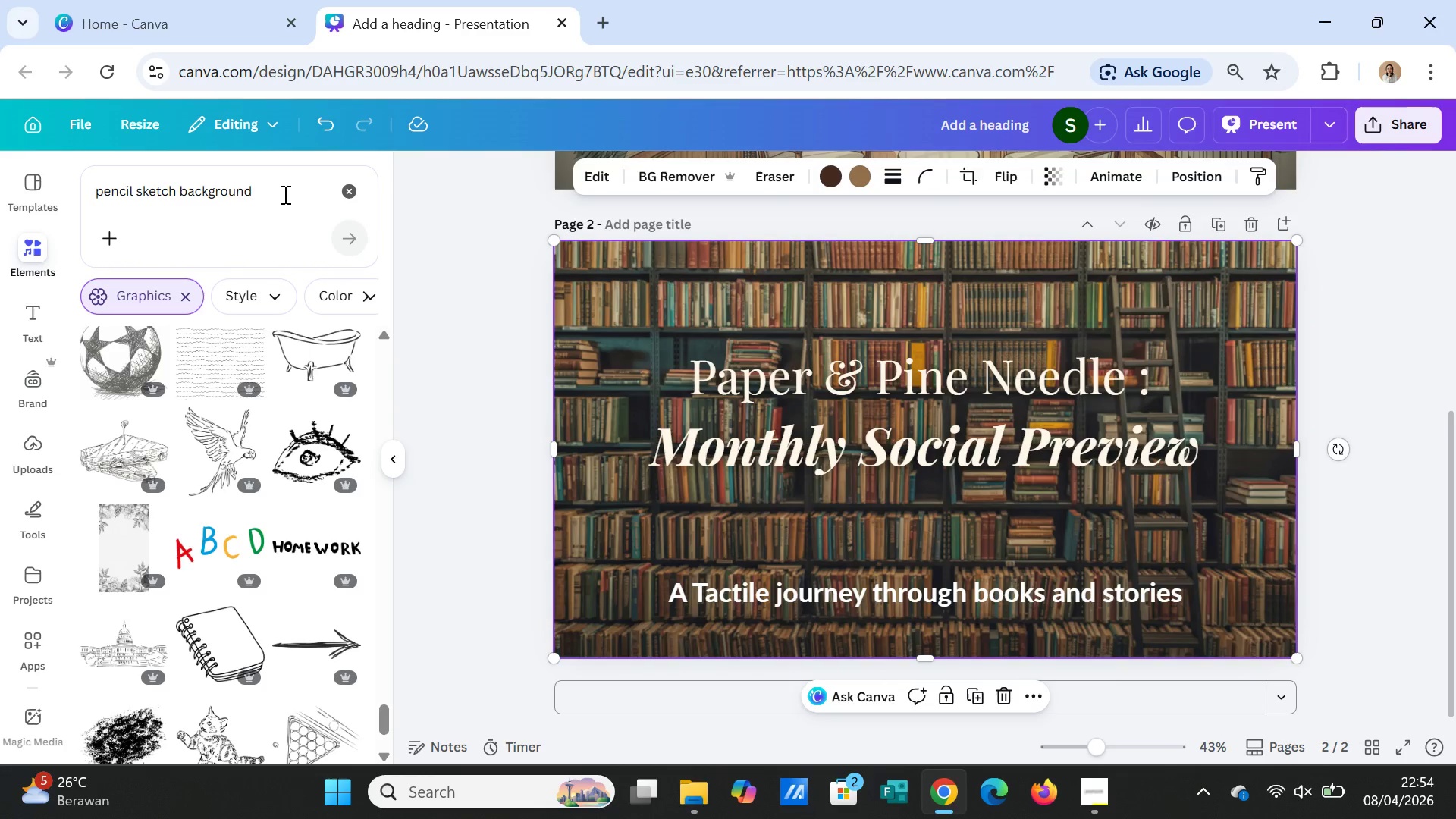 
left_click_drag(start_coordinate=[280, 192], to_coordinate=[178, 196])
 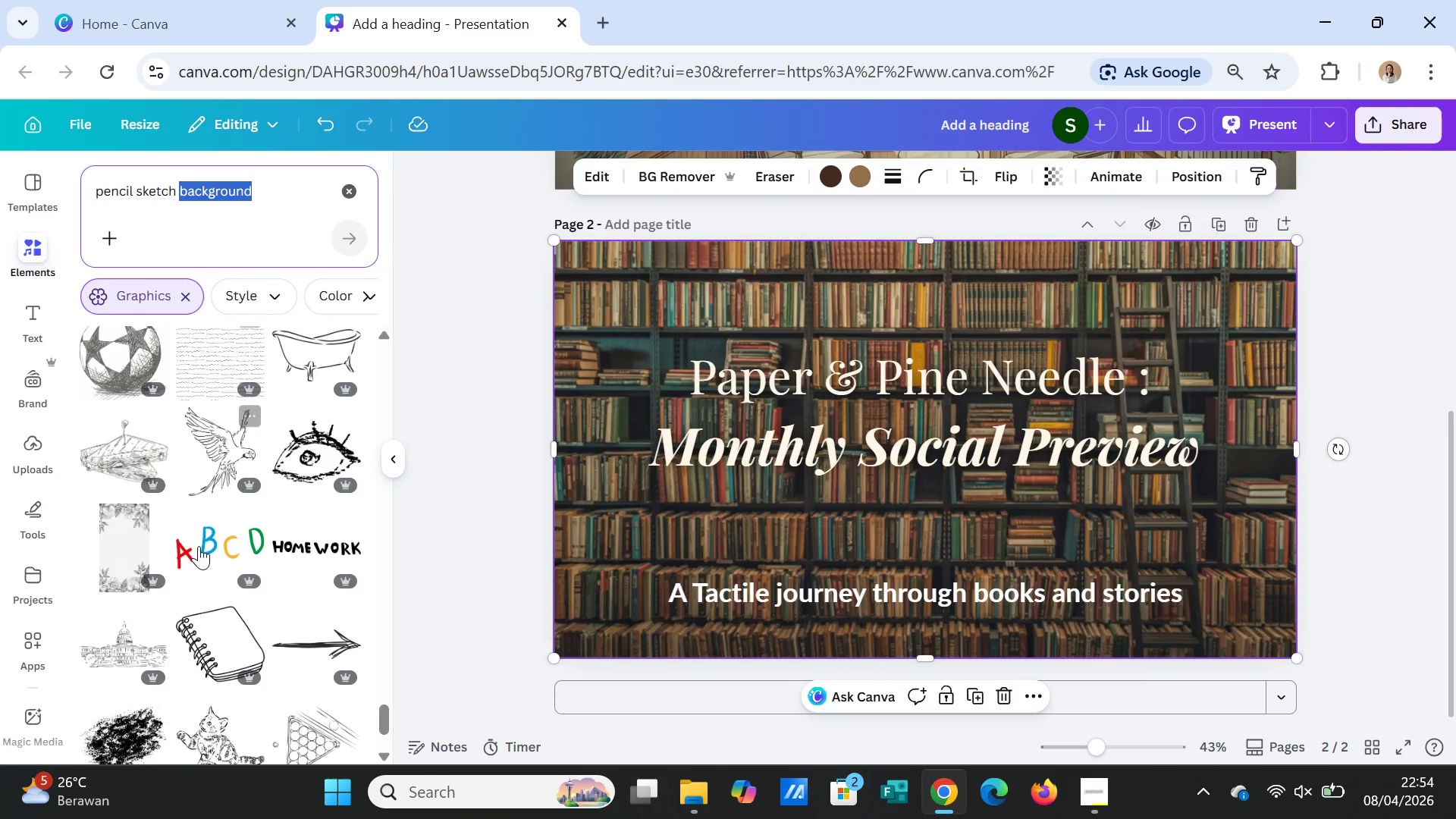 
scroll: coordinate [209, 585], scroll_direction: down, amount: 6.0
 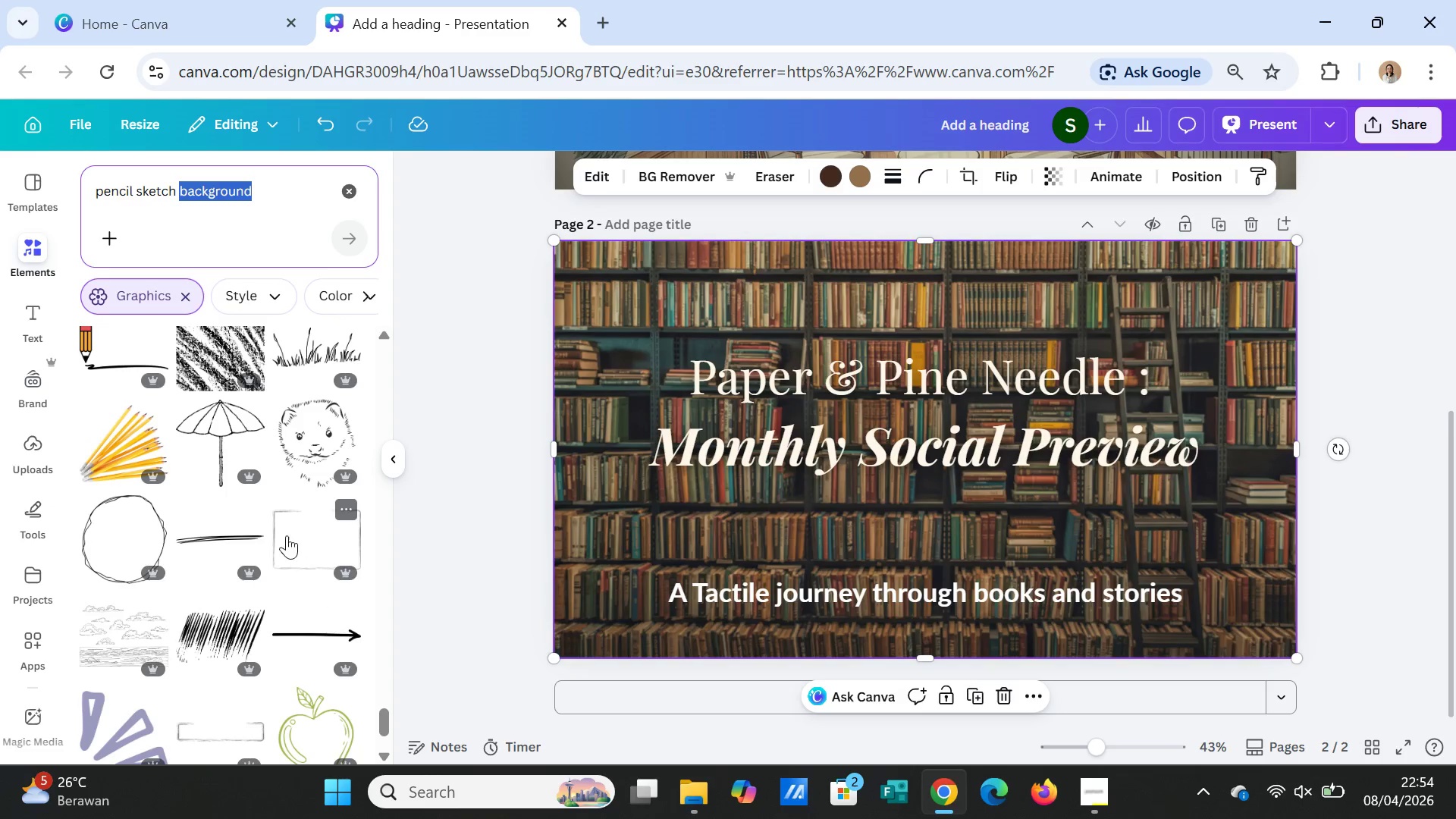 
left_click([287, 535])
 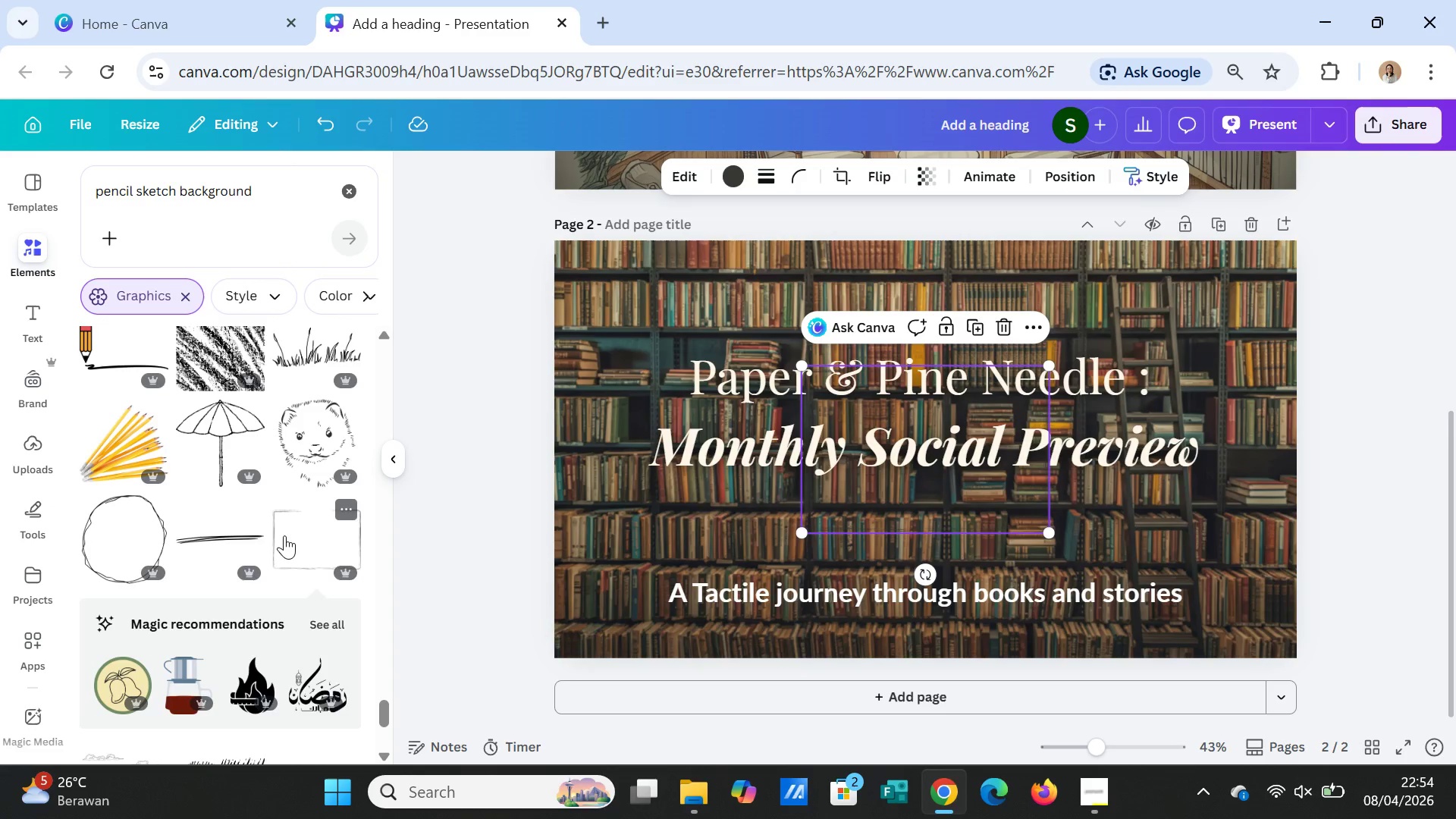 
key(Delete)
 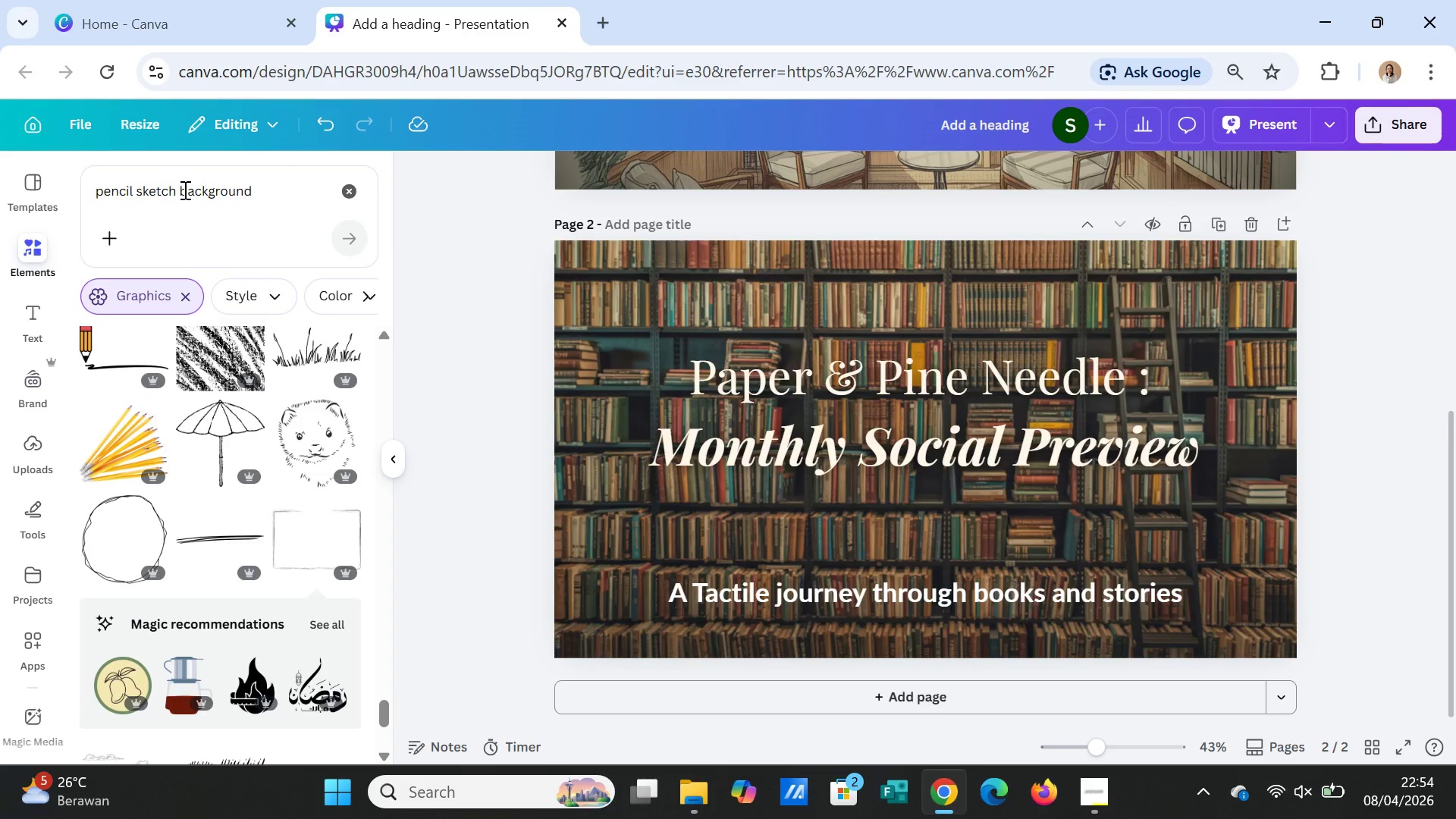 
left_click_drag(start_coordinate=[180, 189], to_coordinate=[268, 193])
 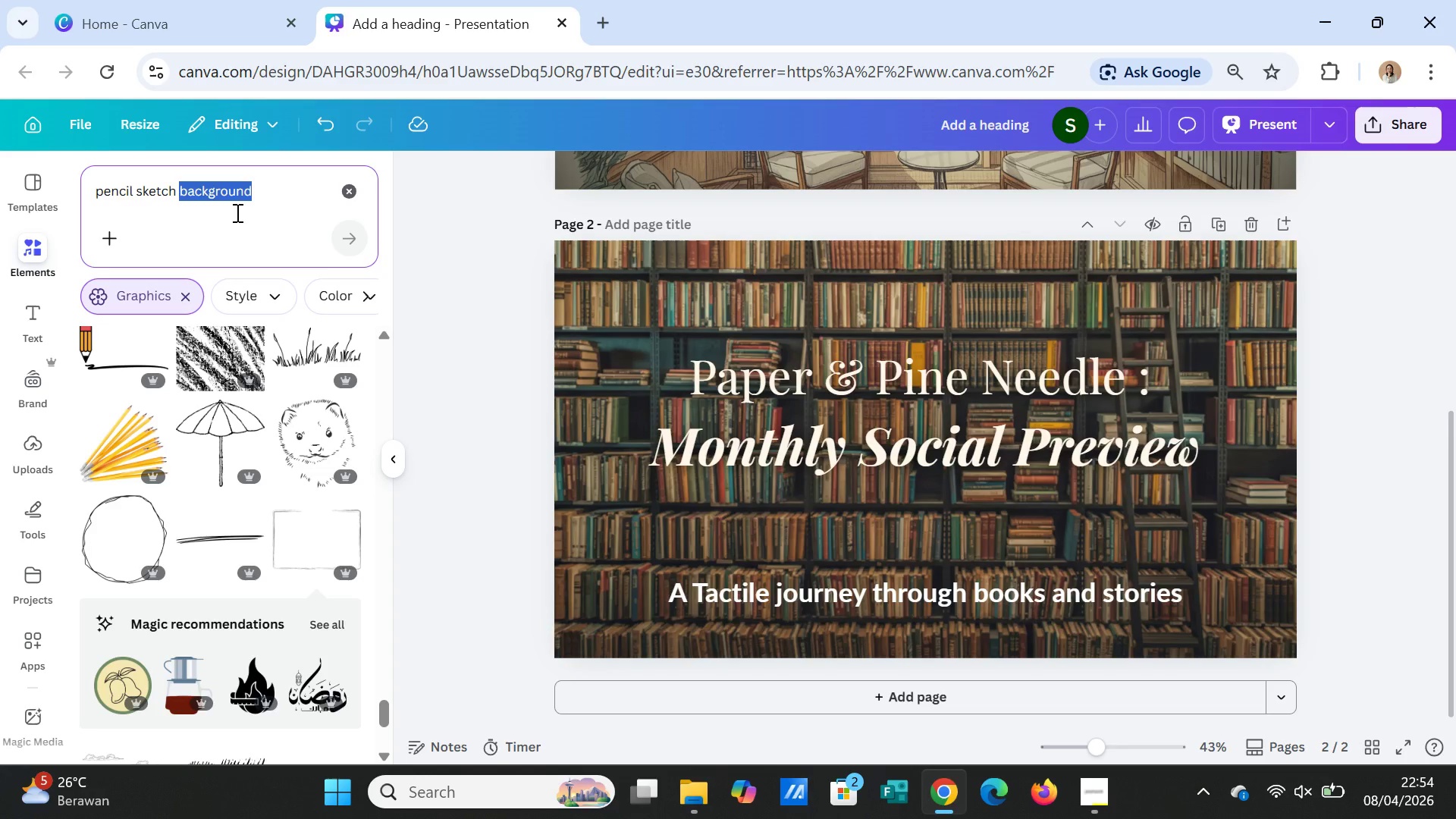 
type(texture)
 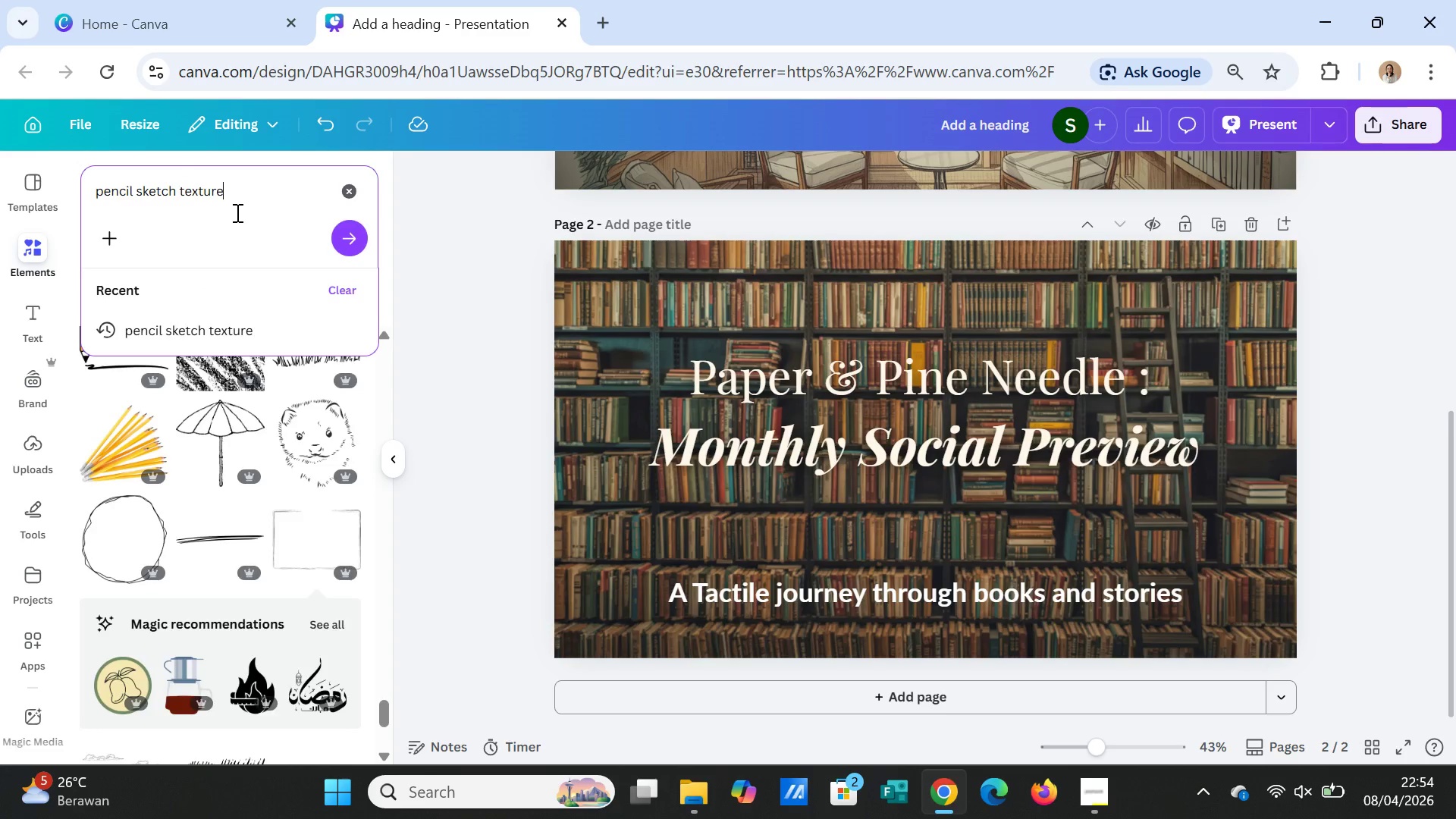 
key(Enter)
 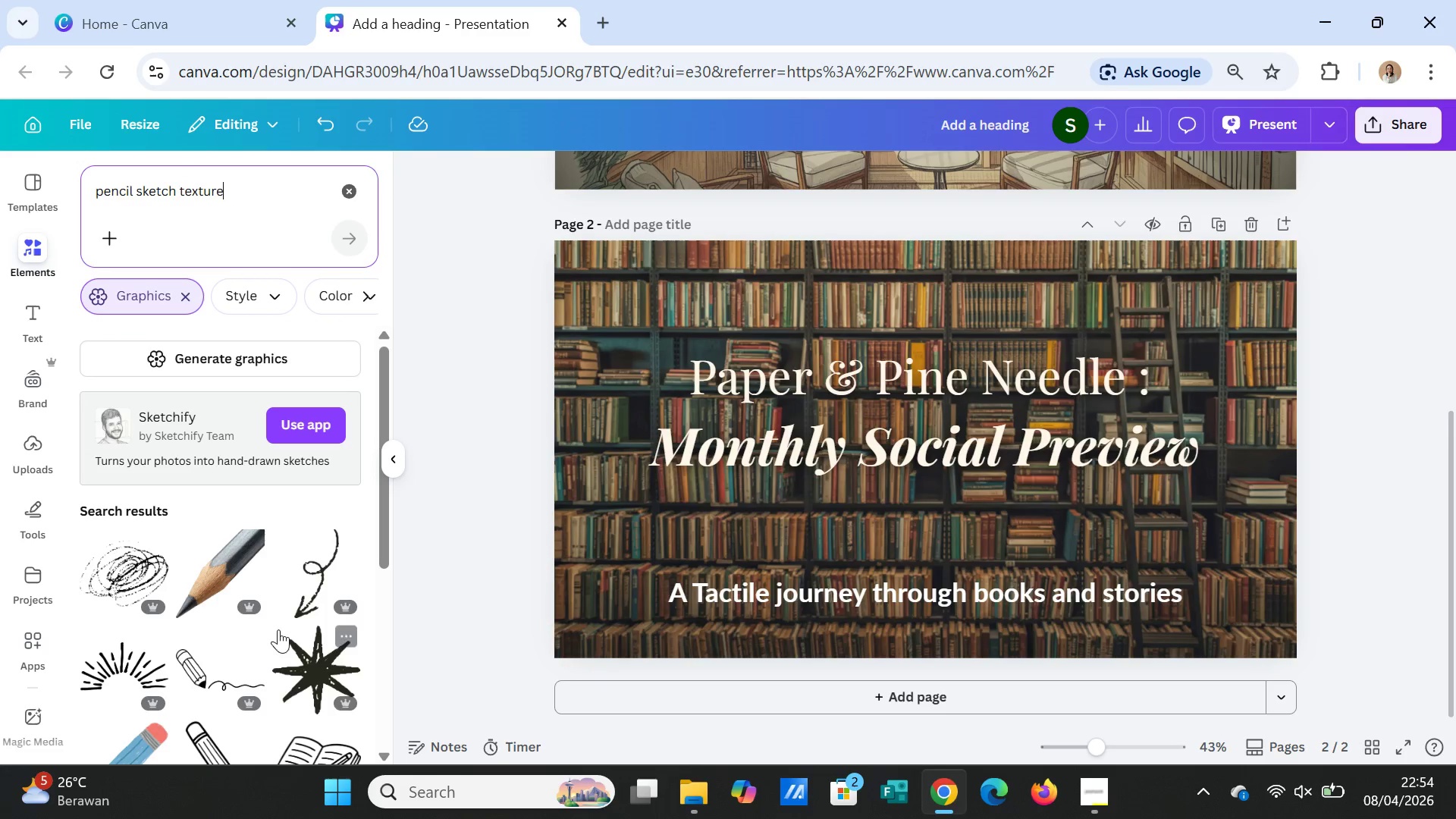 
scroll: coordinate [274, 607], scroll_direction: down, amount: 9.0
 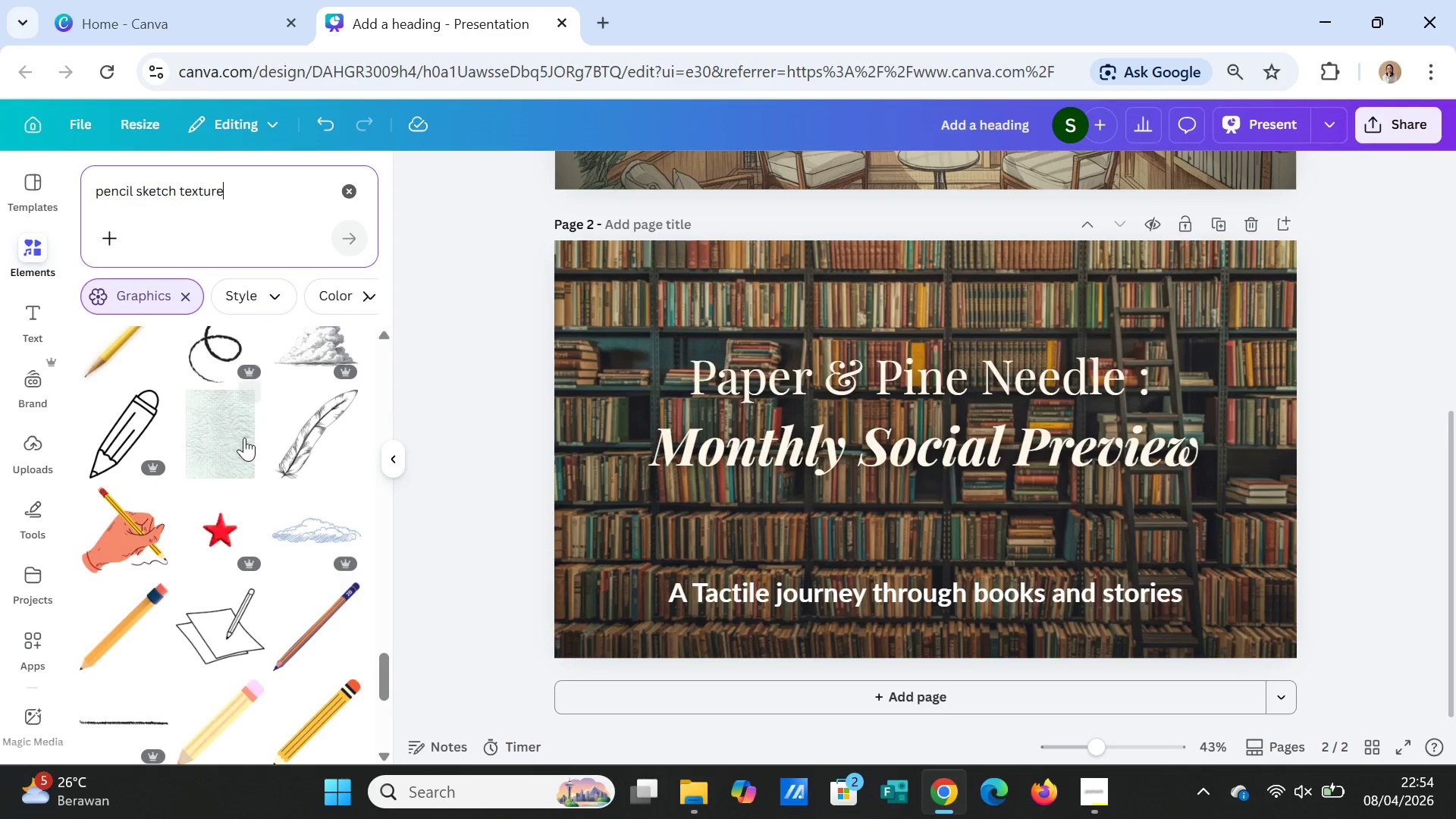 
left_click([241, 436])
 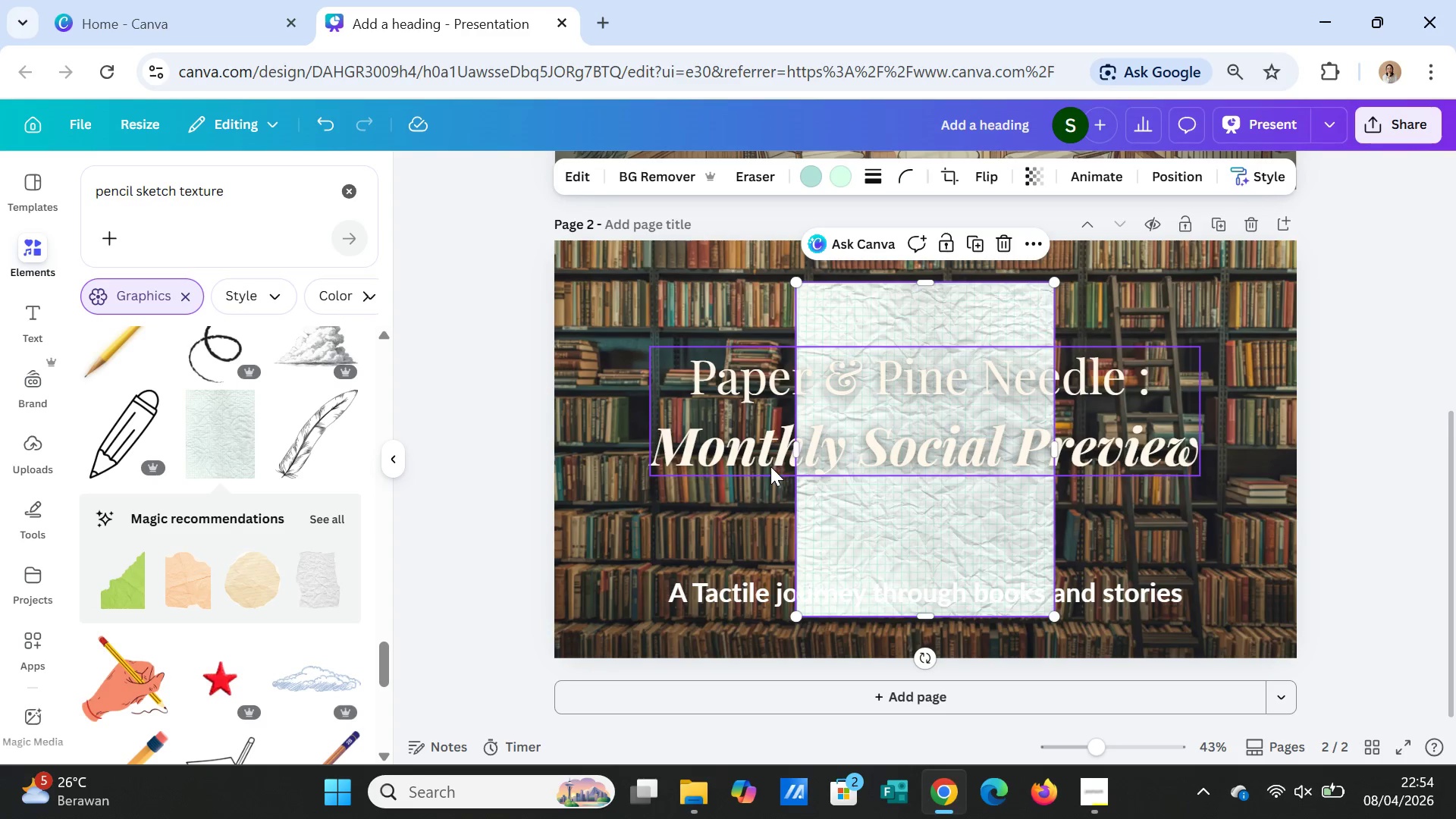 
left_click_drag(start_coordinate=[799, 480], to_coordinate=[557, 460])
 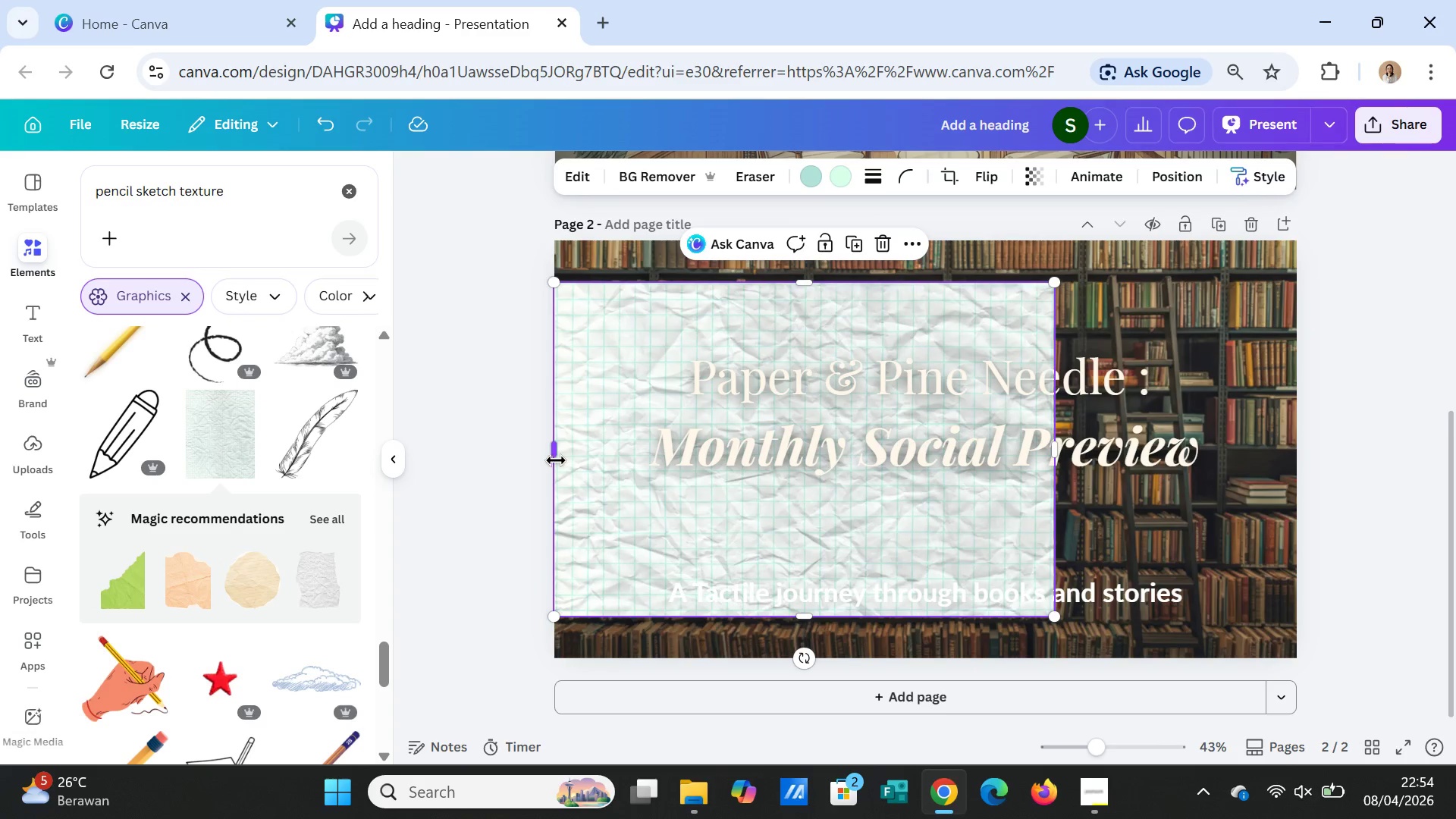 
key(Delete)
 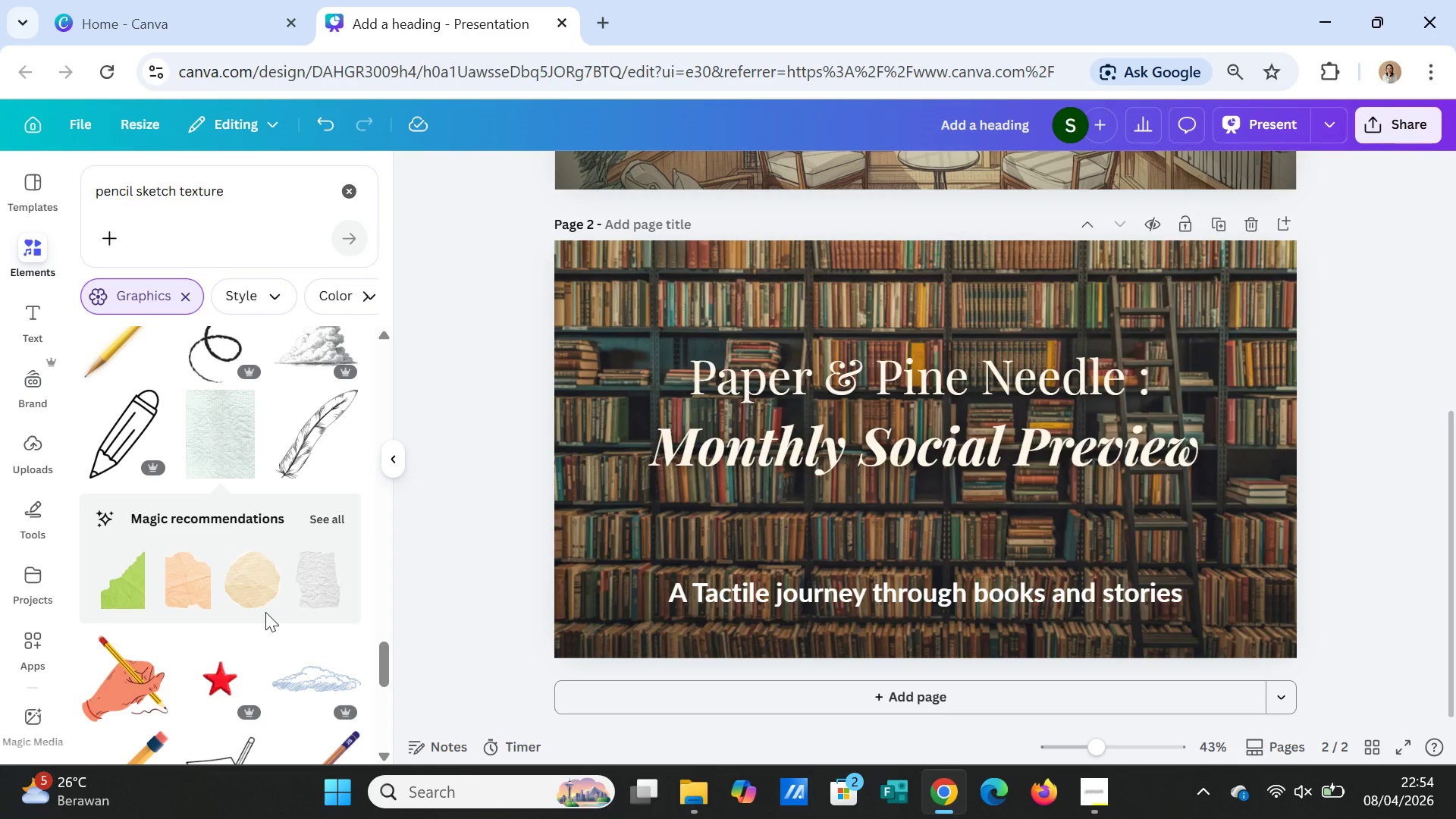 
scroll: coordinate [272, 620], scroll_direction: down, amount: 4.0
 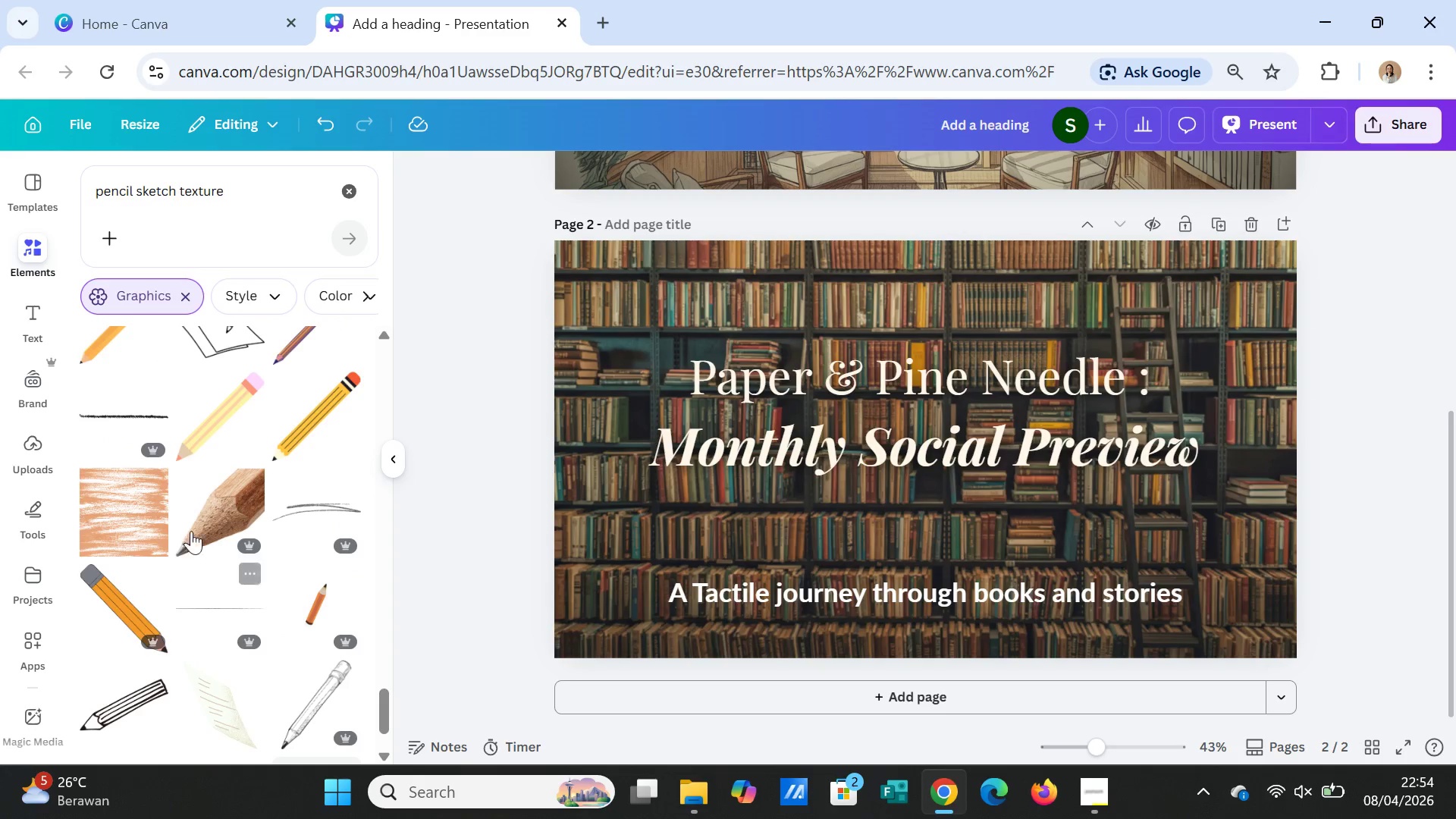 
left_click([127, 505])
 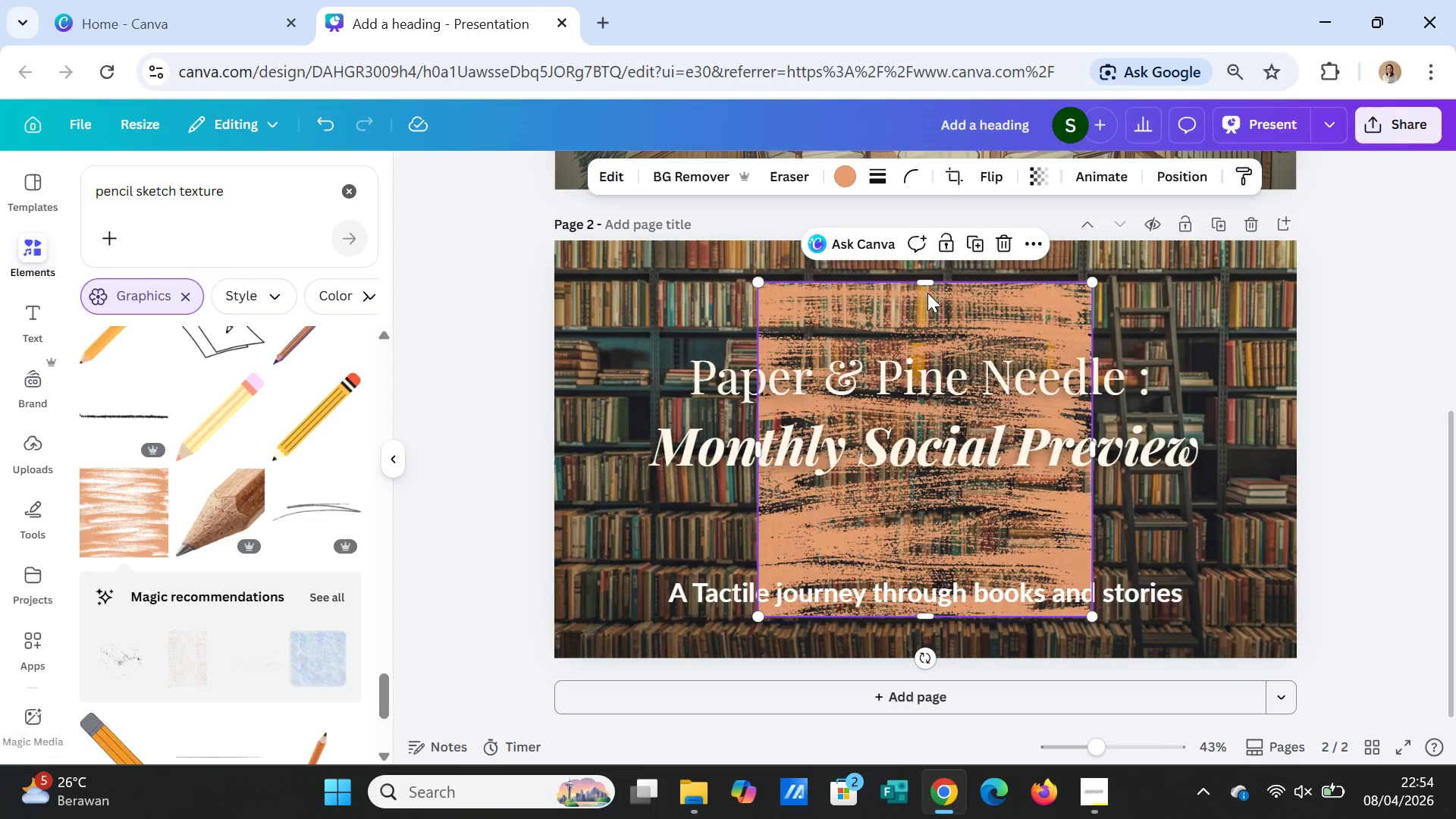 
left_click_drag(start_coordinate=[927, 286], to_coordinate=[922, 240])
 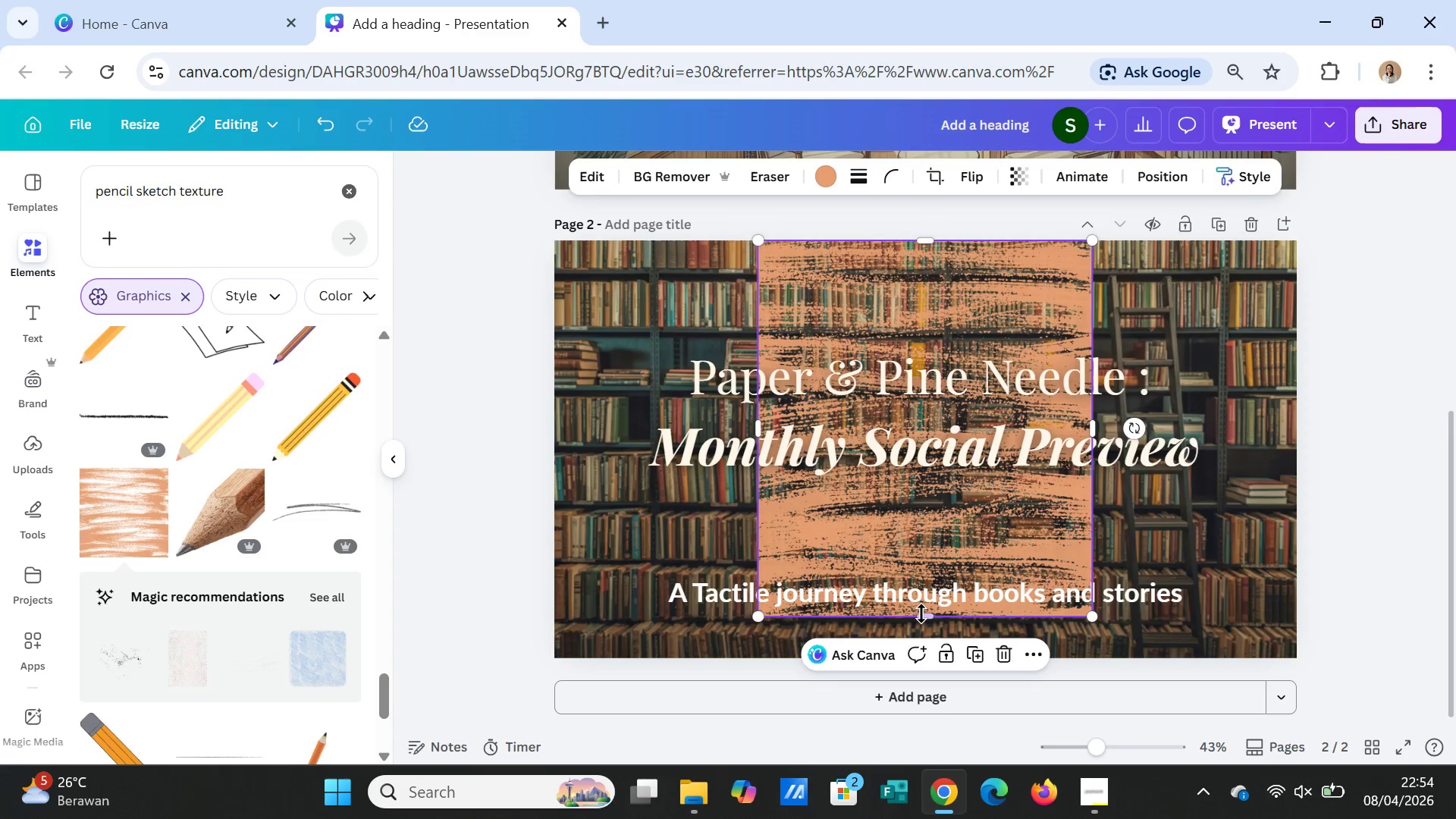 
left_click_drag(start_coordinate=[921, 613], to_coordinate=[921, 653])
 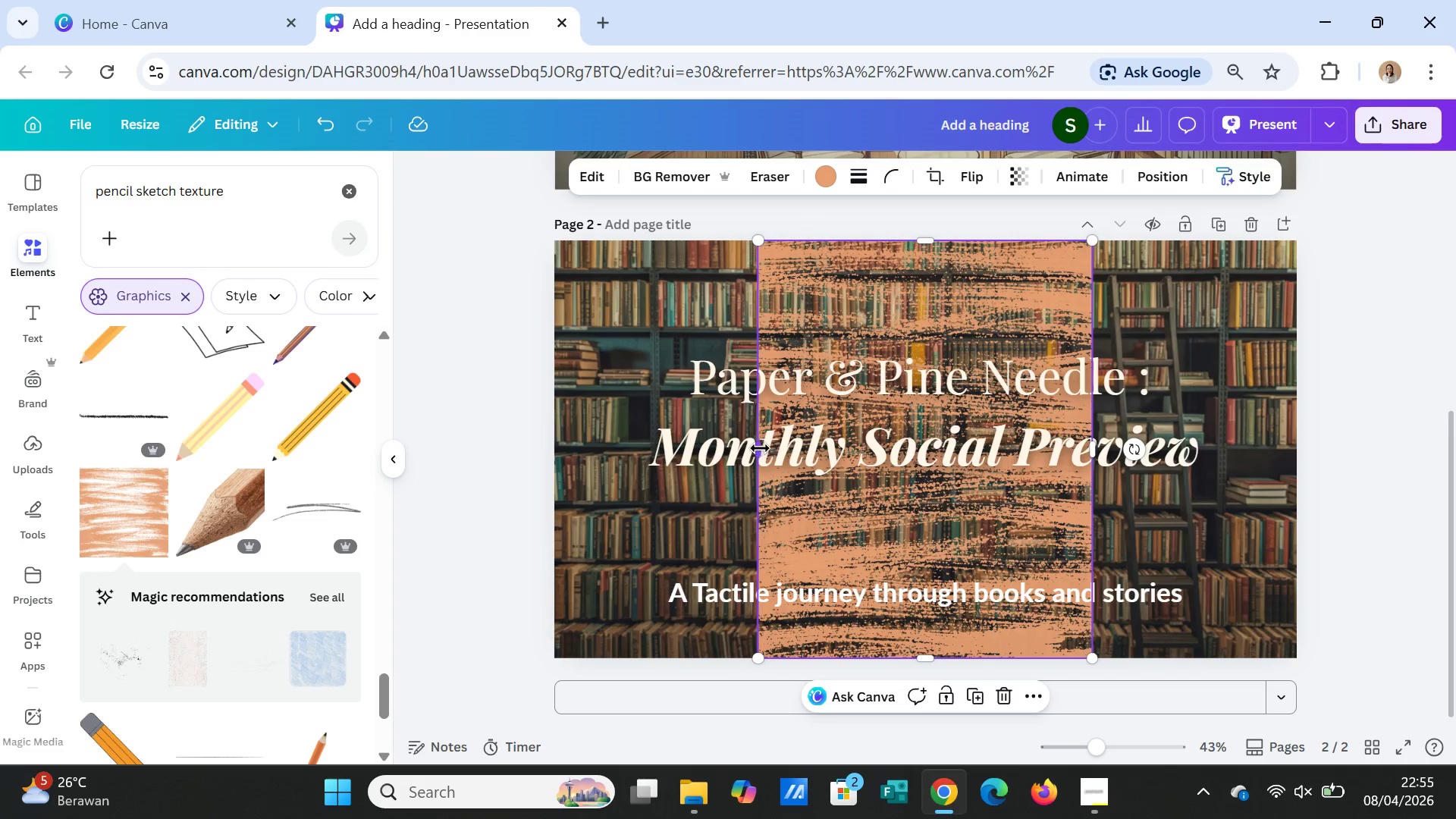 
left_click_drag(start_coordinate=[760, 448], to_coordinate=[555, 440])
 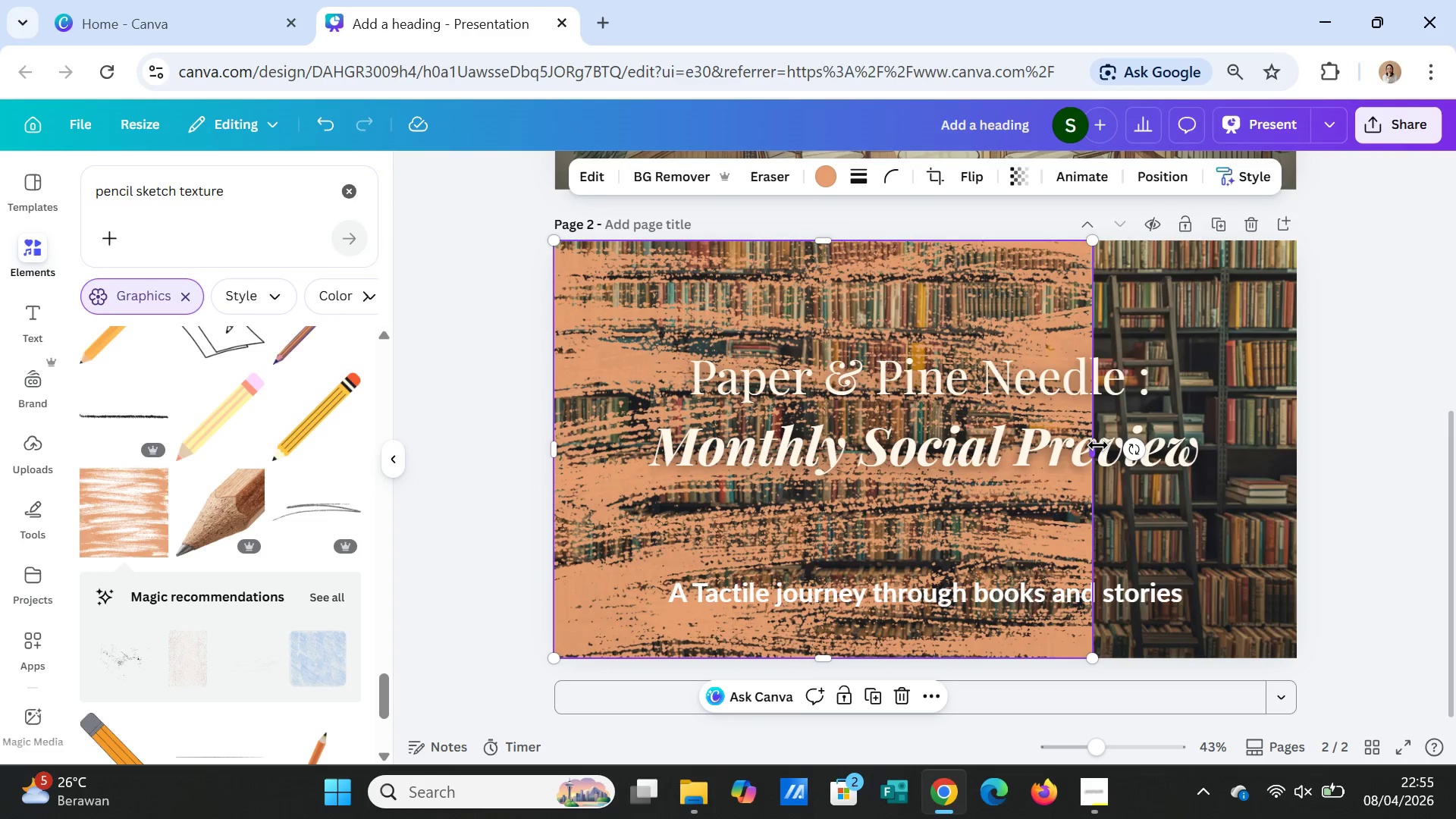 
left_click_drag(start_coordinate=[1096, 444], to_coordinate=[1300, 433])
 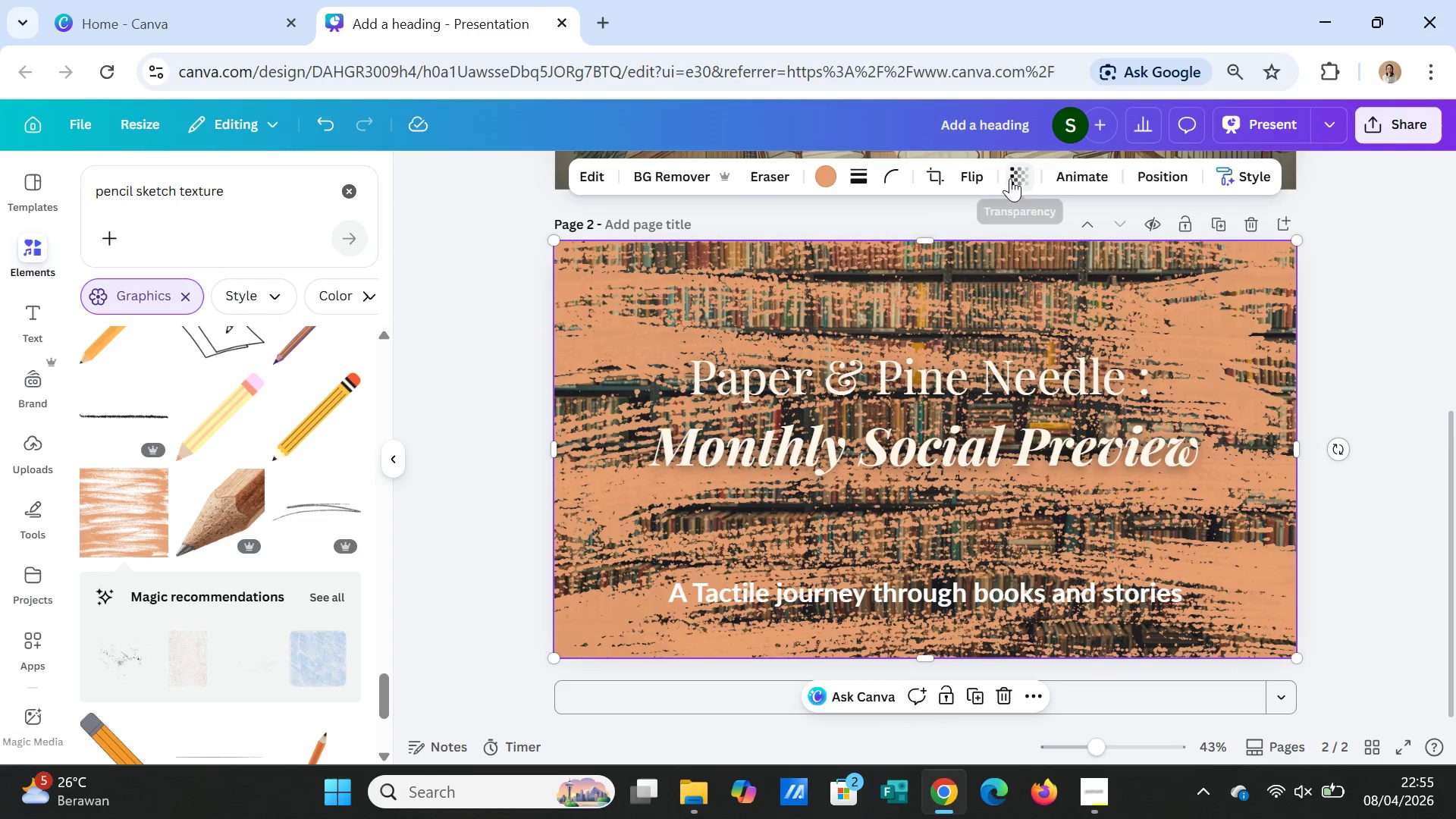 
left_click([1012, 177])
 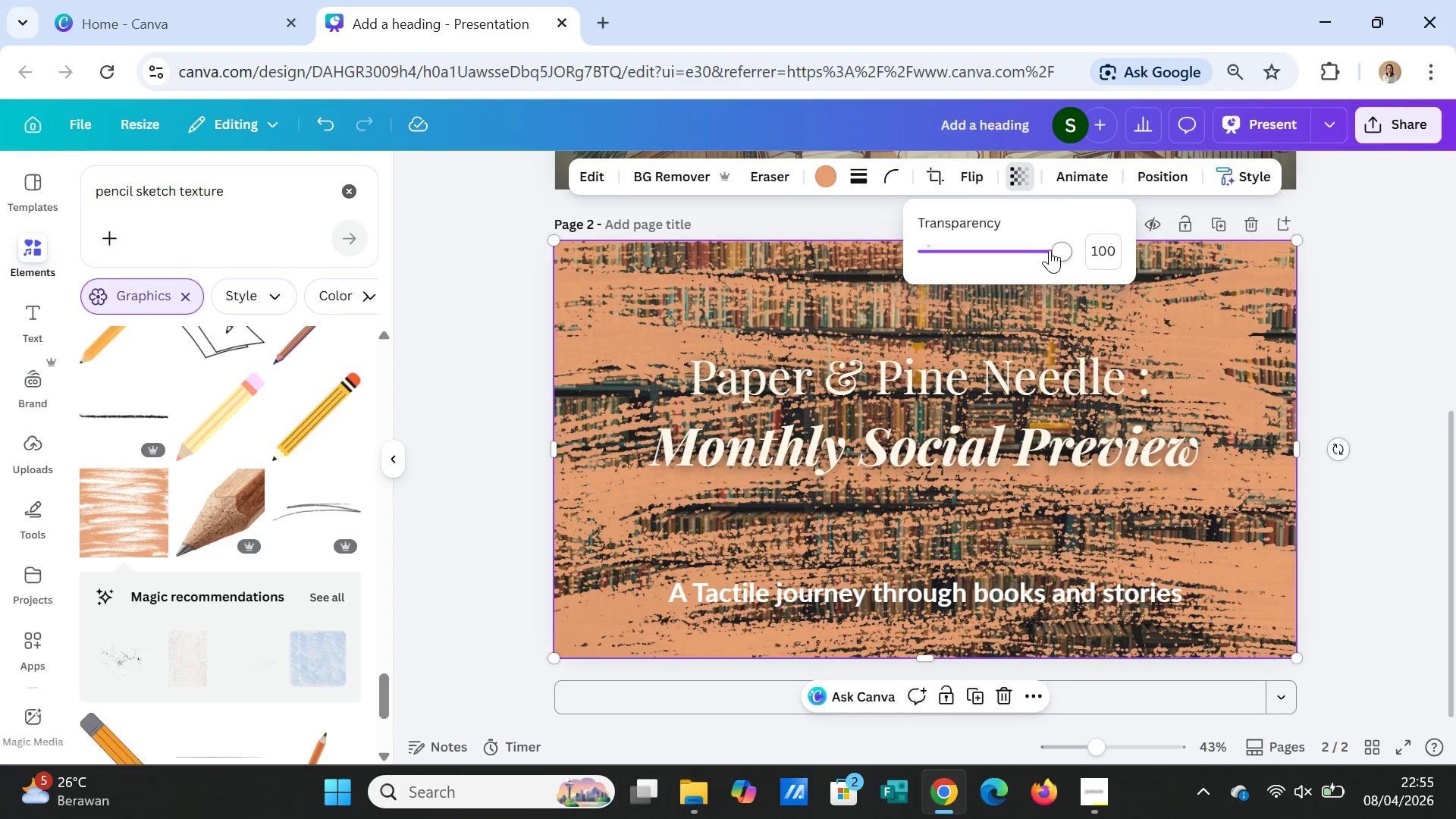 
left_click_drag(start_coordinate=[1056, 248], to_coordinate=[956, 251])
 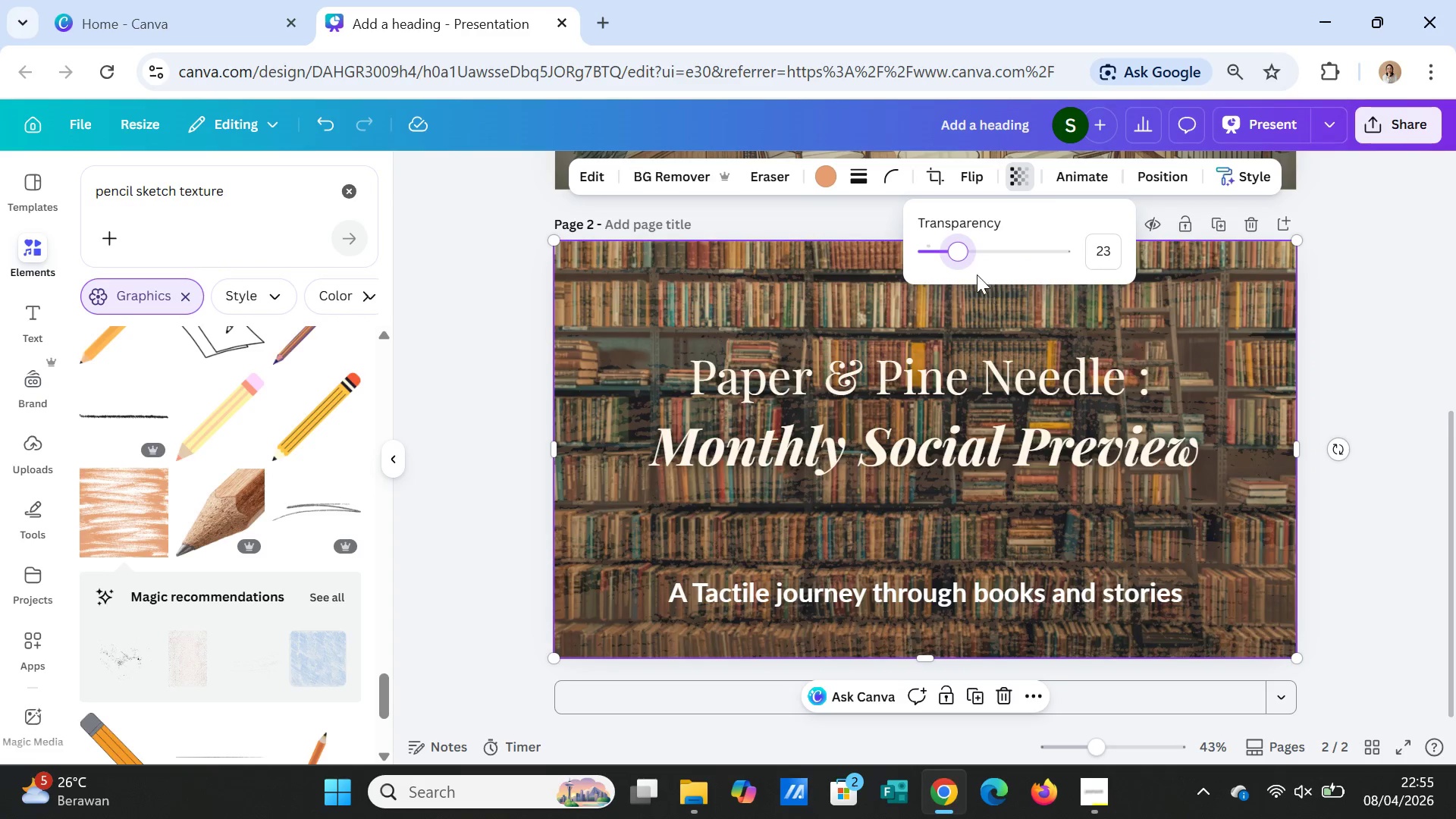 
left_click_drag(start_coordinate=[957, 252], to_coordinate=[949, 249])
 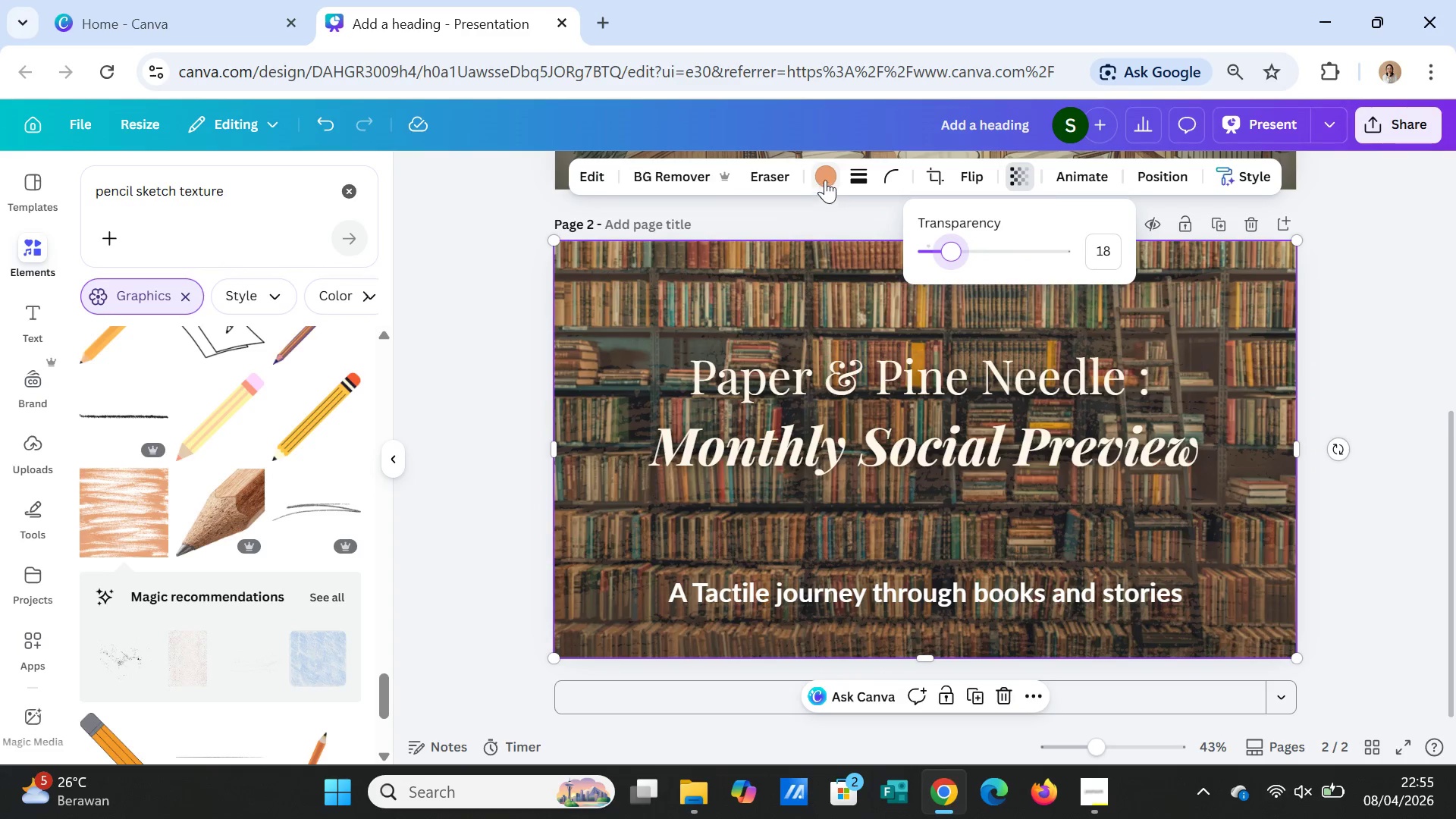 
left_click([825, 180])
 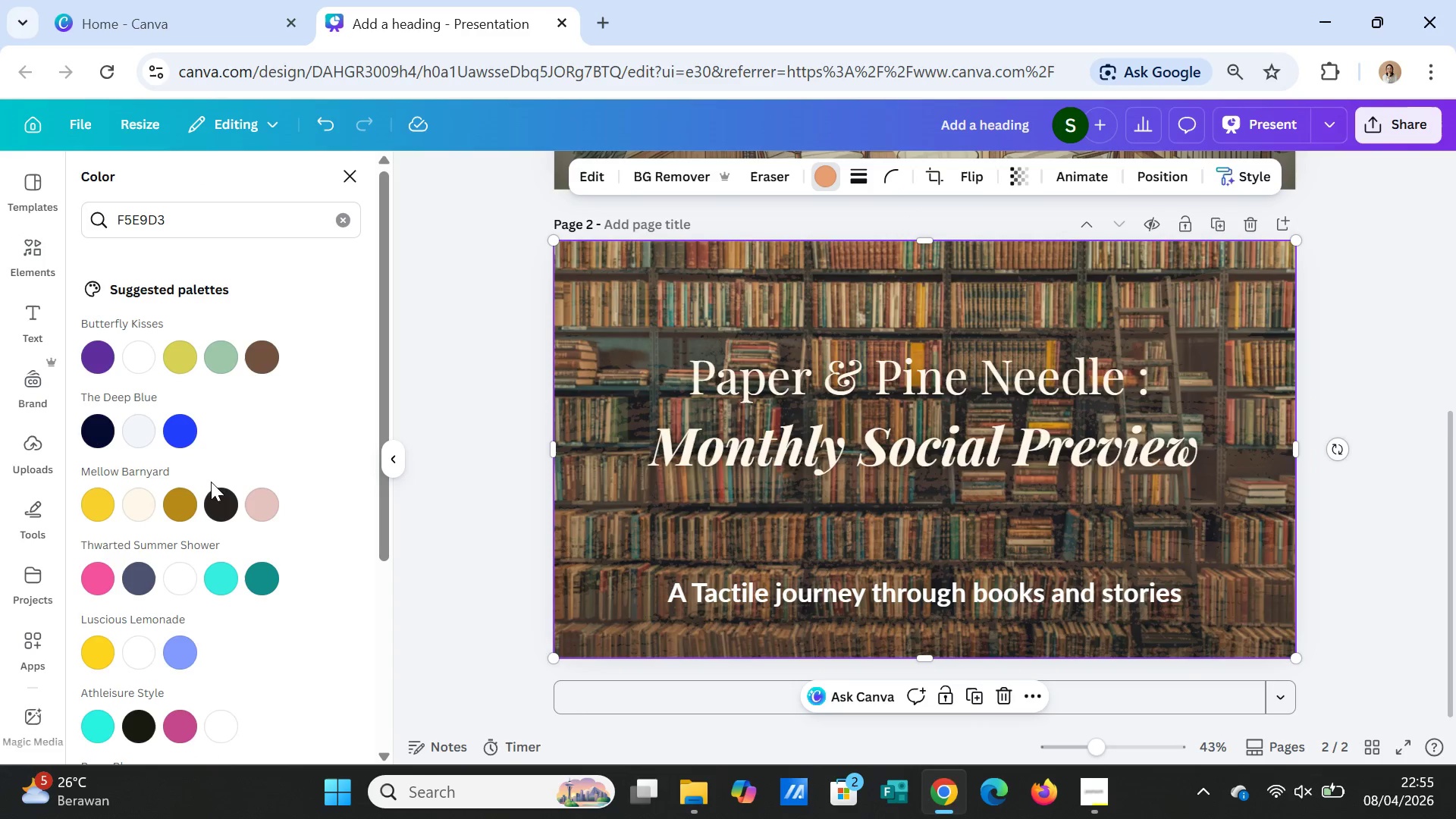 
left_click([221, 492])
 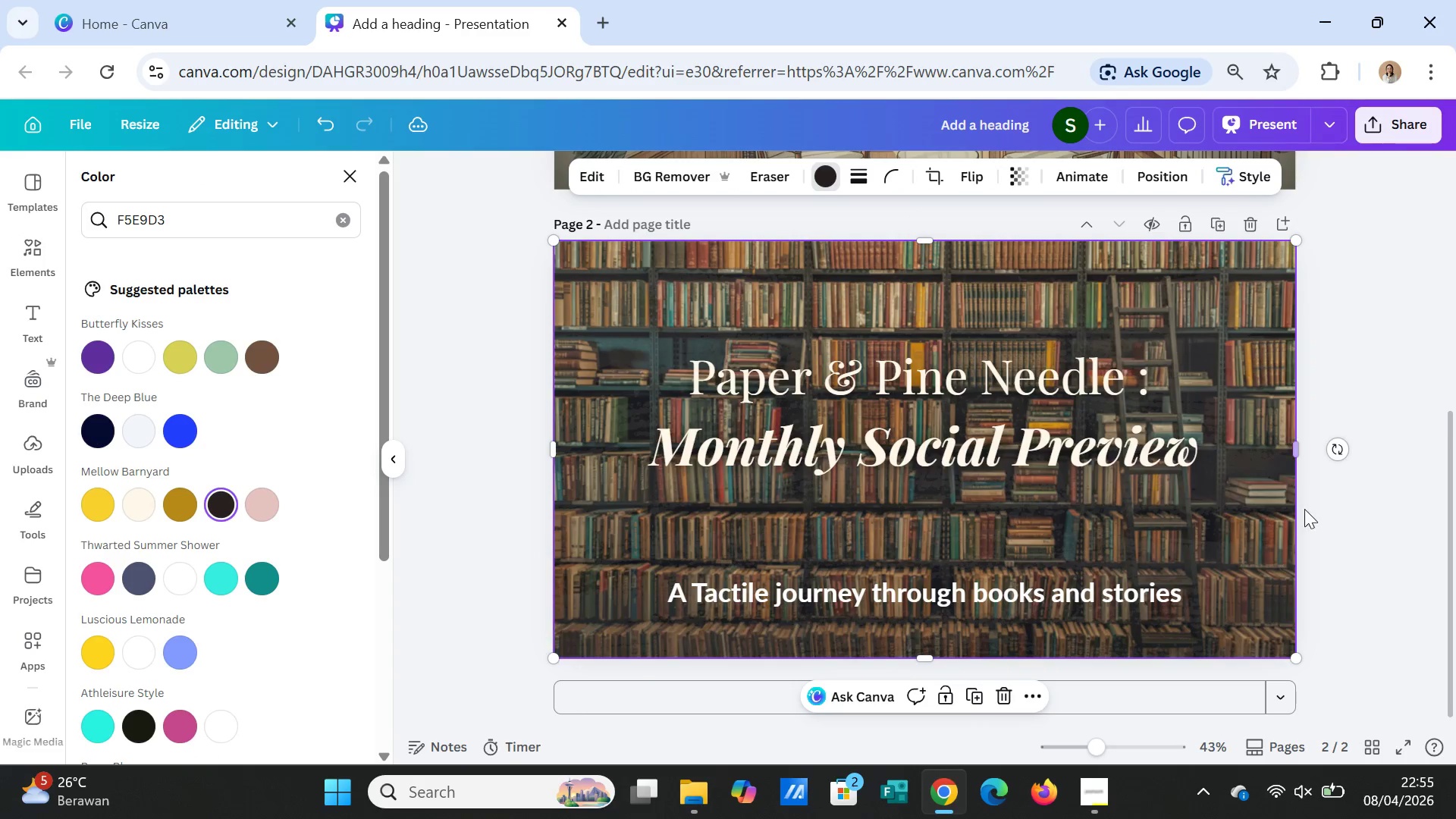 
left_click([1336, 517])
 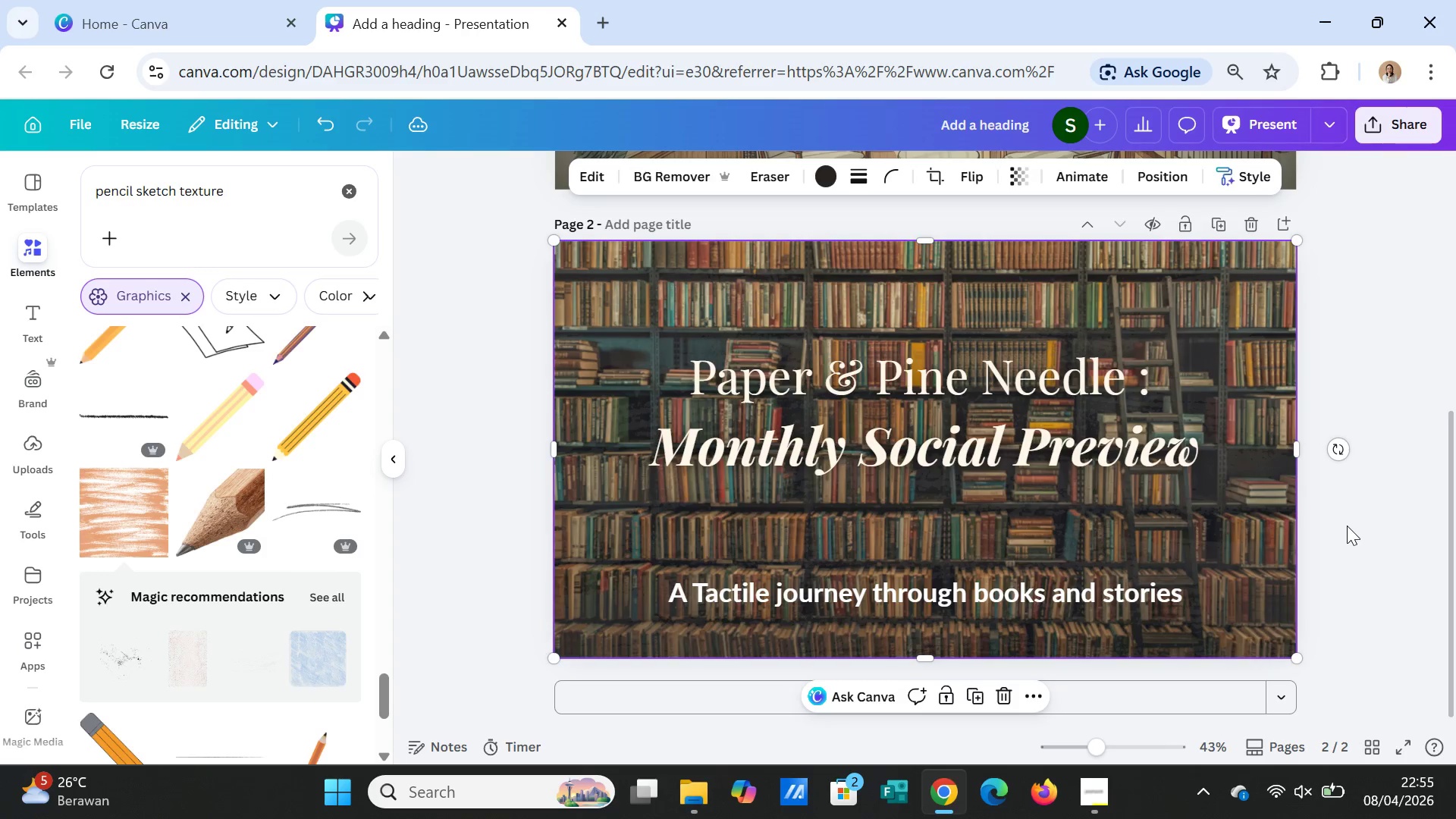 
left_click([1347, 526])
 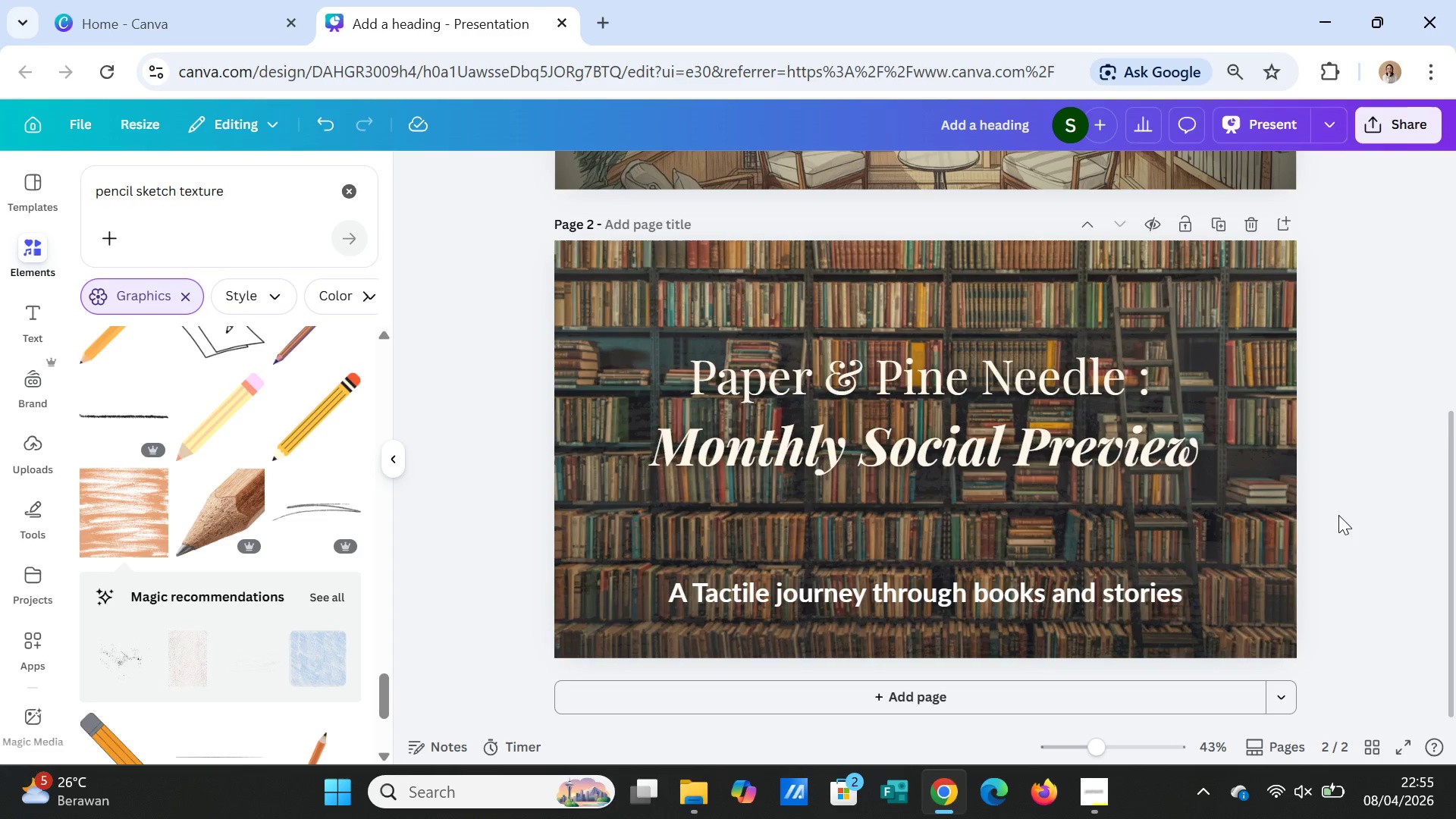 
wait(5.2)
 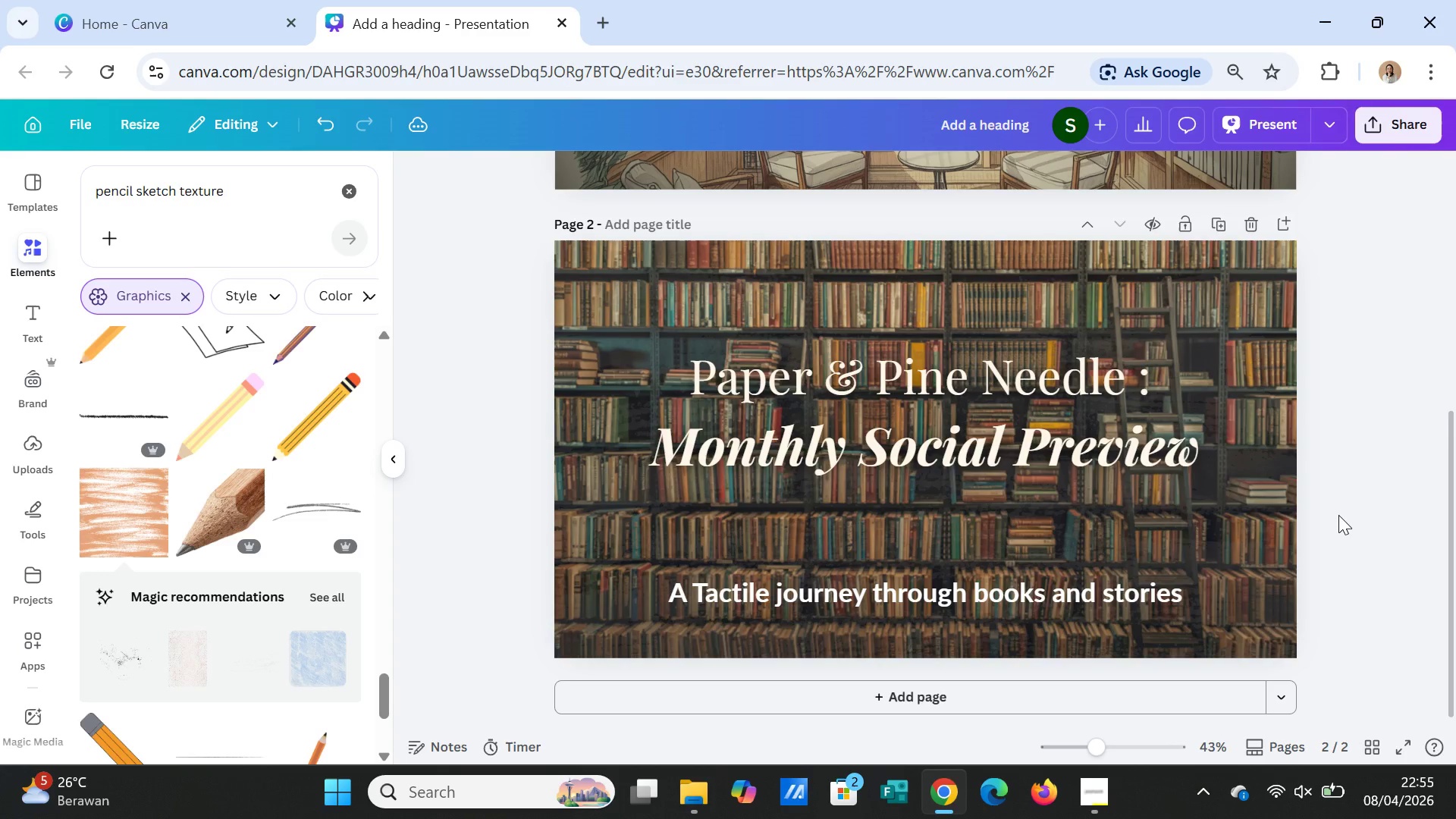 
left_click([1247, 424])
 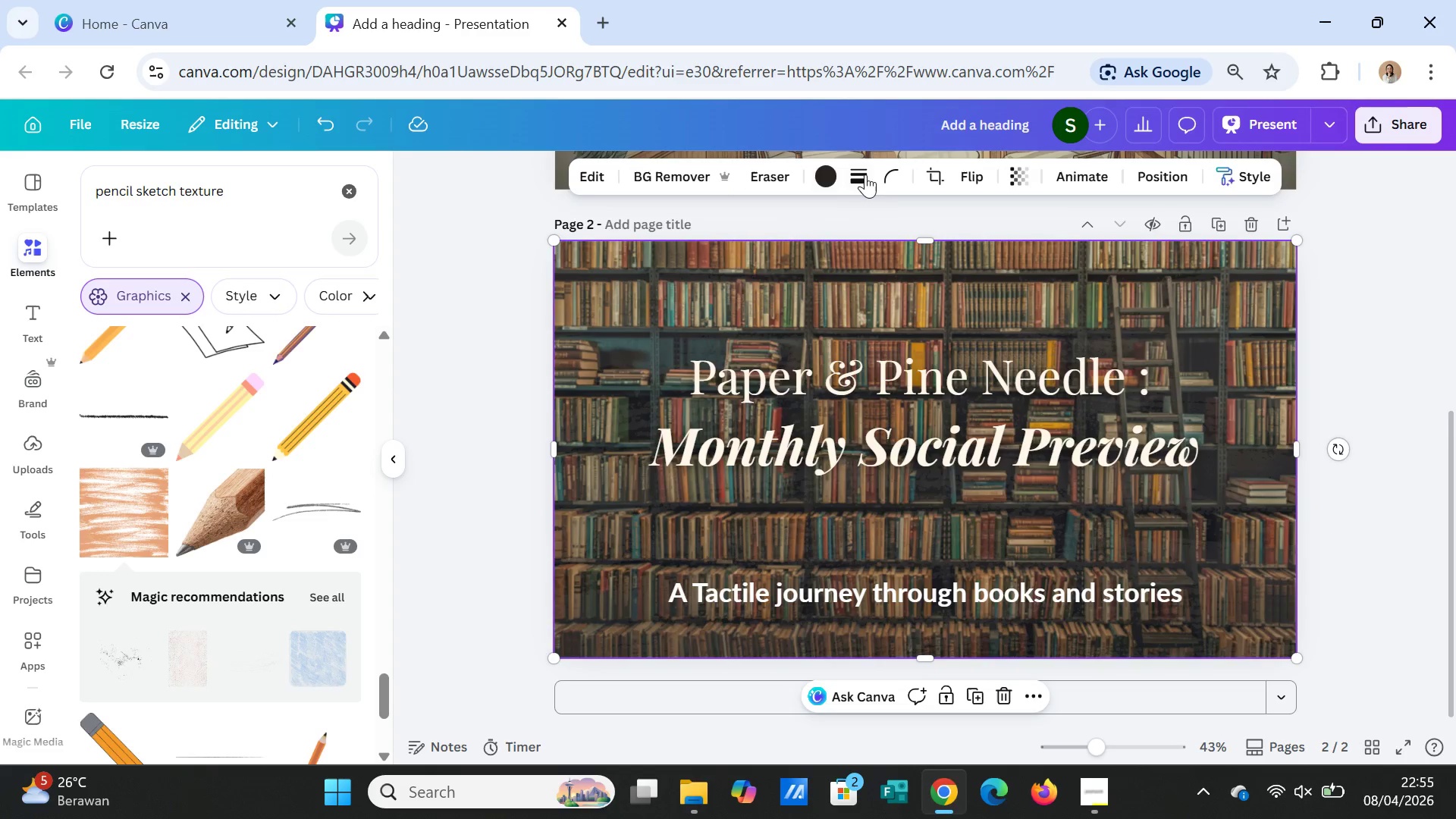 
left_click([866, 174])
 